 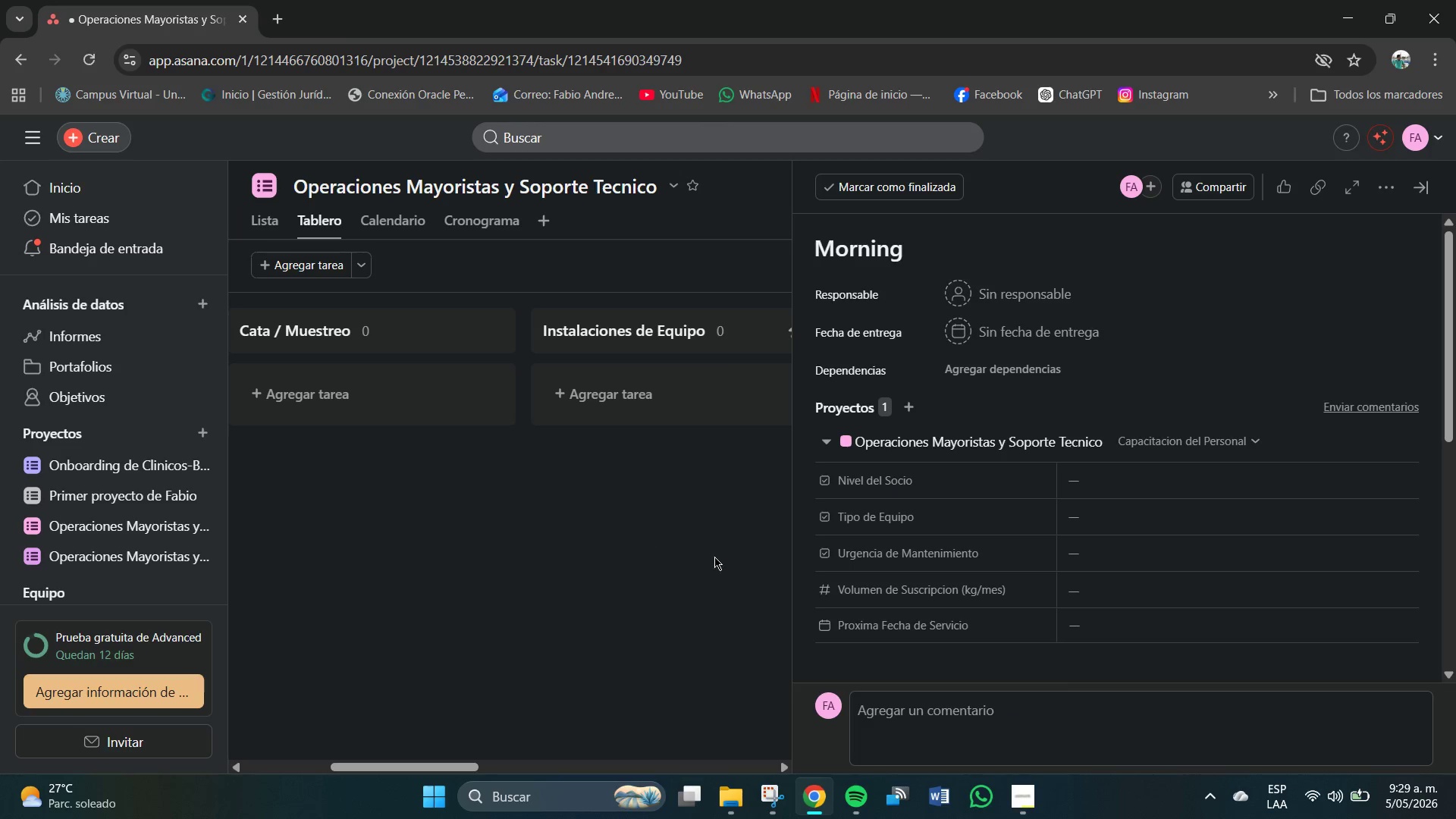 
scroll: coordinate [520, 564], scroll_direction: down, amount: 12.0
 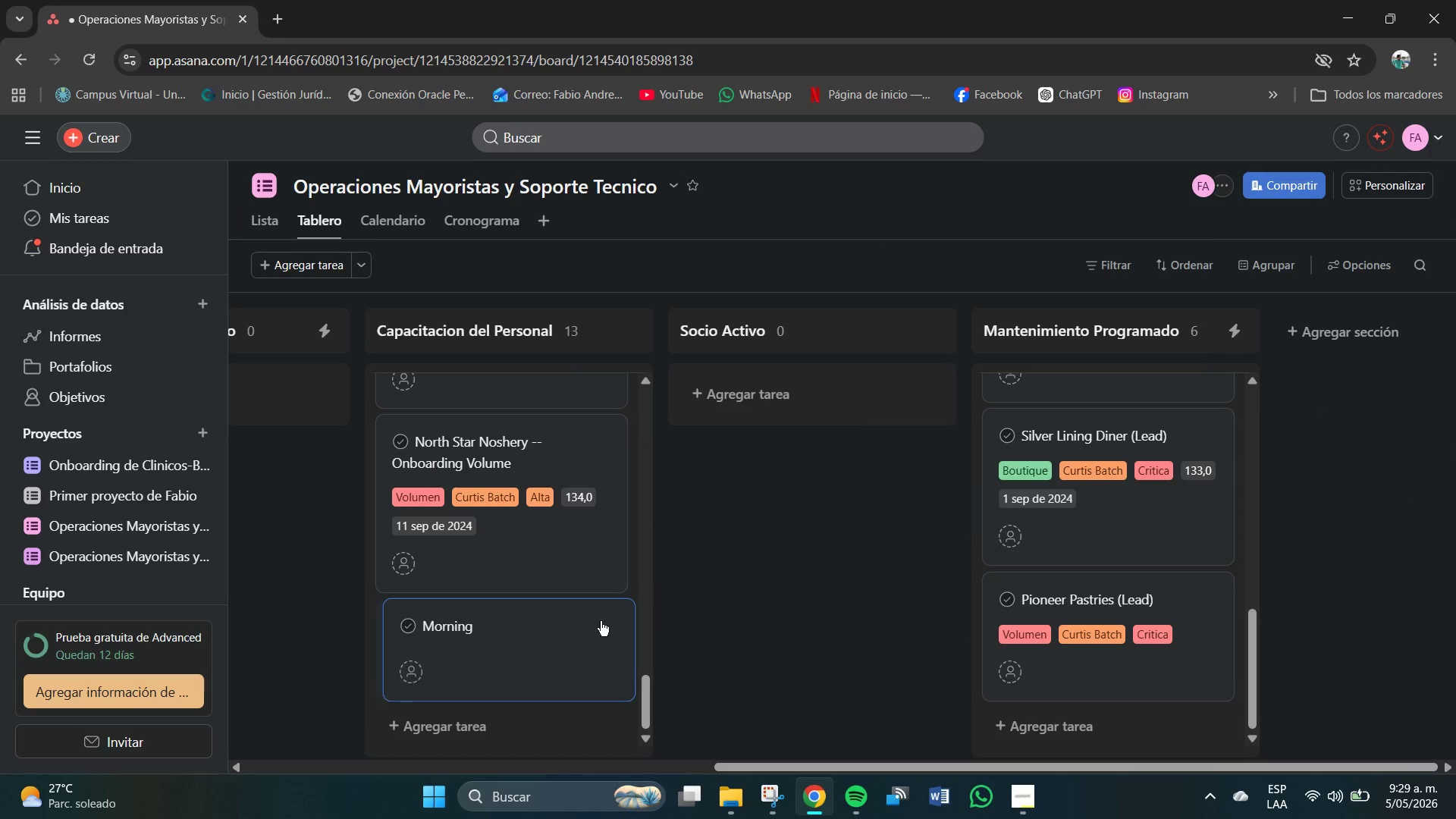 
left_click([607, 621])
 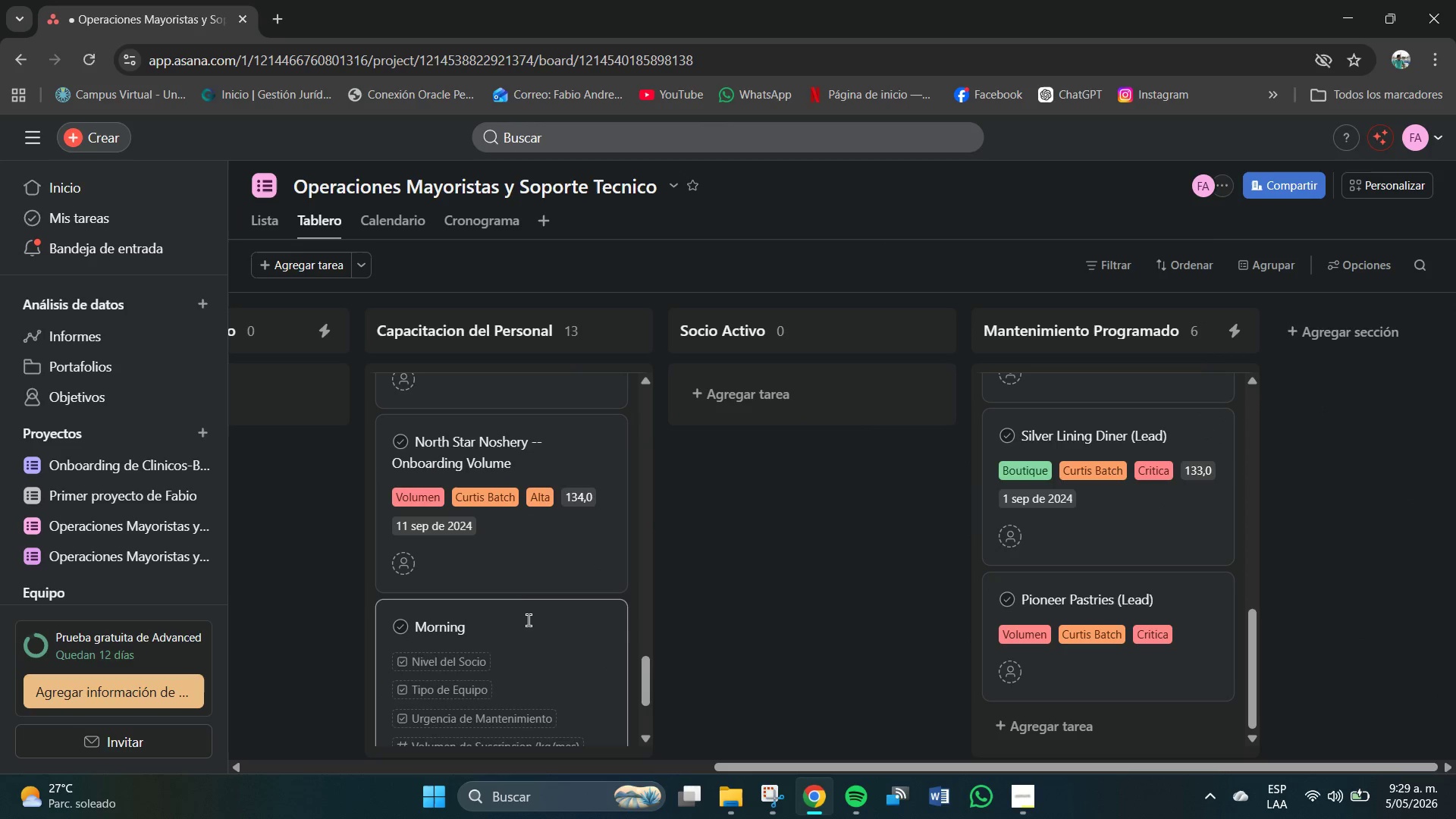 
left_click([526, 624])
 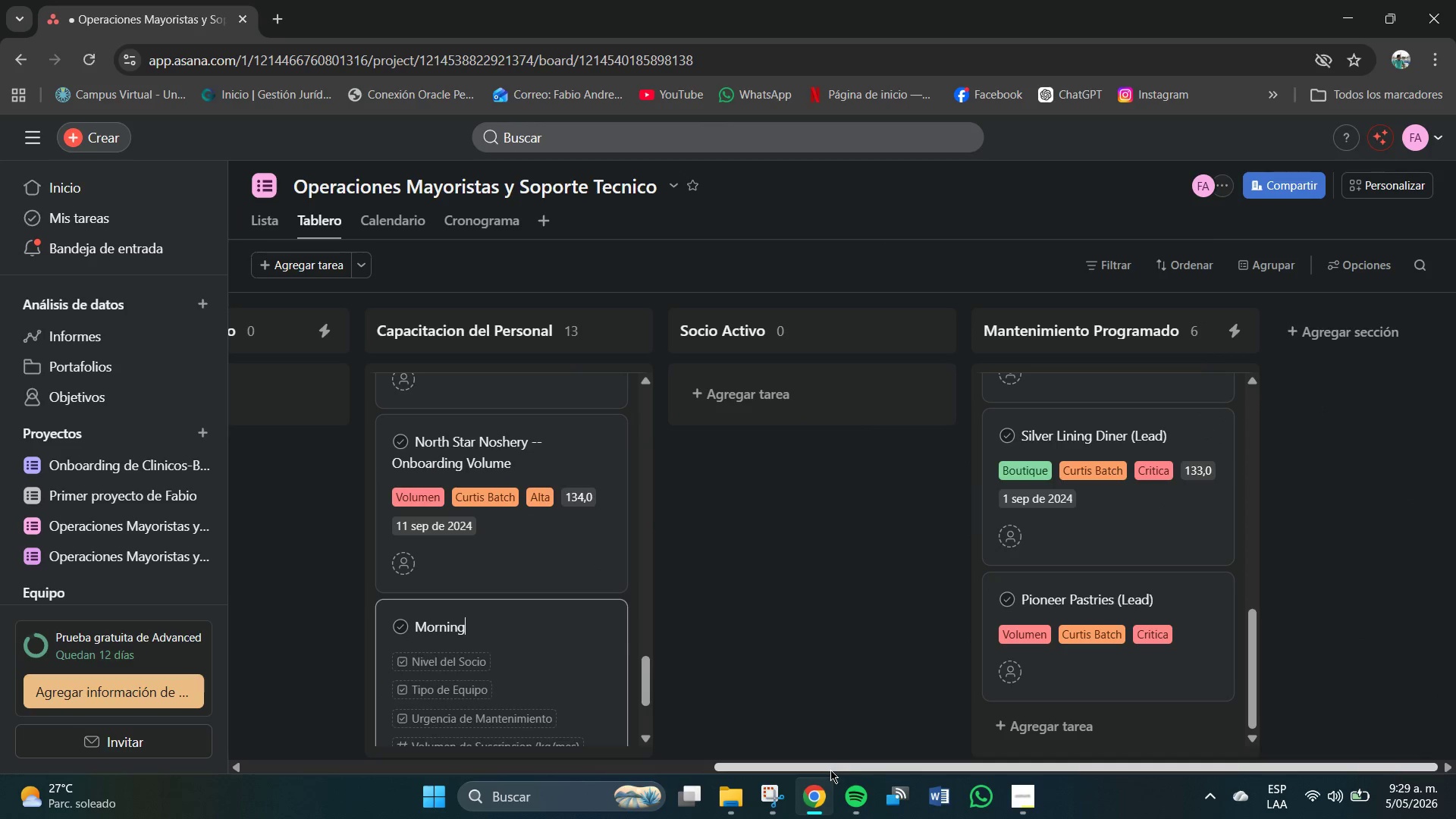 
left_click_drag(start_coordinate=[827, 768], to_coordinate=[689, 770])
 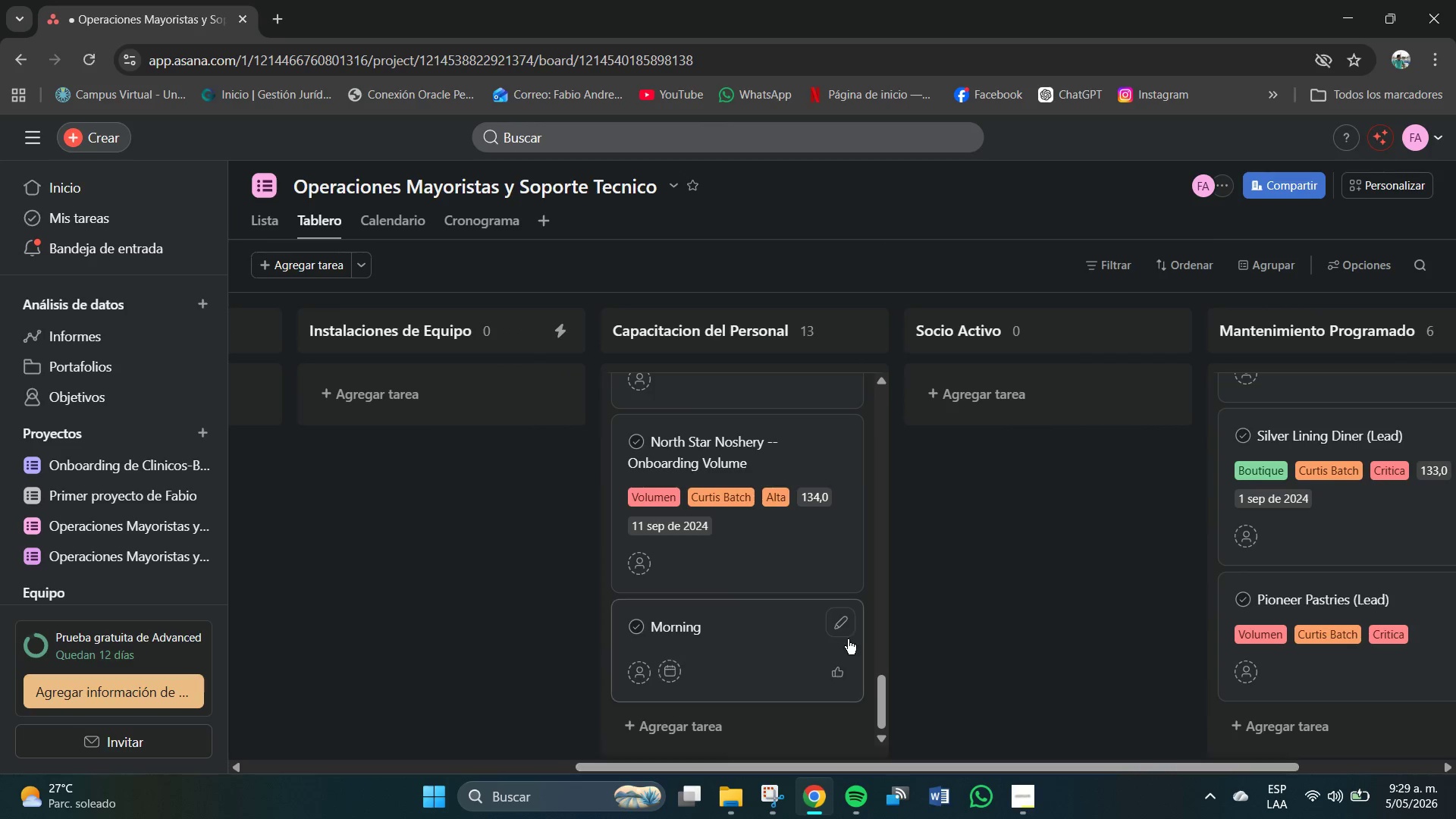 
scroll: coordinate [844, 639], scroll_direction: down, amount: 3.0
 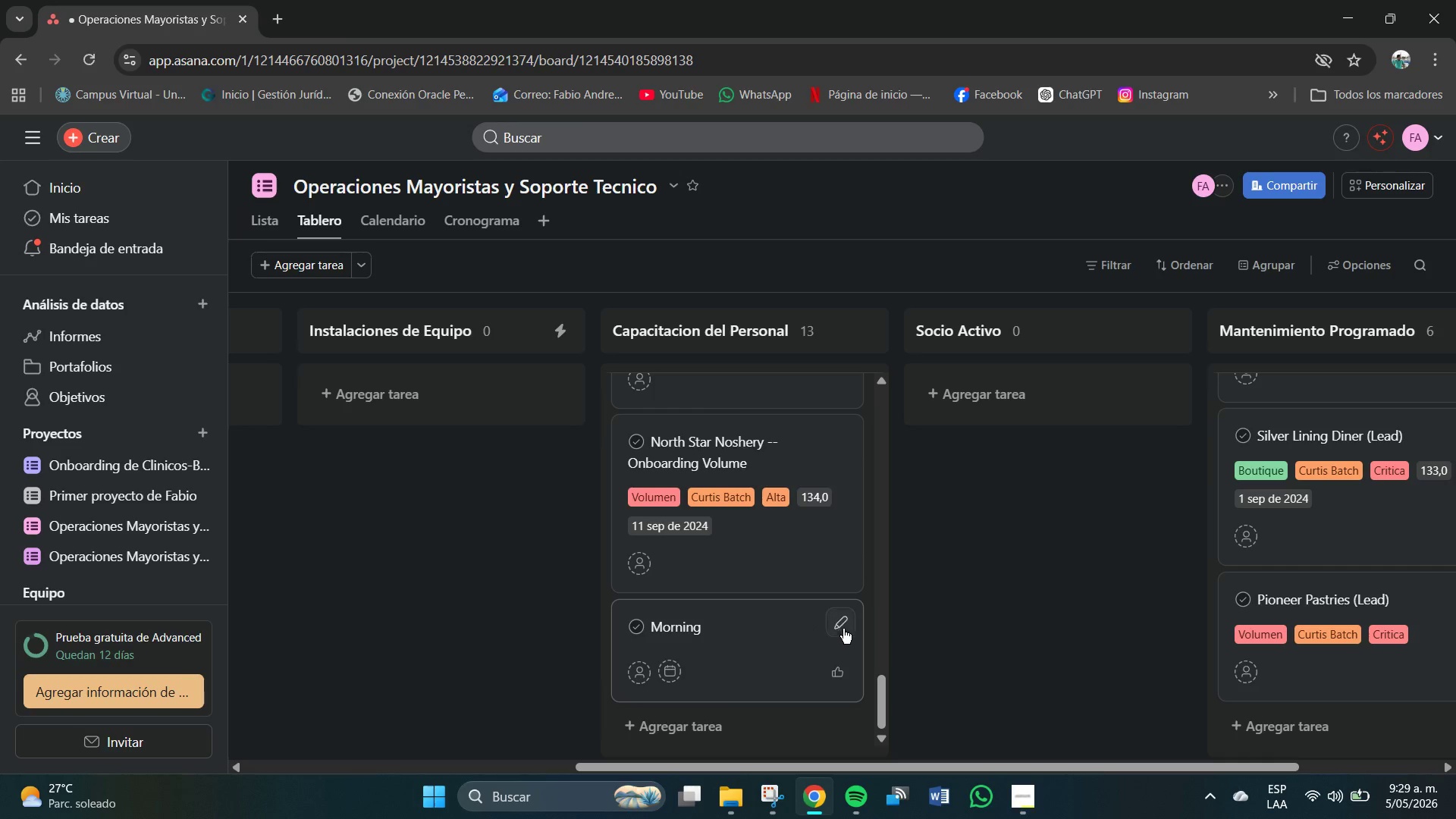 
left_click([843, 623])
 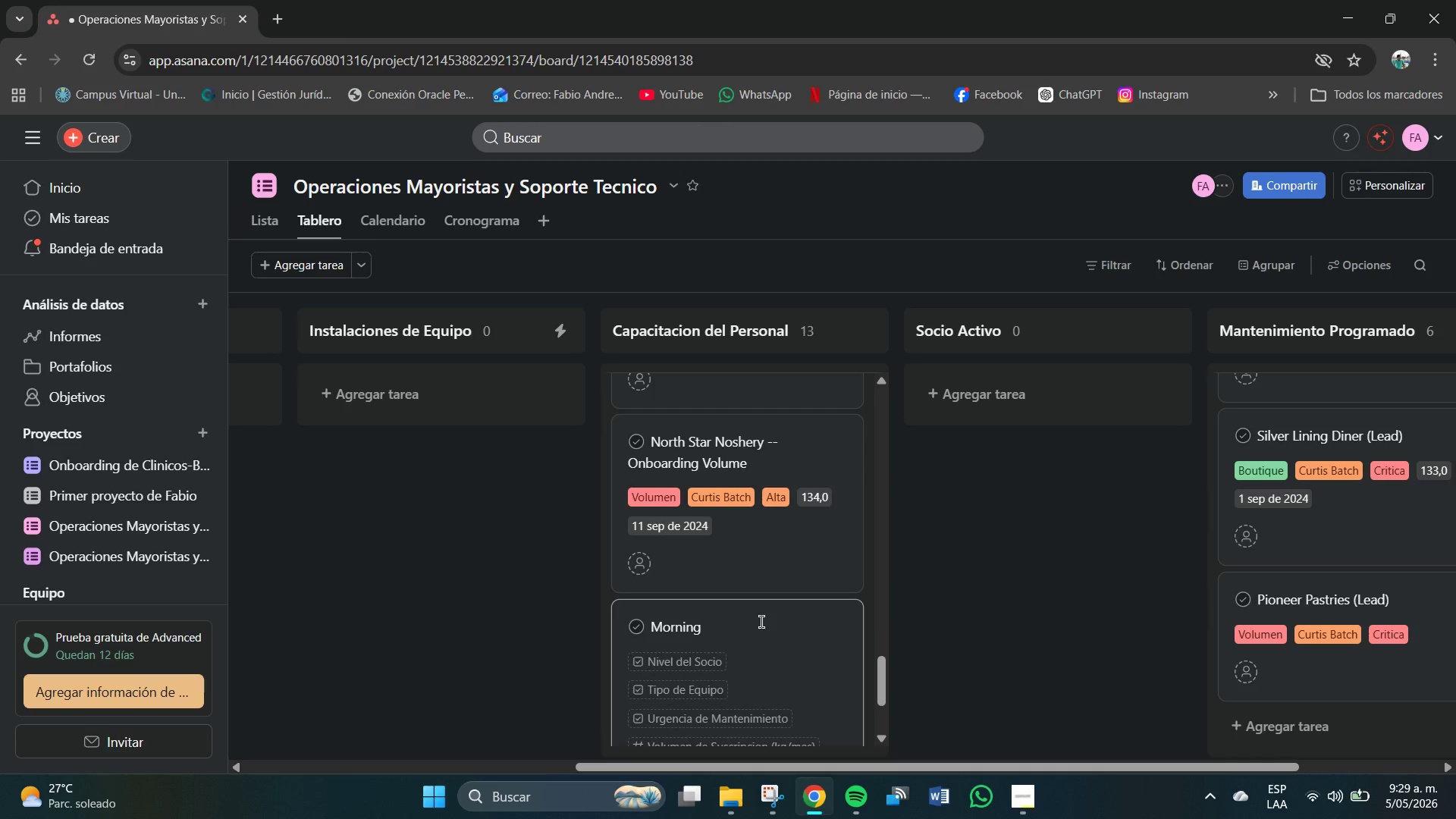 
key(Space)
 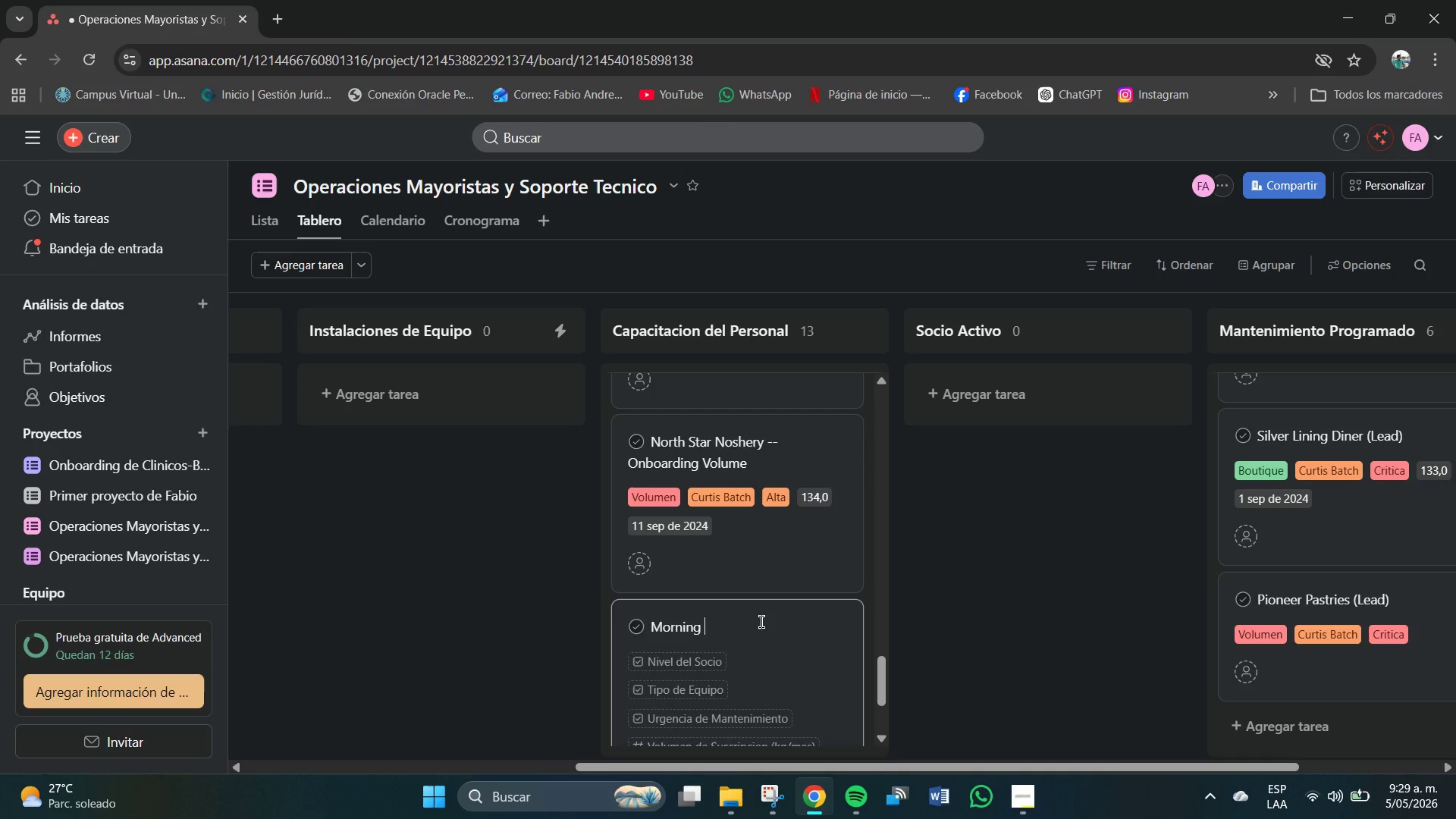 
type(Dw)
key(Backspace)
type(ew Cafe -- Onboarding )
 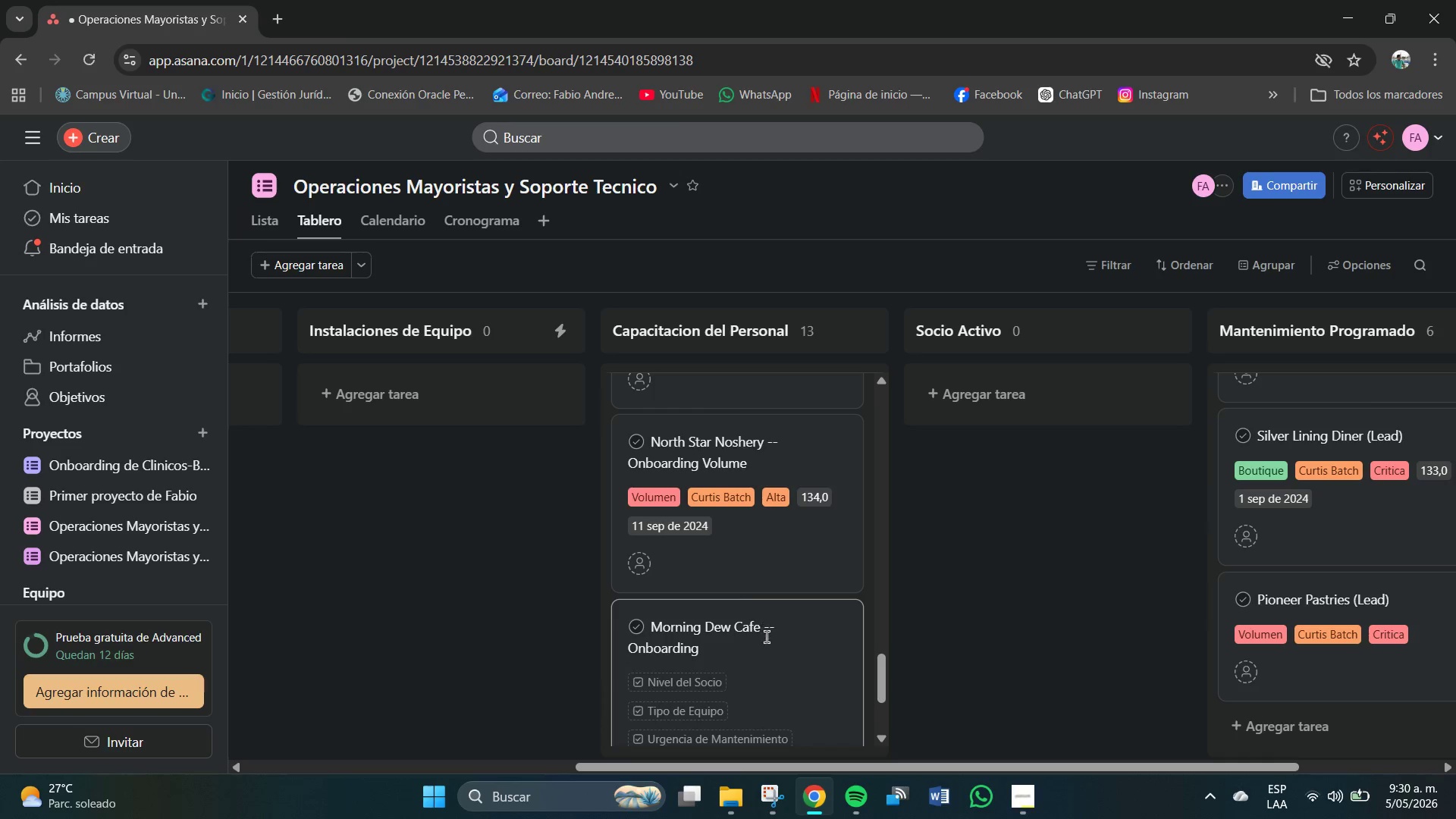 
mouse_move([707, 679])
 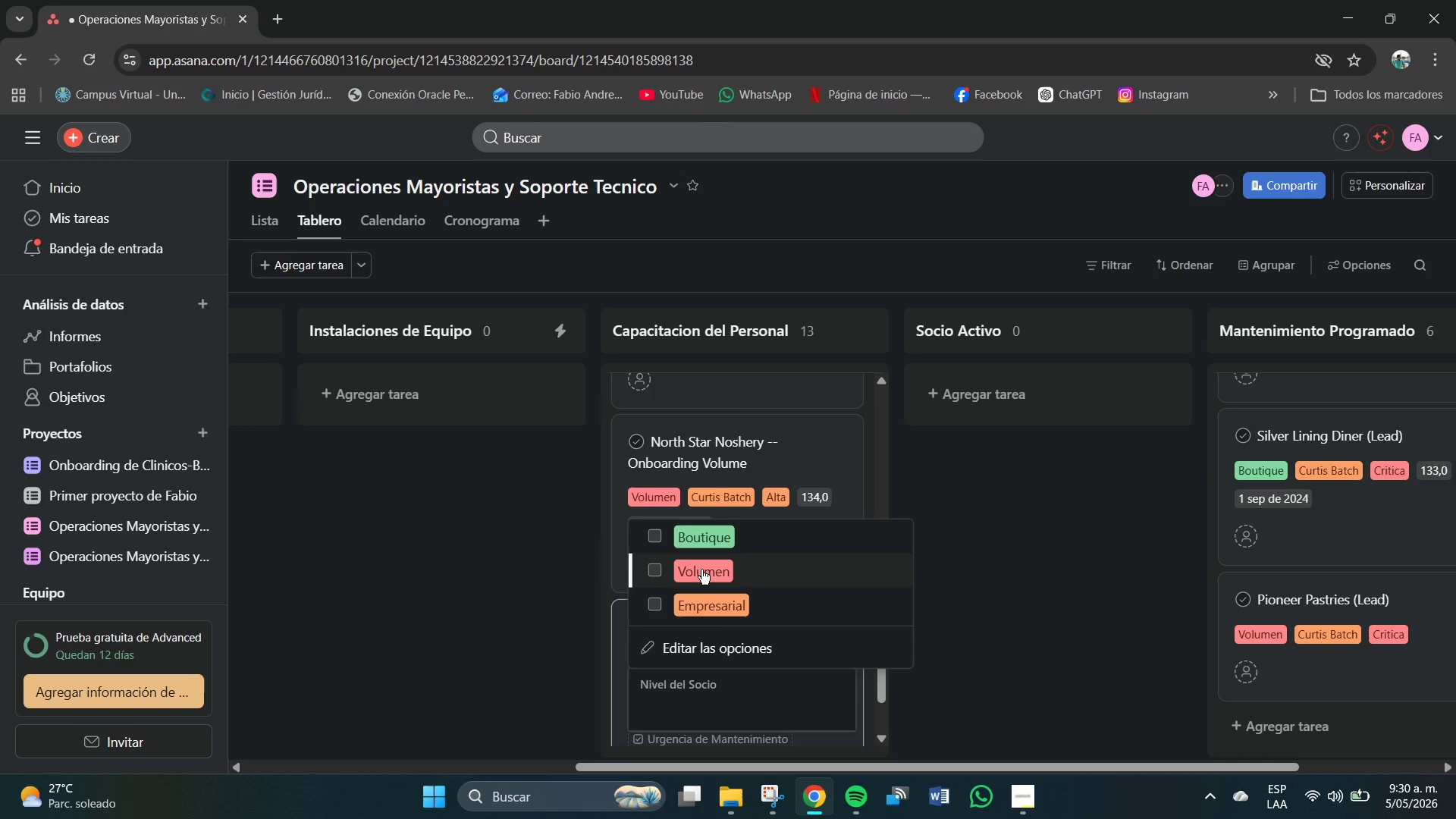 
left_click([701, 573])
 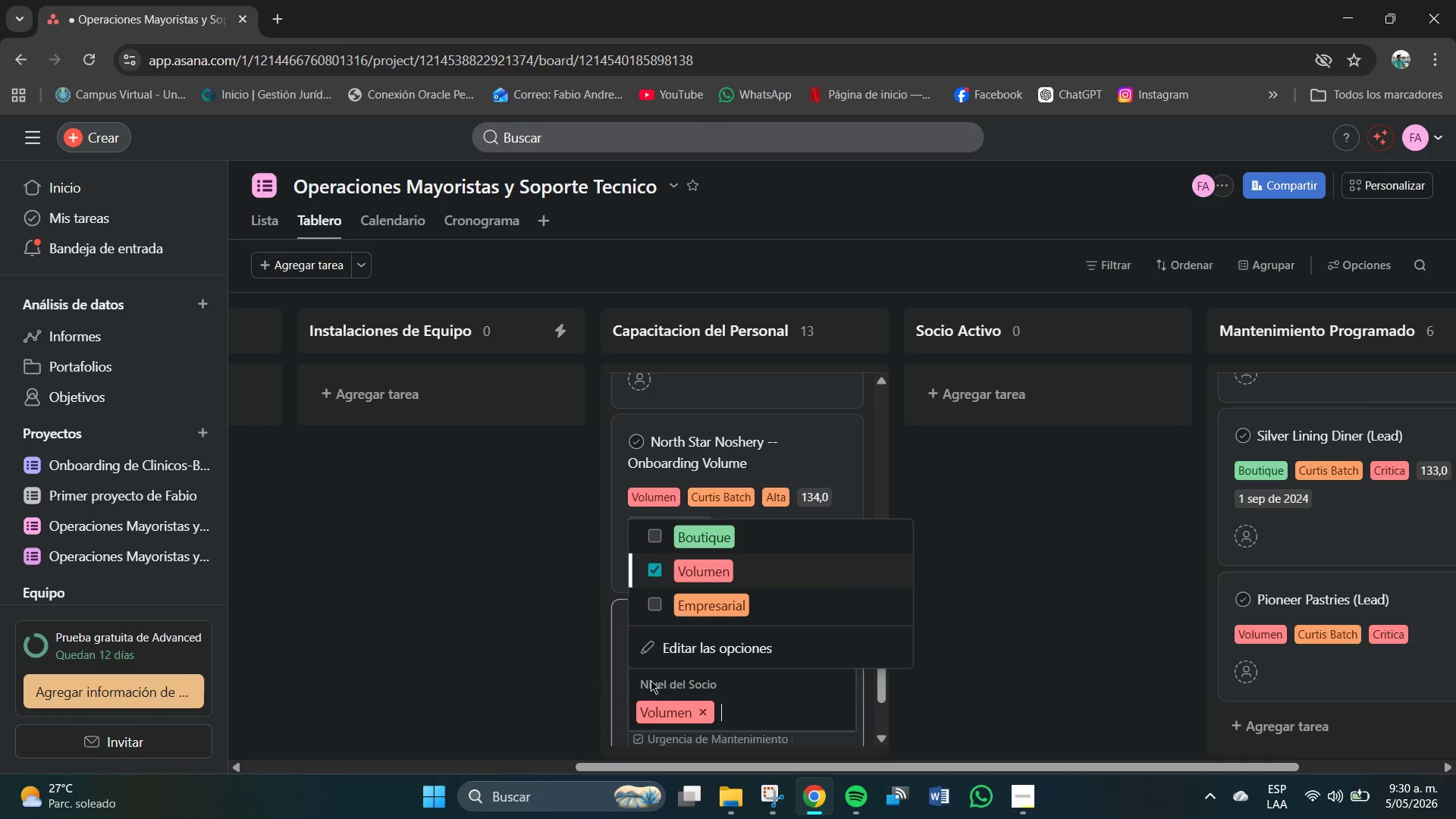 
left_click([620, 671])
 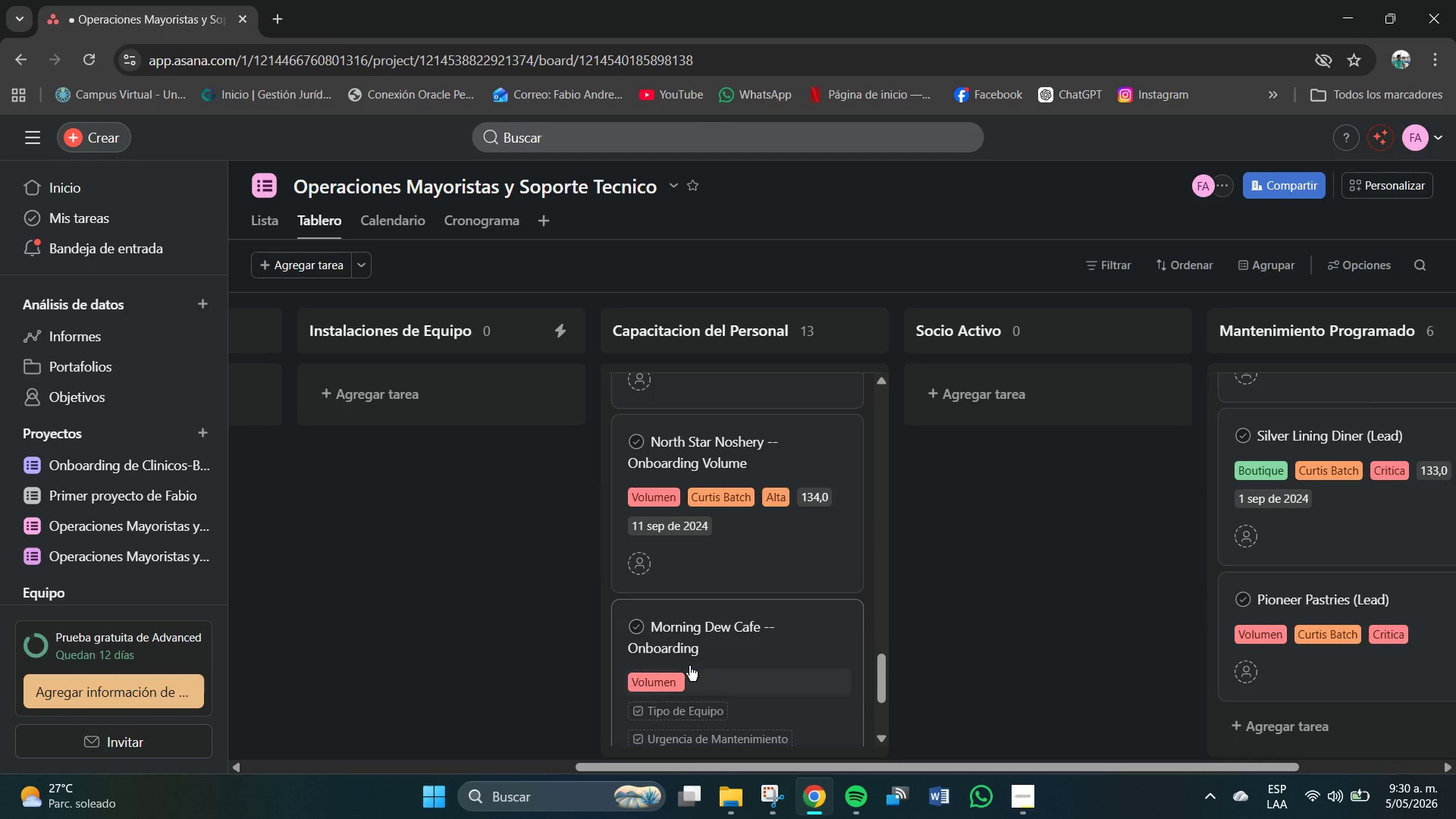 
scroll: coordinate [704, 662], scroll_direction: down, amount: 3.0
 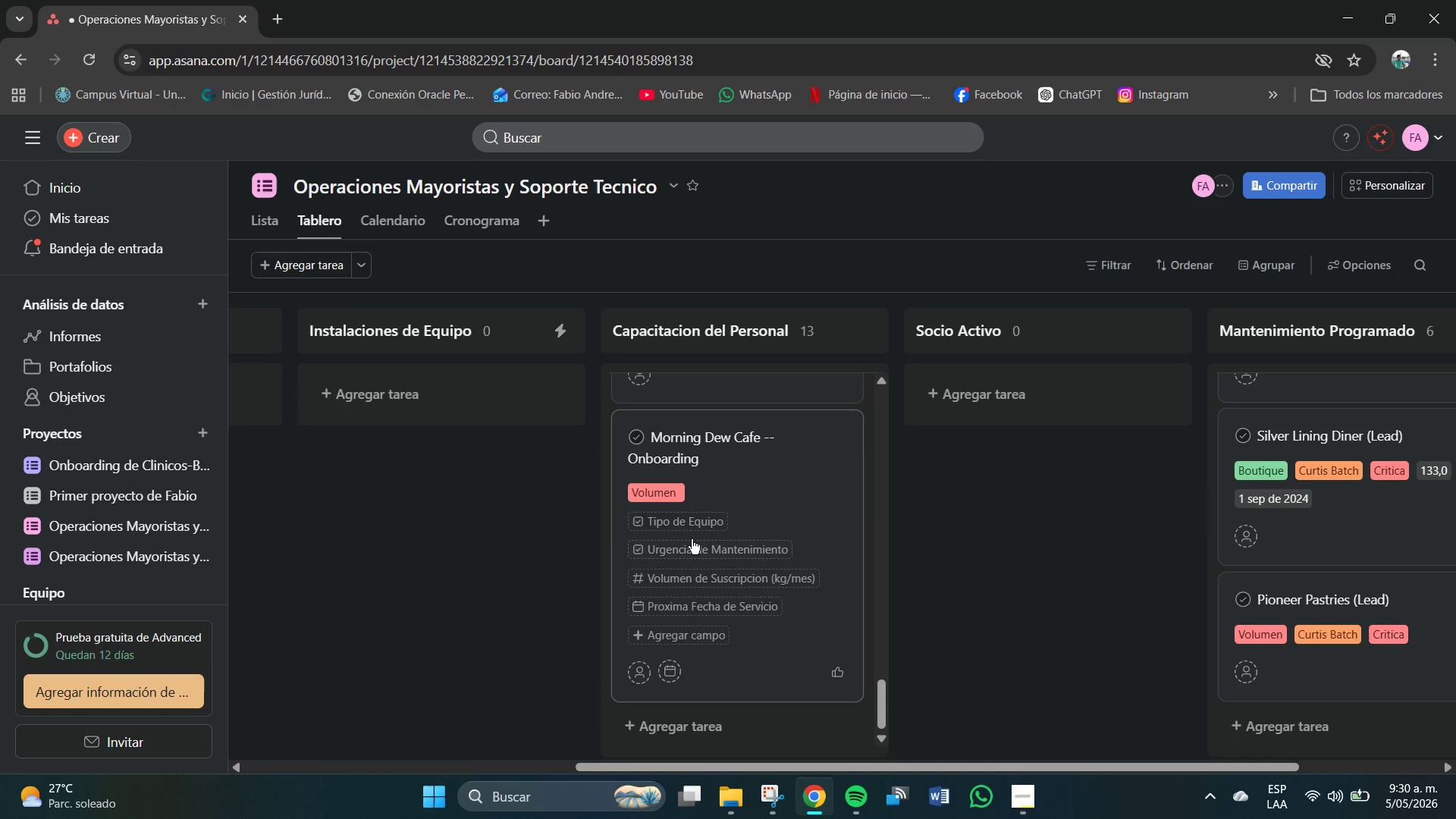 
left_click([689, 544])
 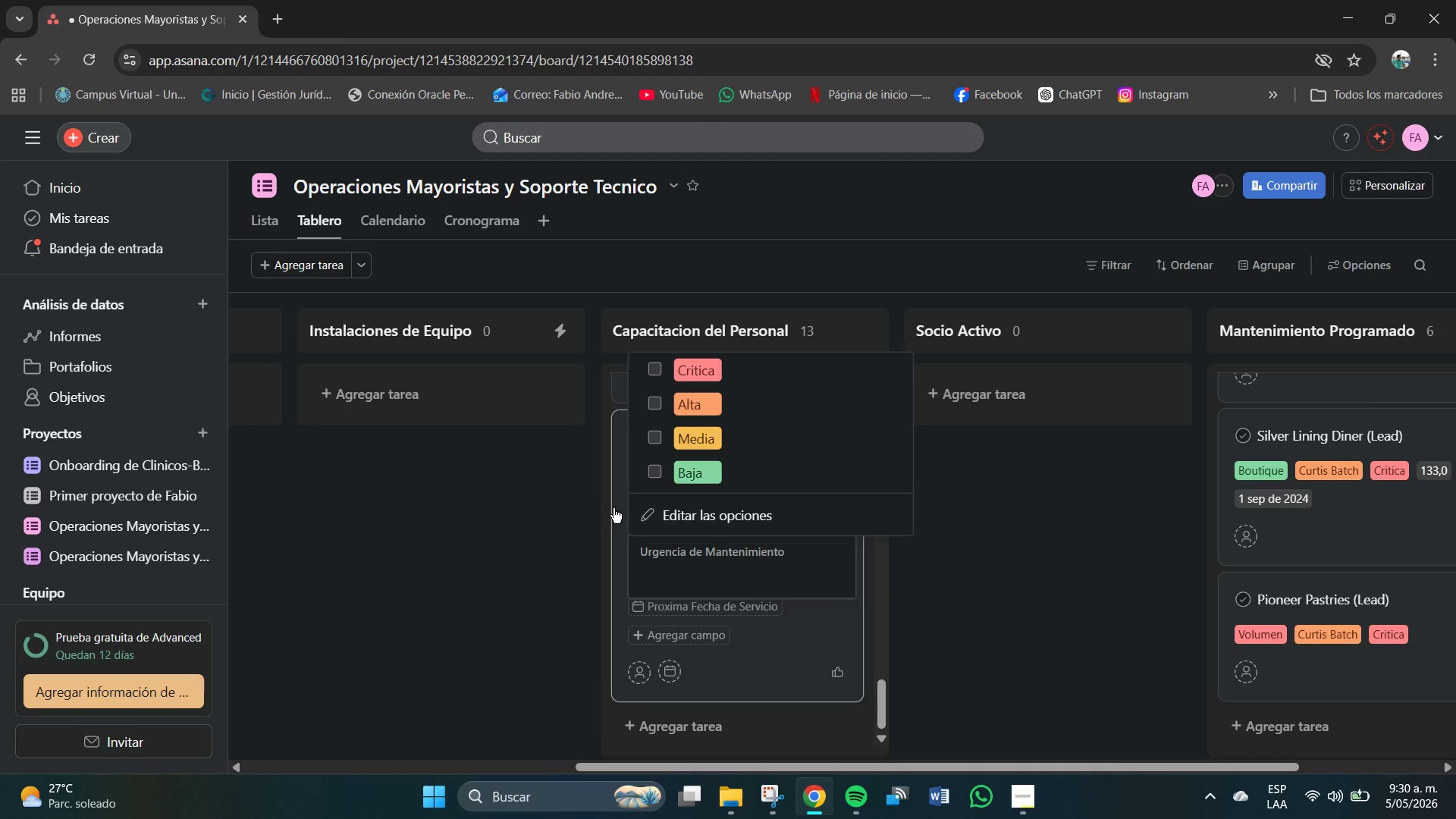 
left_click([619, 503])
 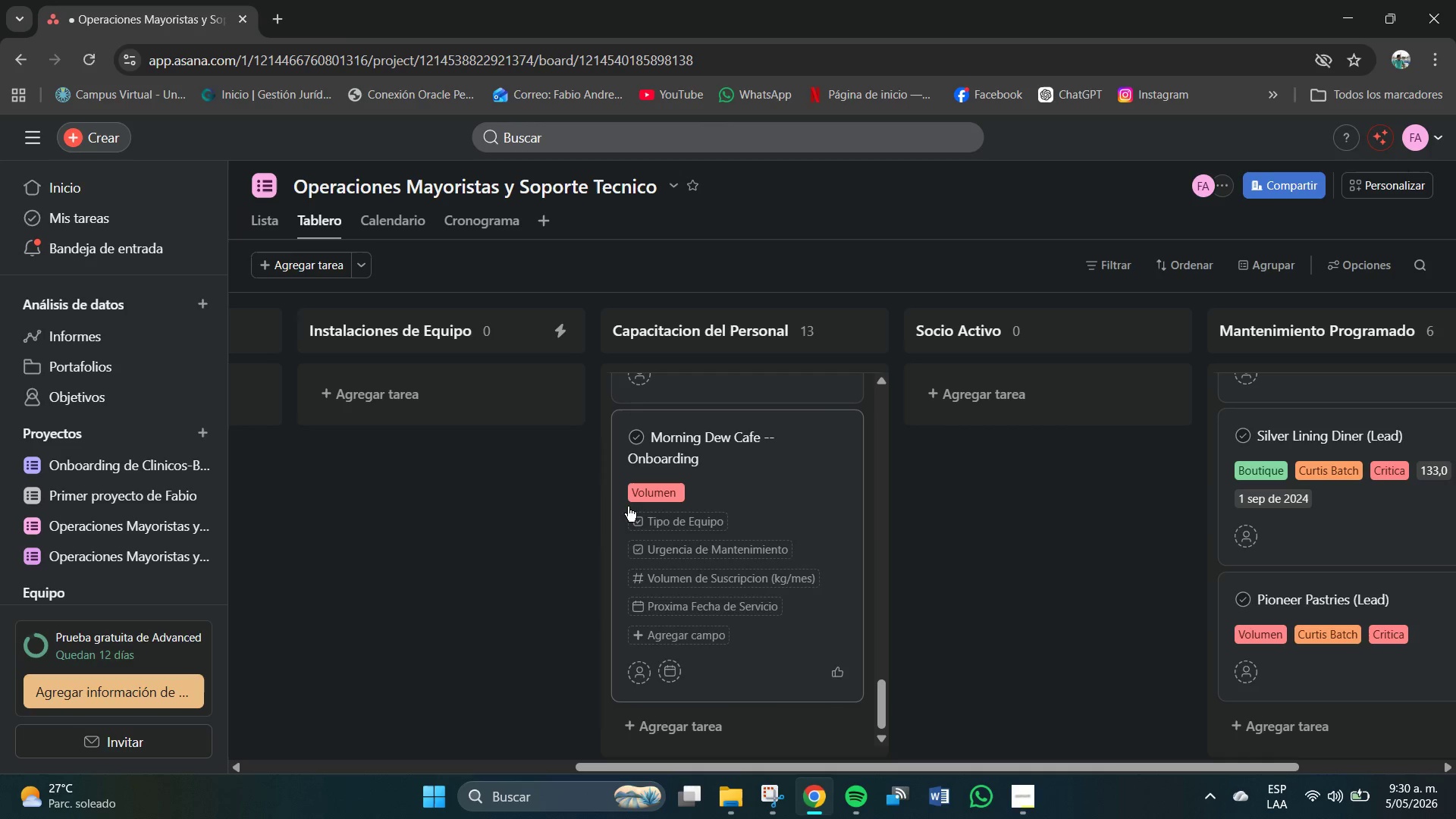 
mouse_move([668, 529])
 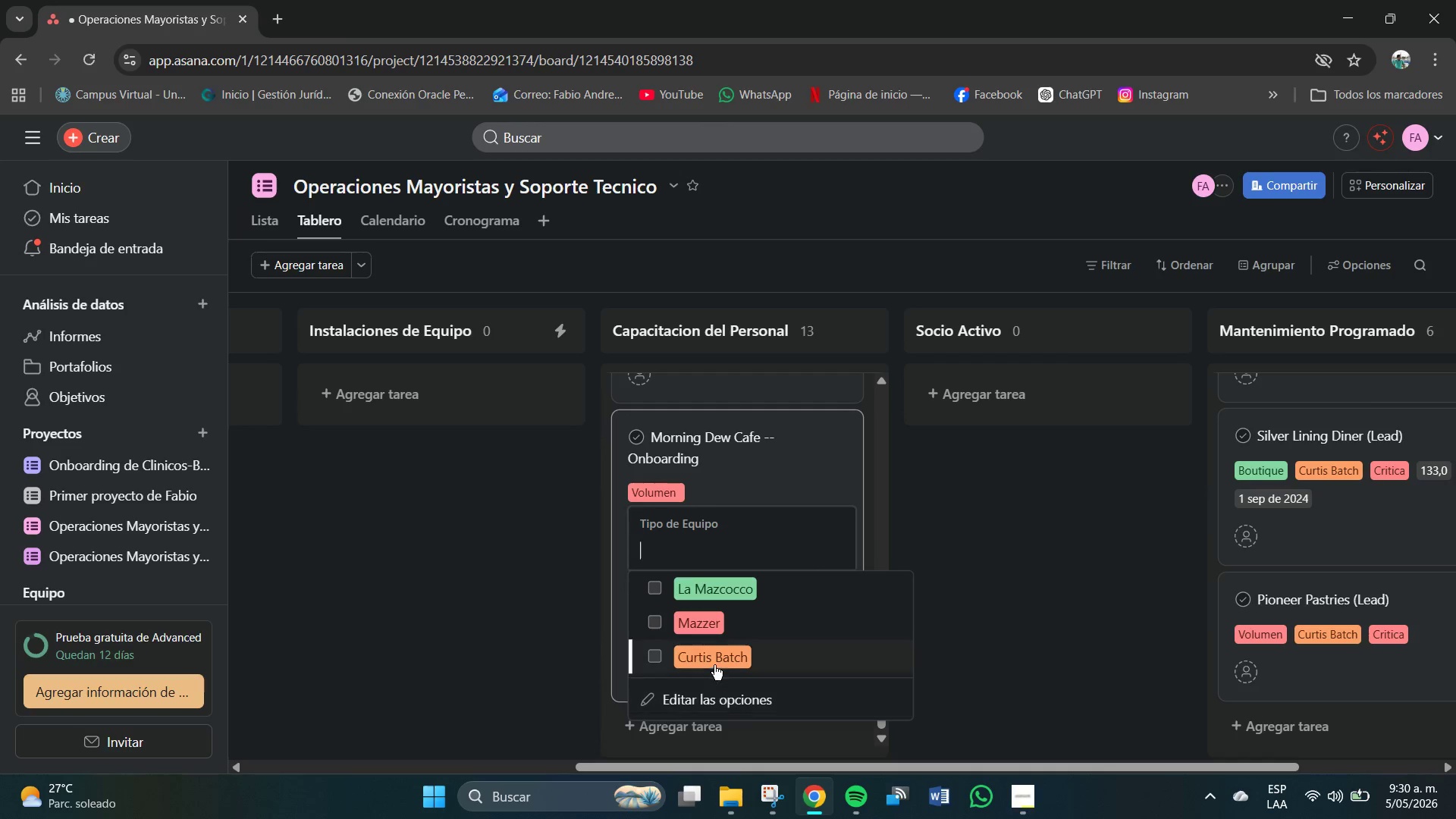 
left_click([714, 658])
 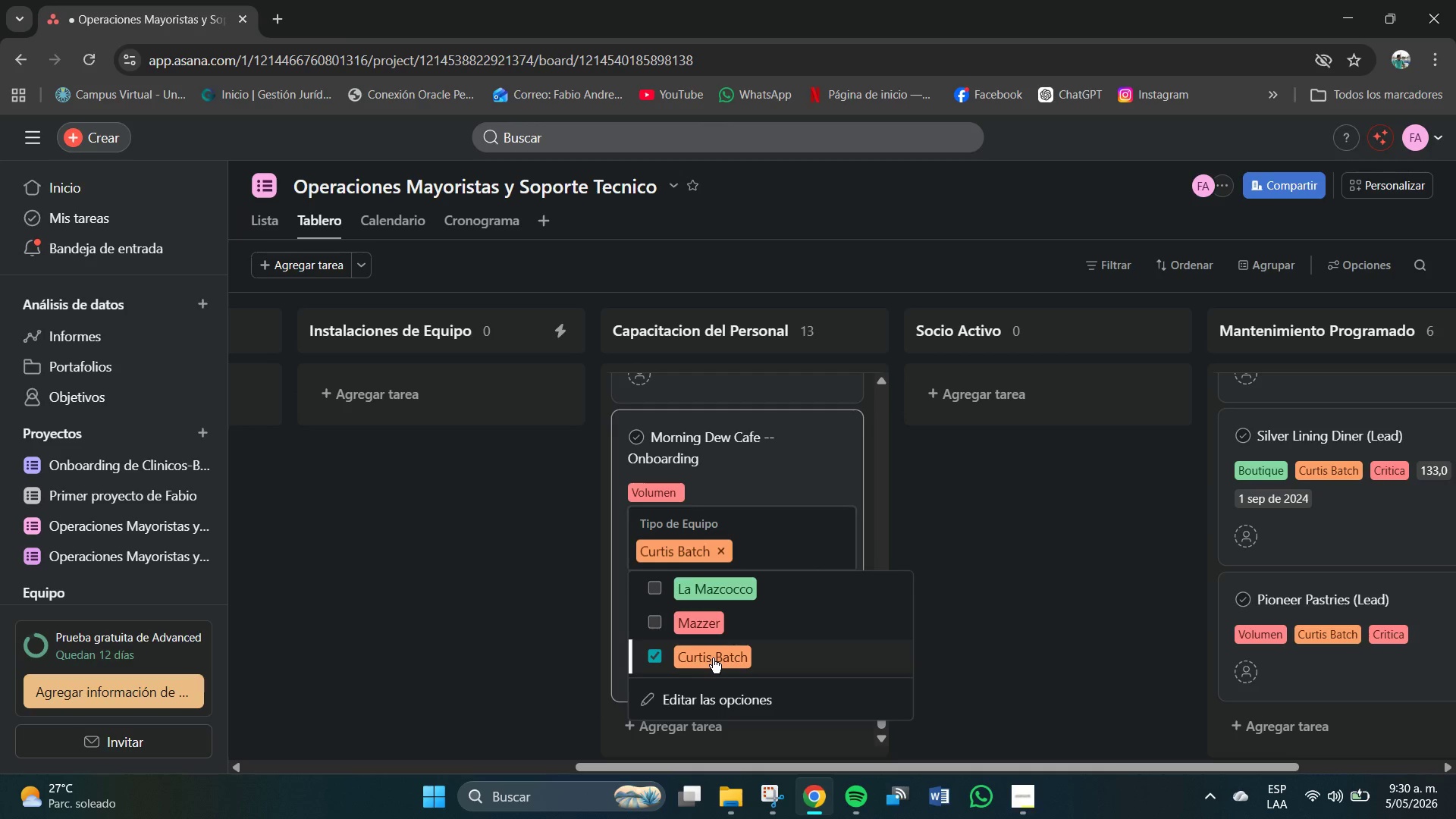 
left_click([713, 658])
 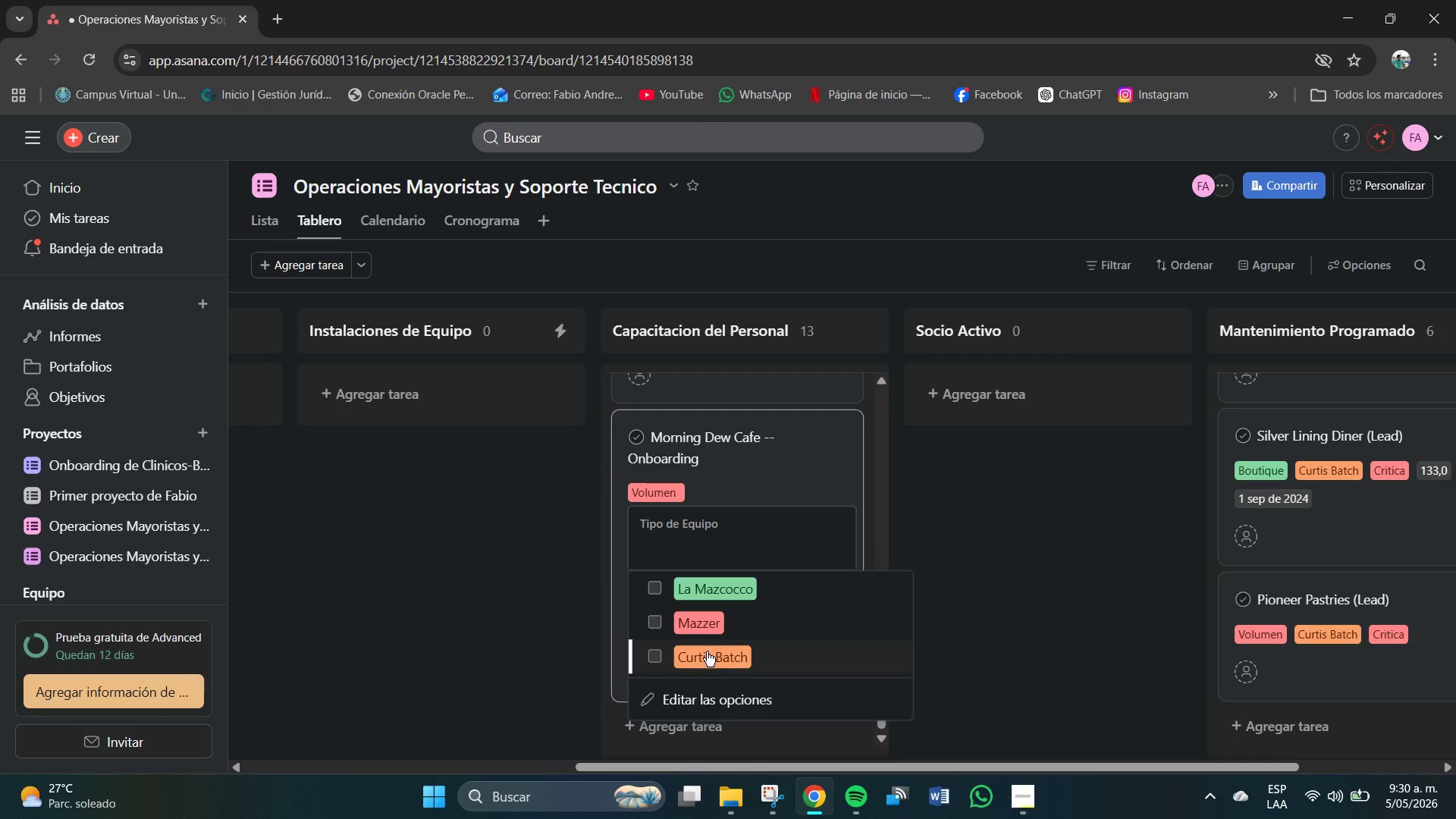 
left_click([707, 651])
 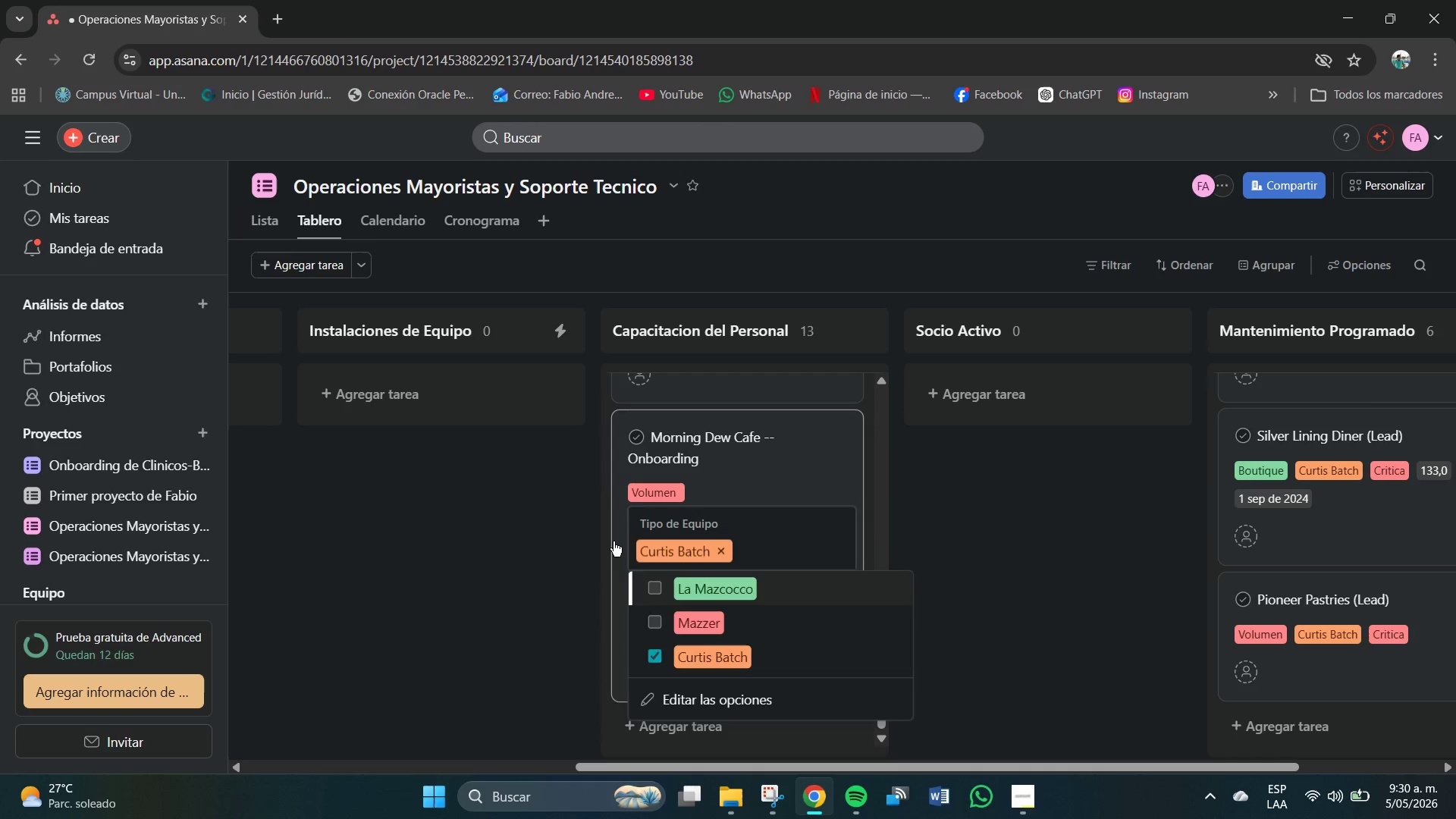 
left_click([675, 551])
 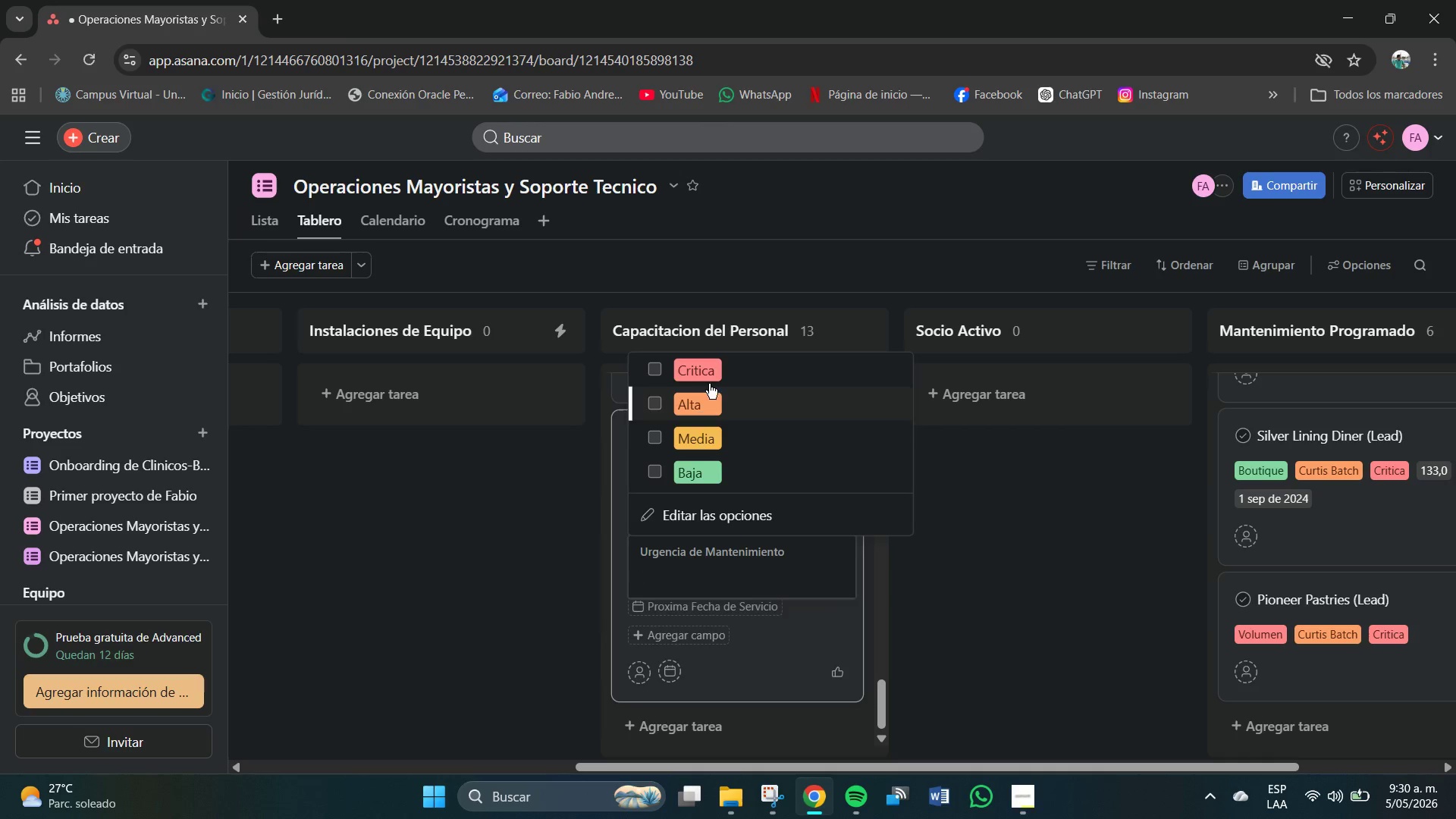 
left_click([688, 433])
 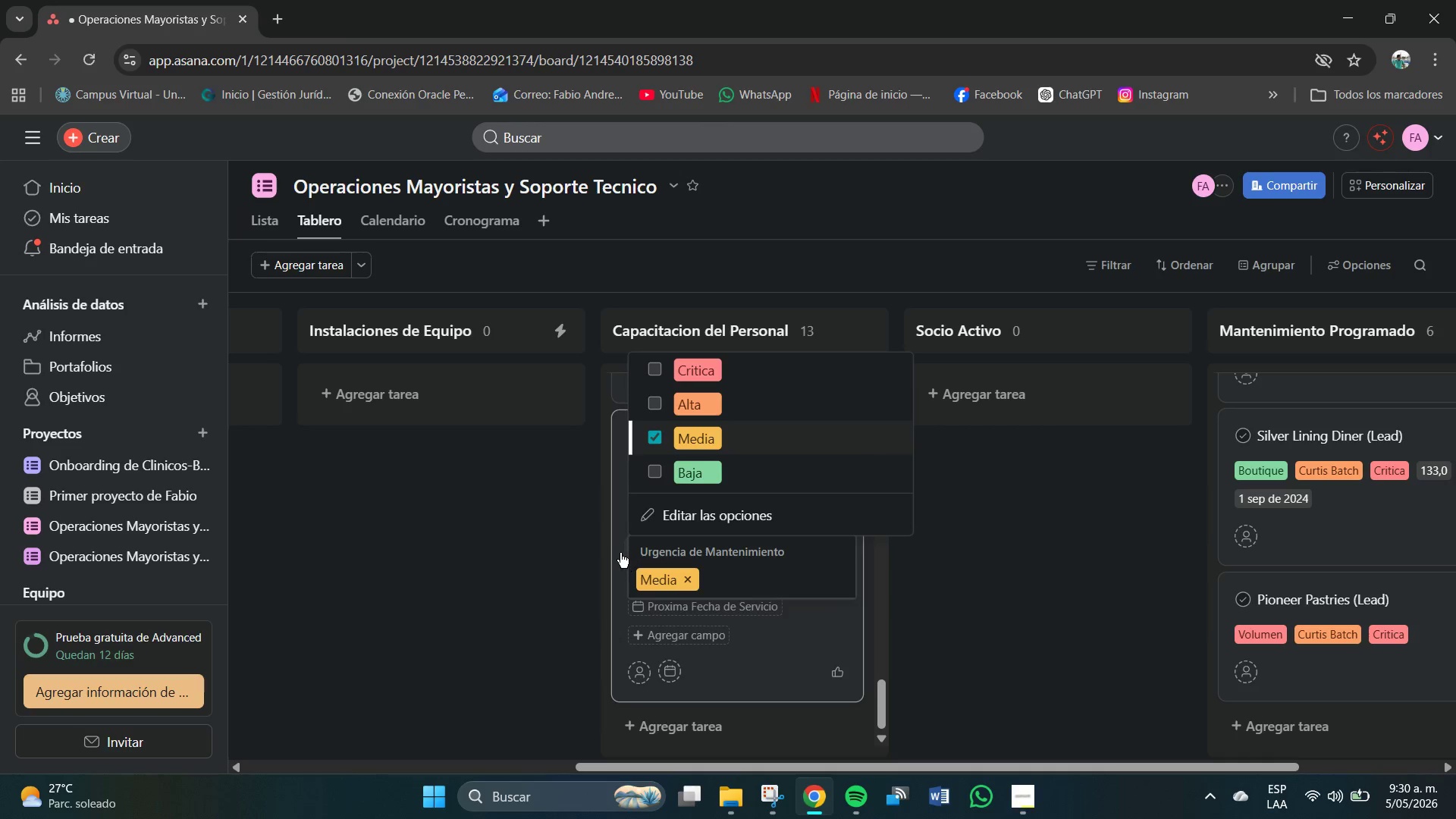 
left_click([616, 544])
 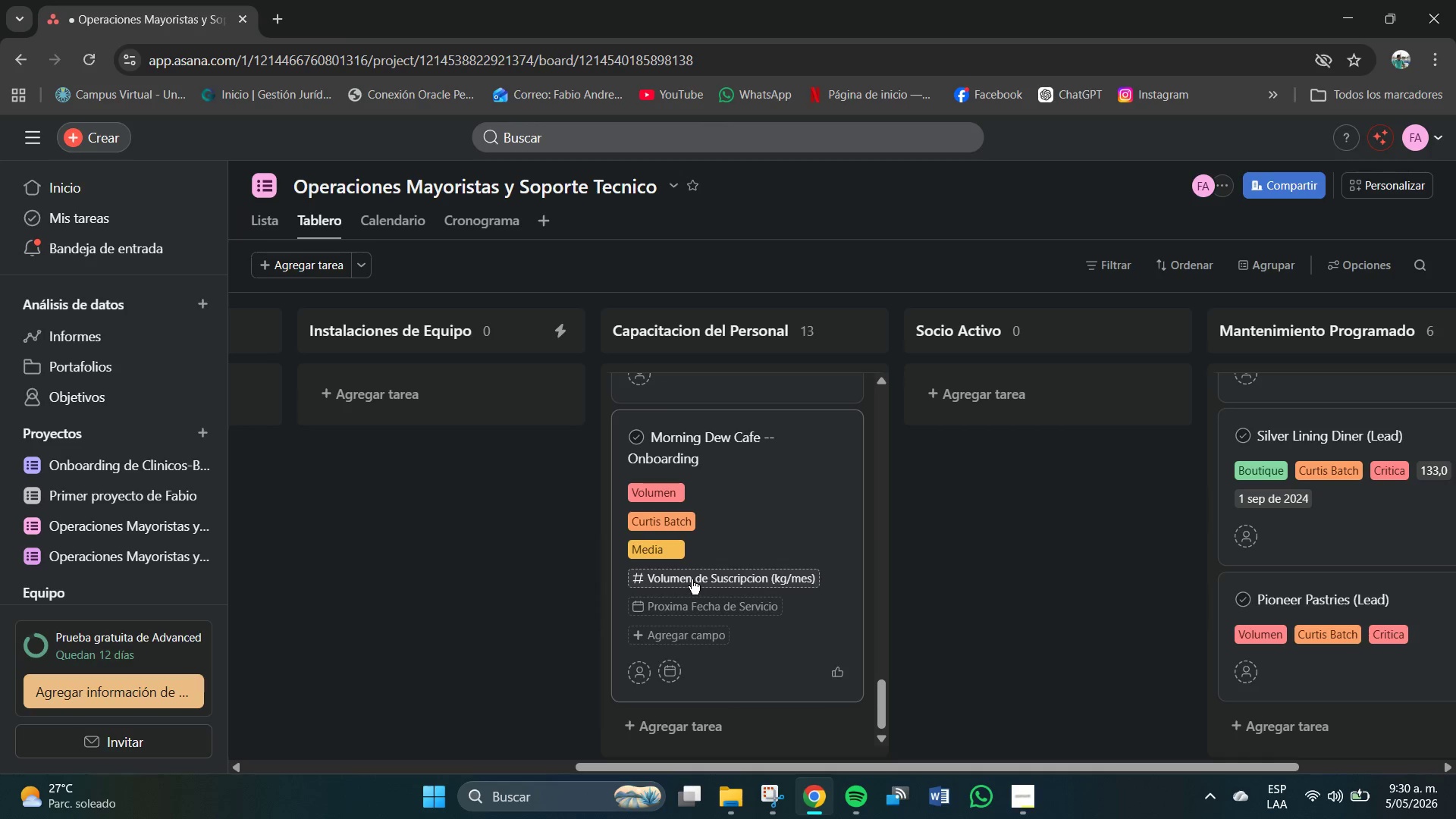 
left_click([692, 579])
 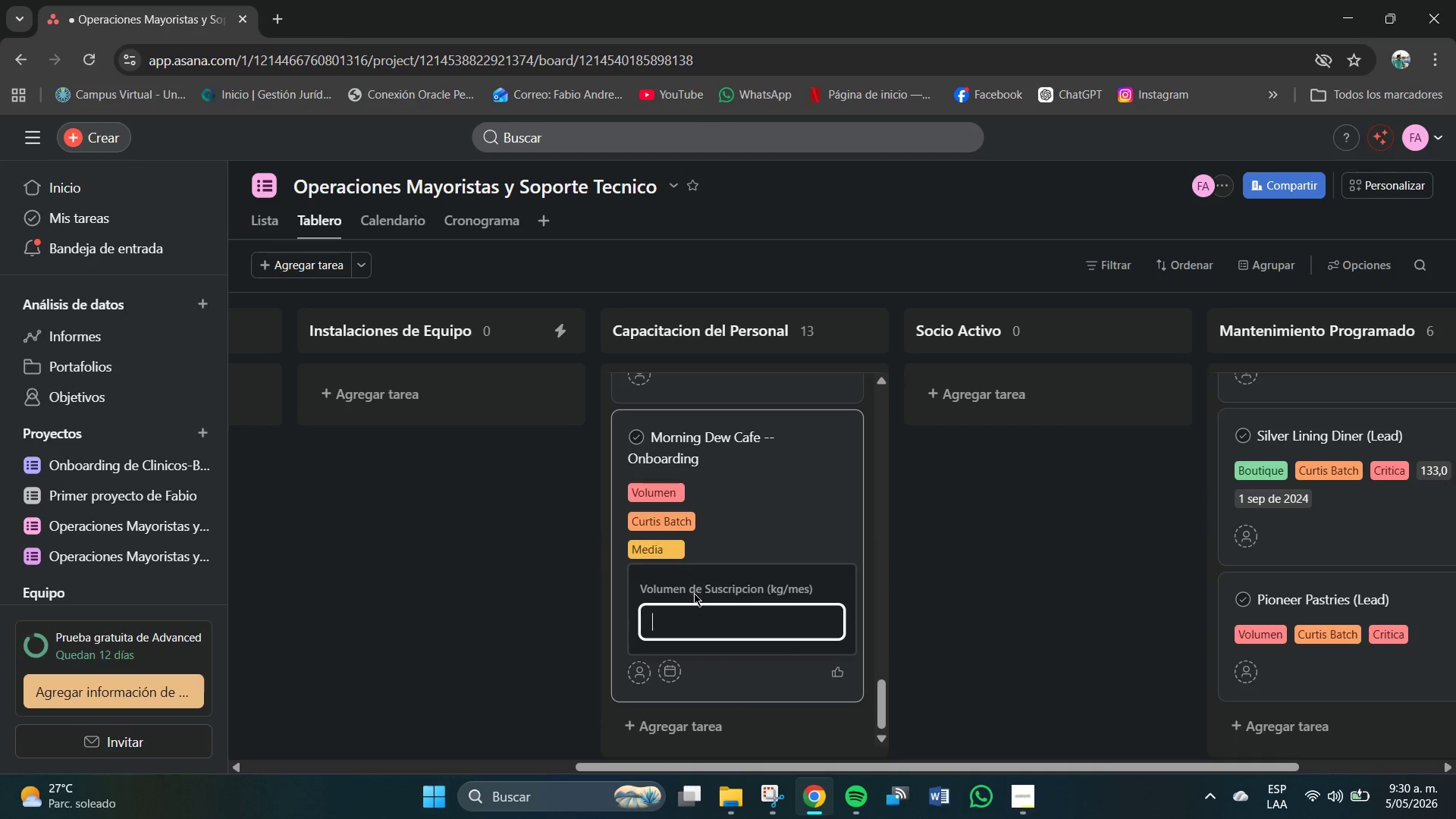 
key(Numpad7)
 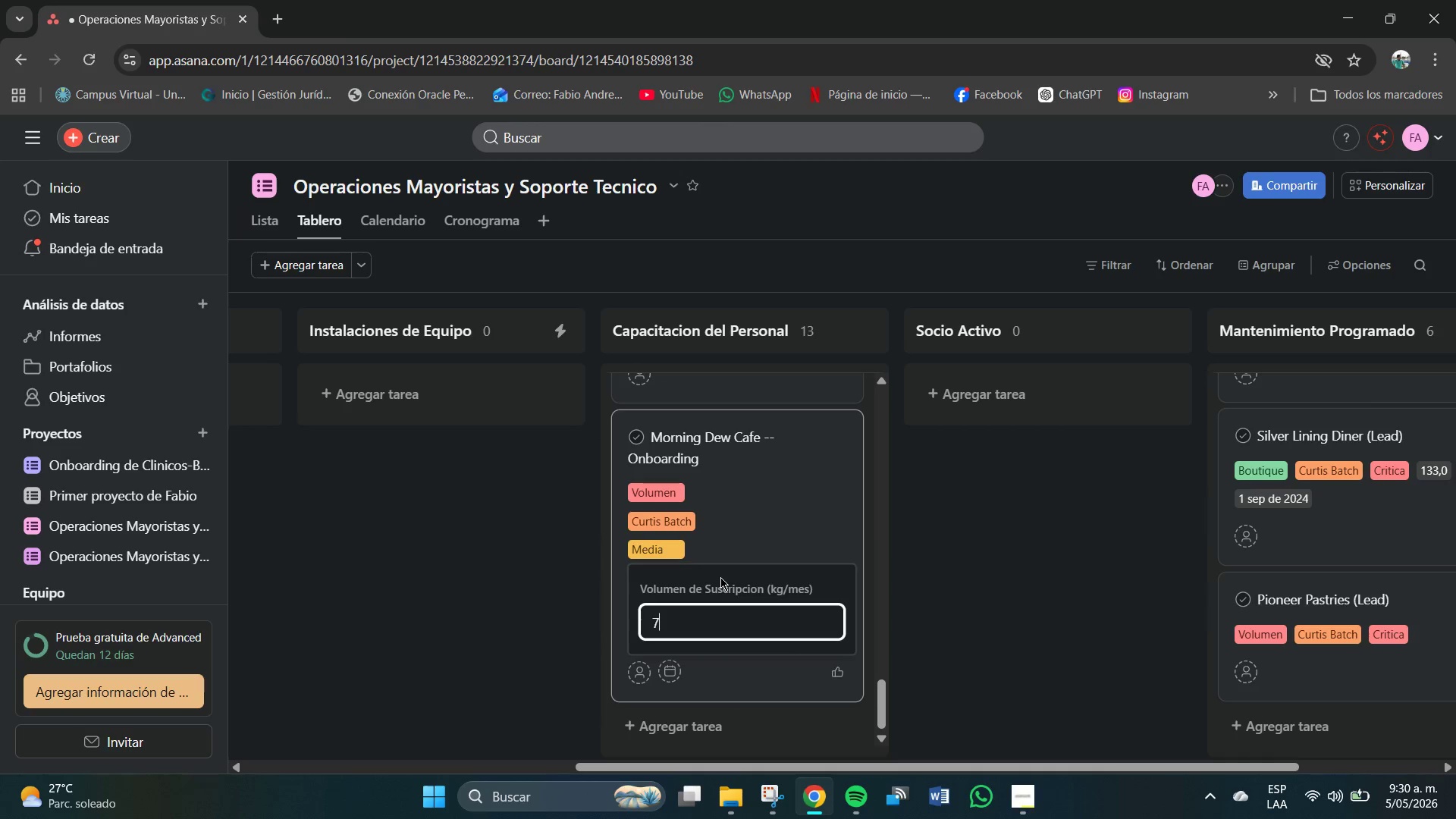 
key(Numpad9)
 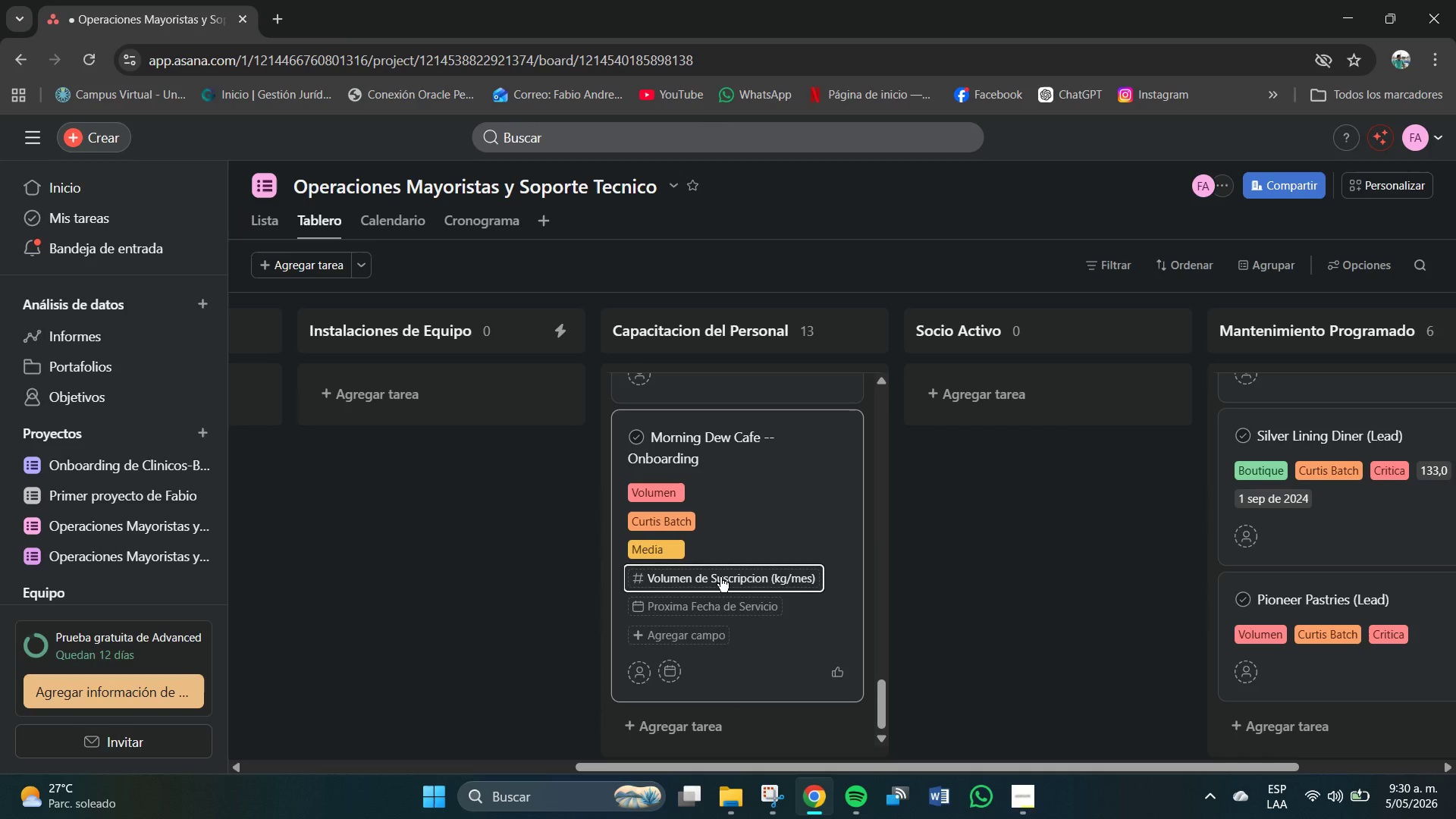 
key(NumpadEnter)
 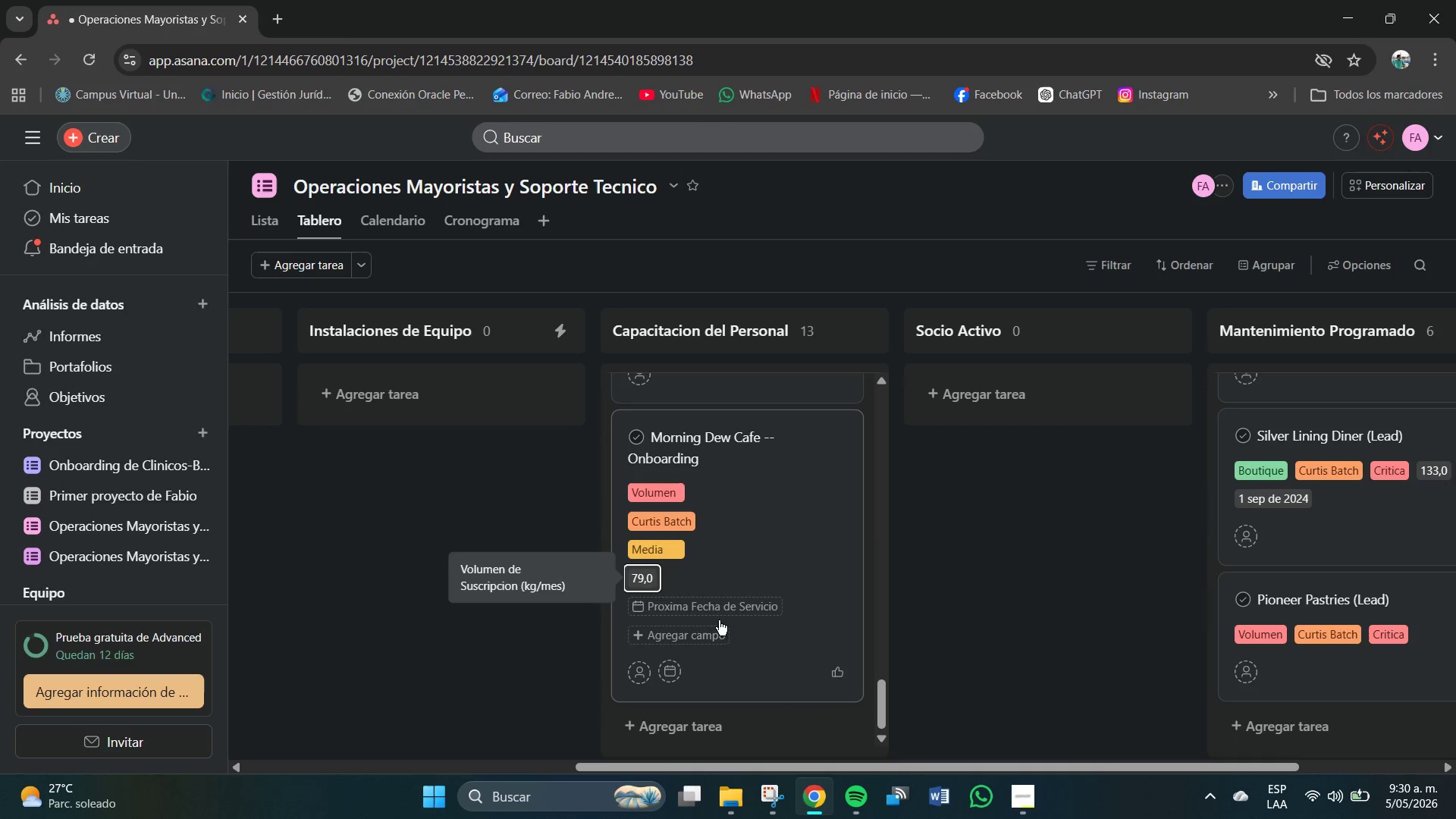 
left_click([720, 613])
 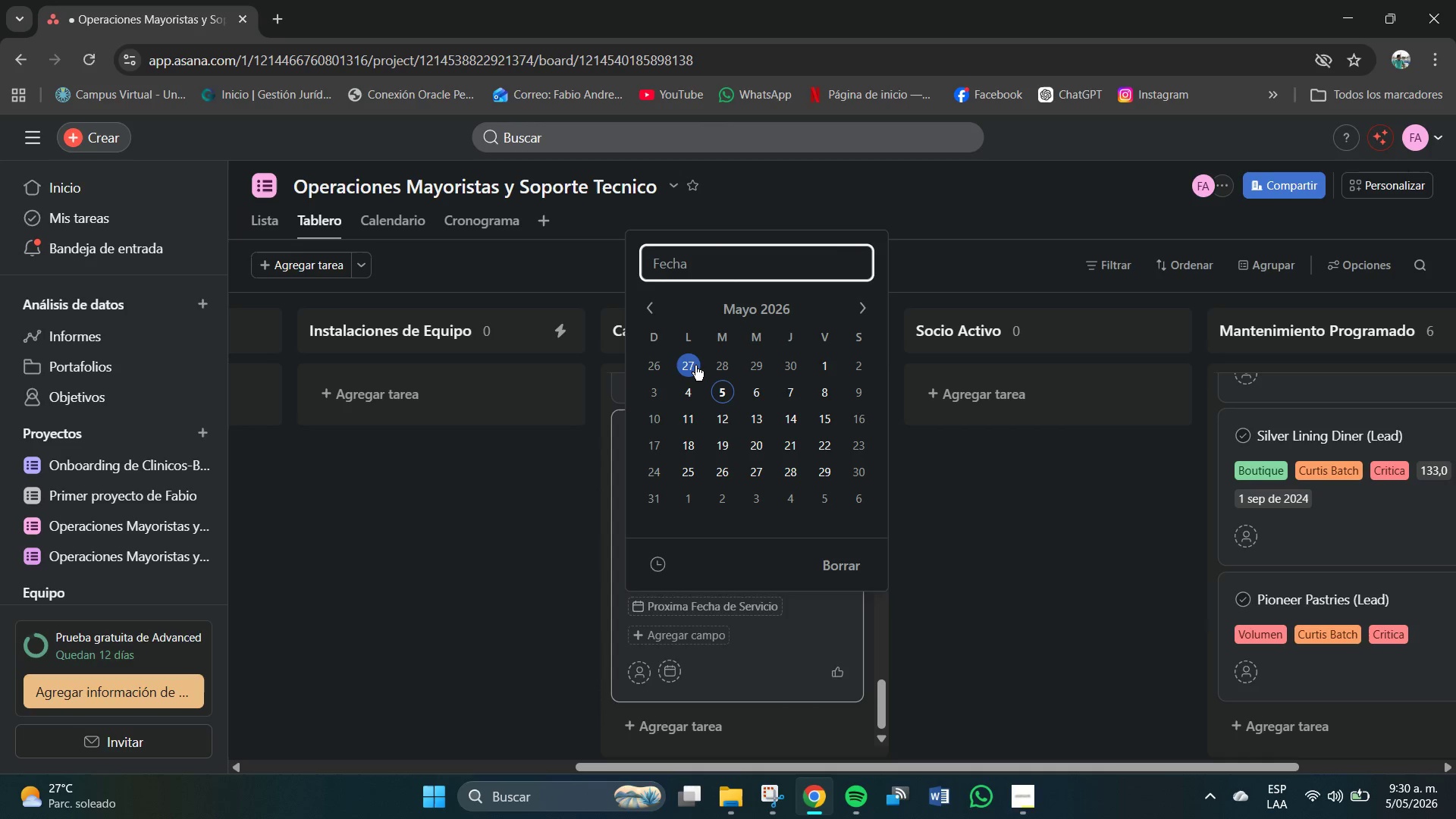 
key(Numpad1)
 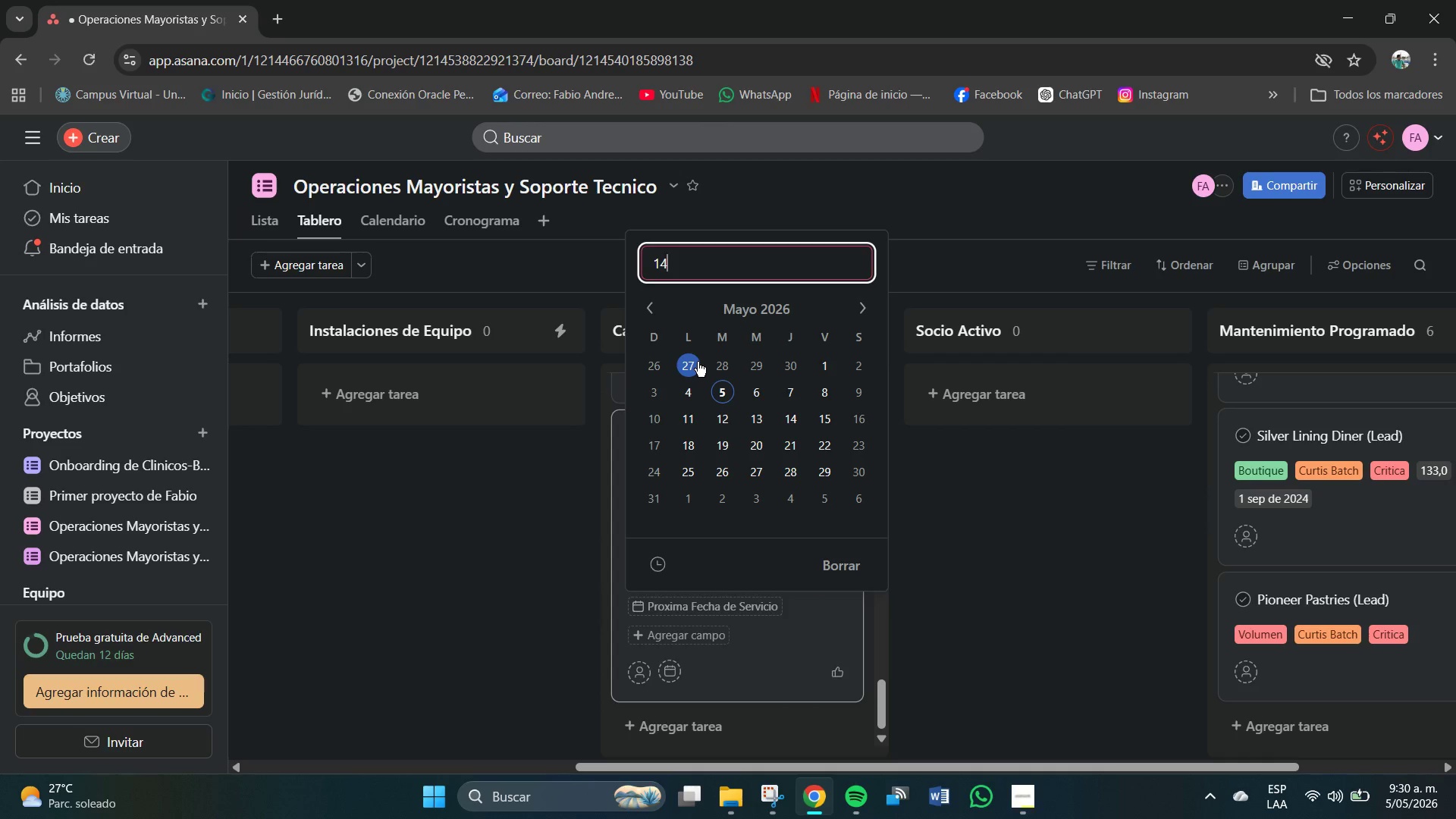 
key(Numpad4)
 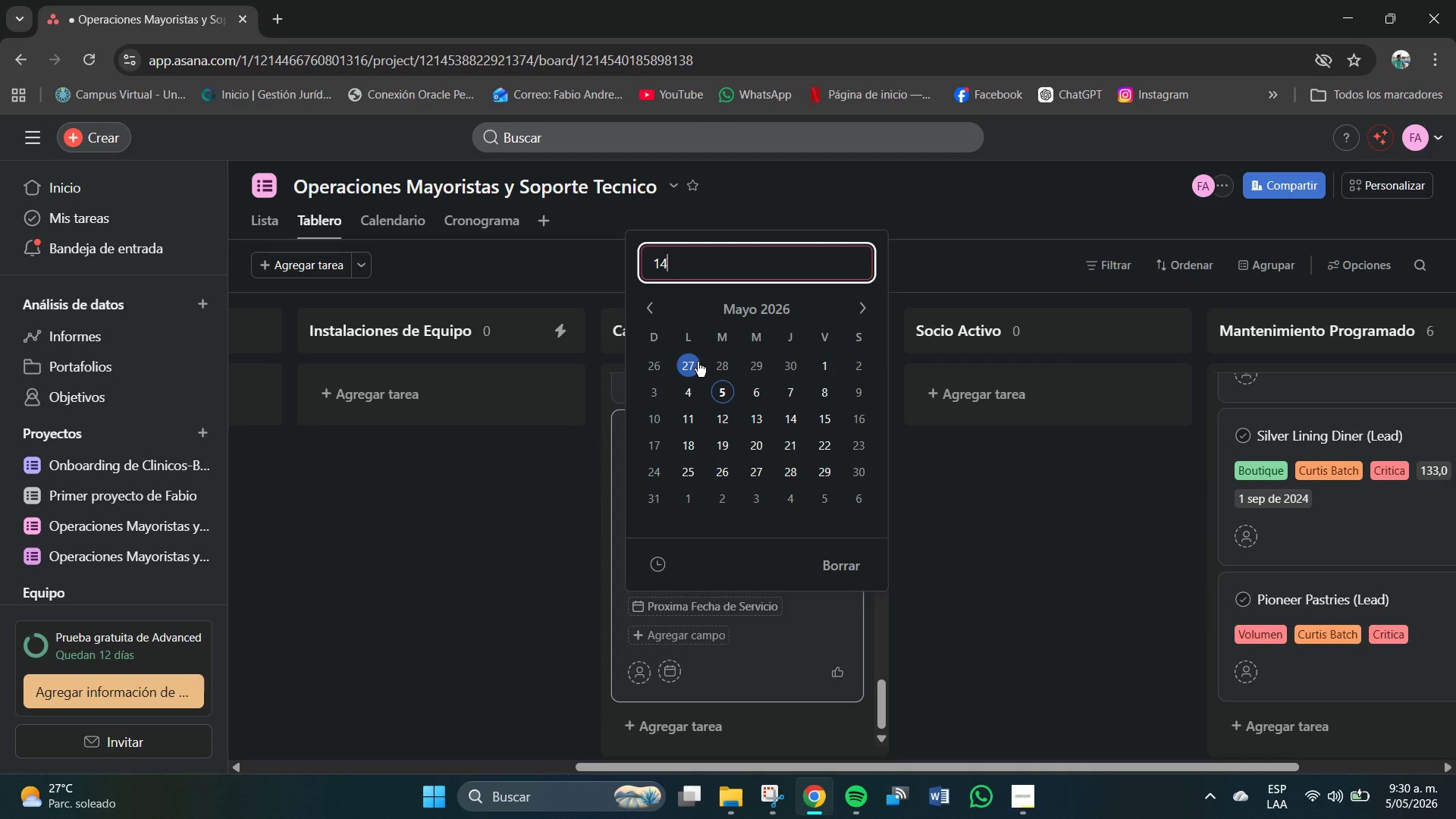 
key(Shift+7)
 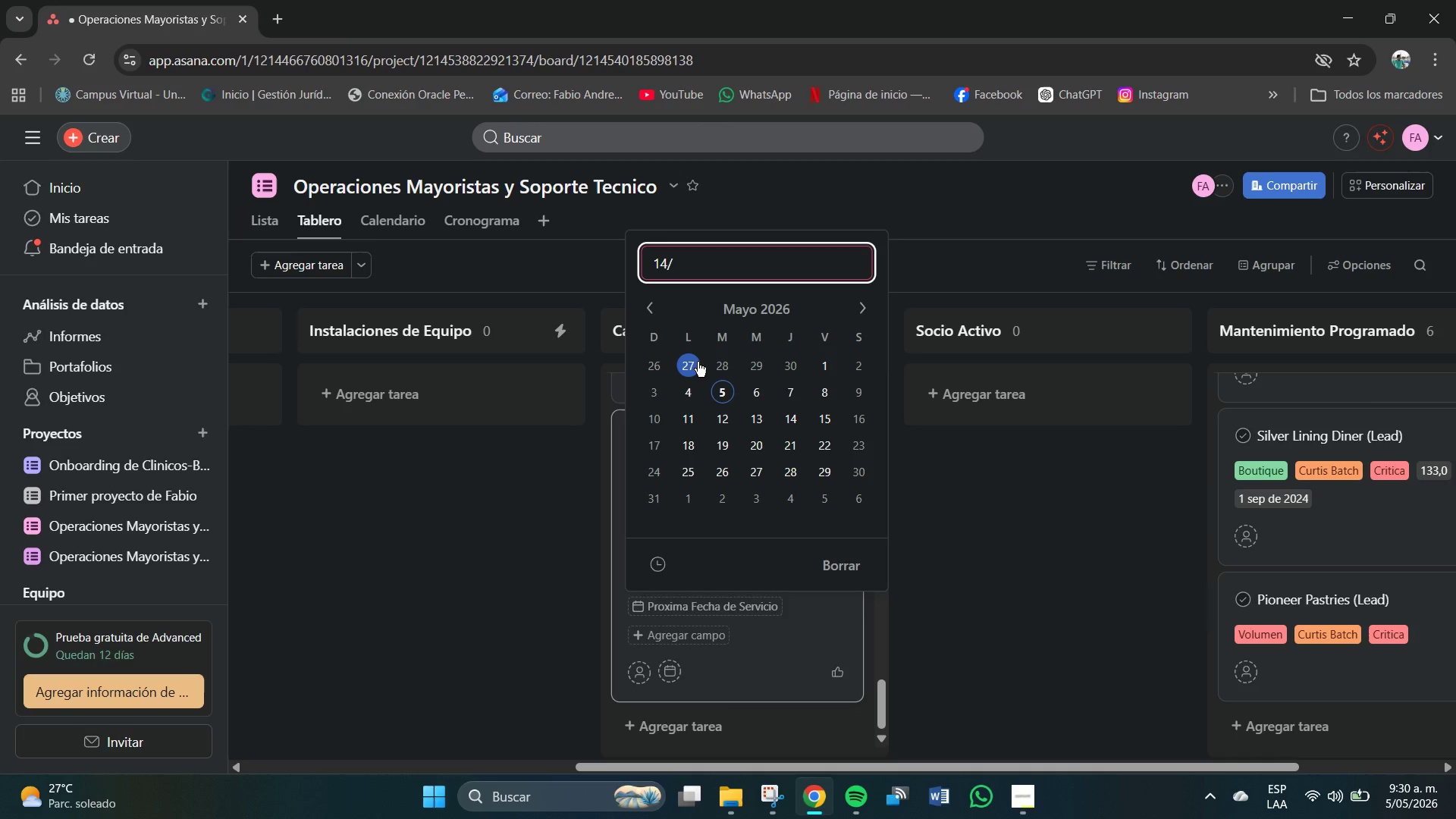 
key(Numpad0)
 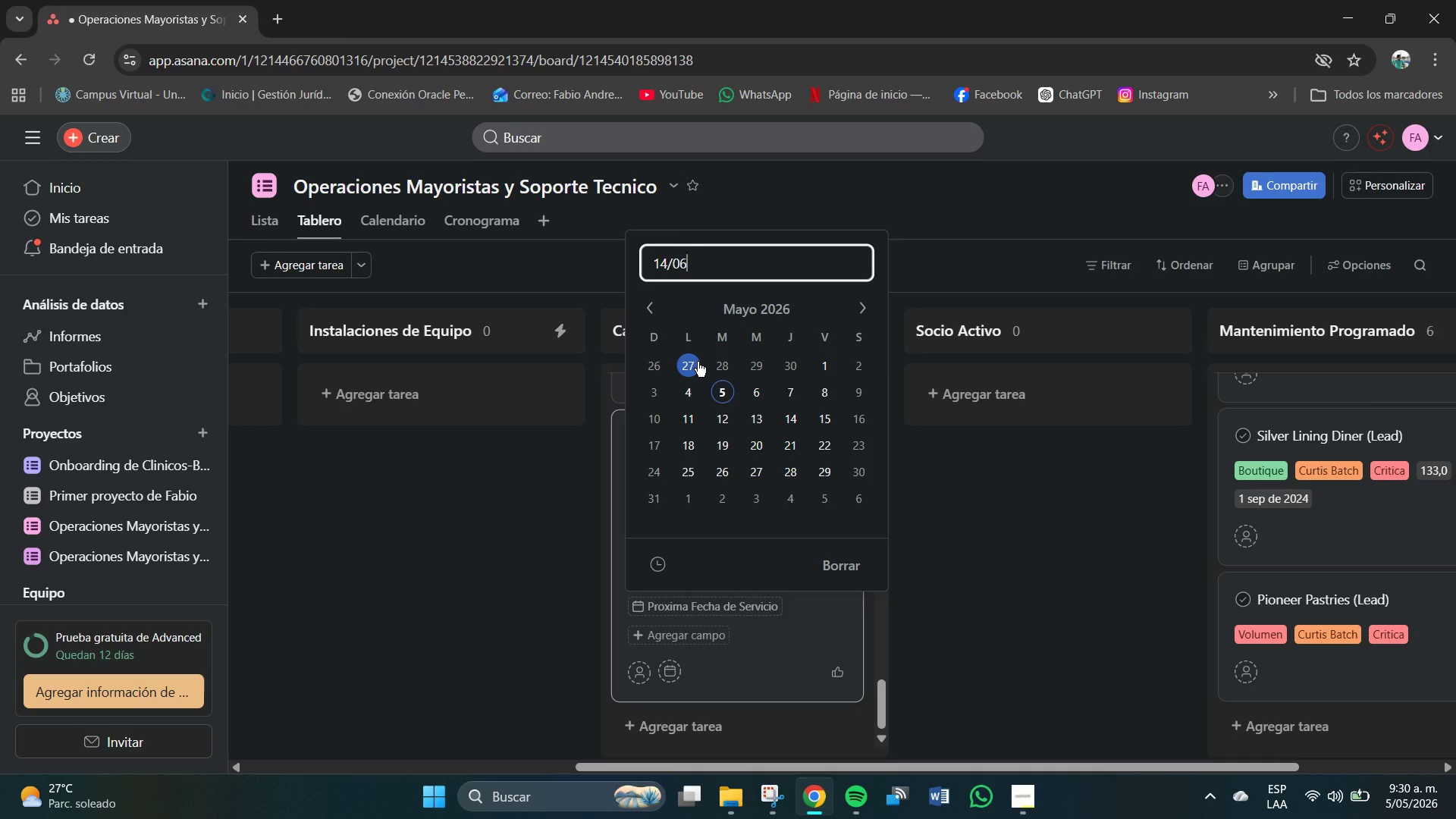 
key(Numpad6)
 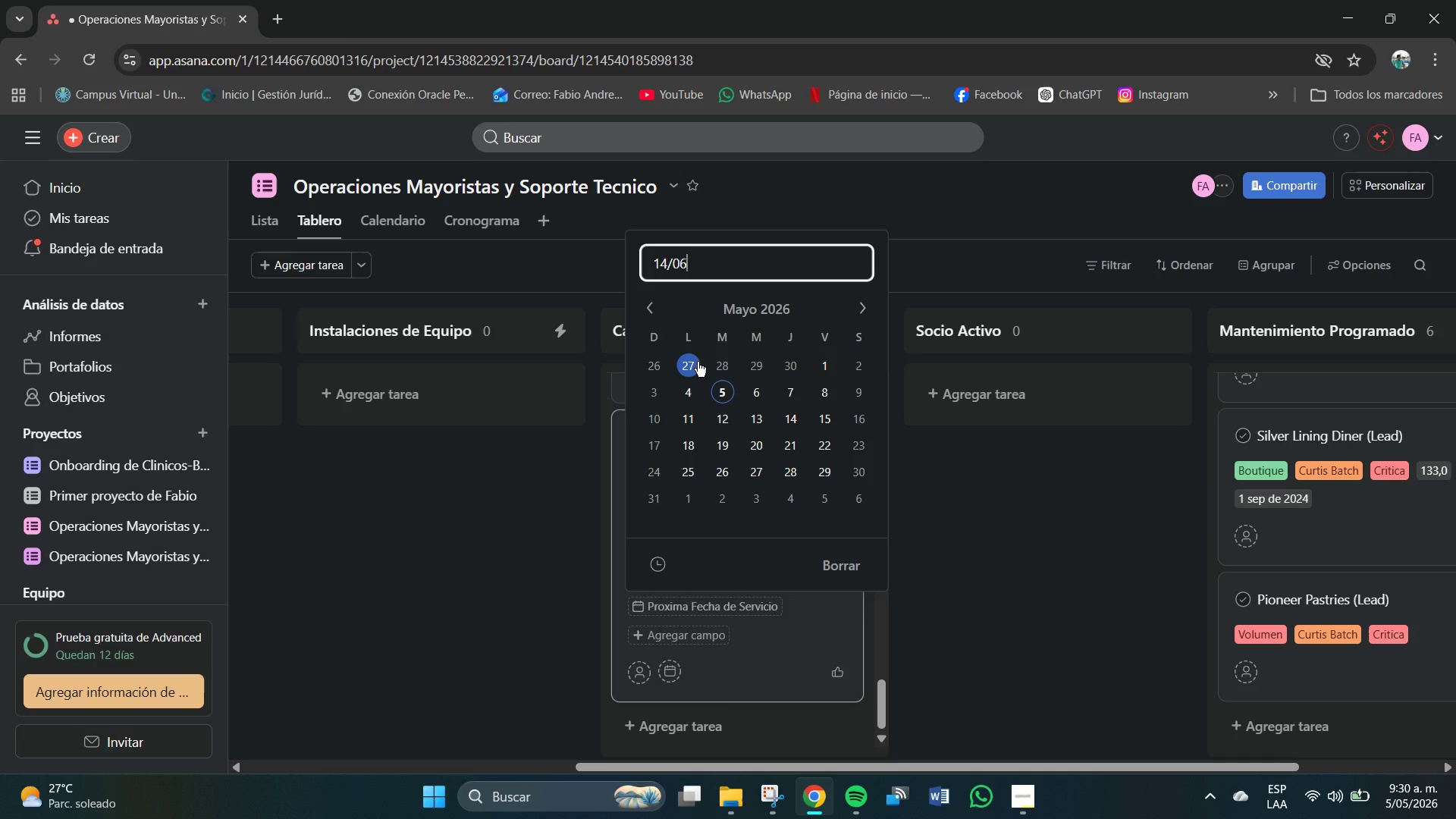 
key(Shift+7)
 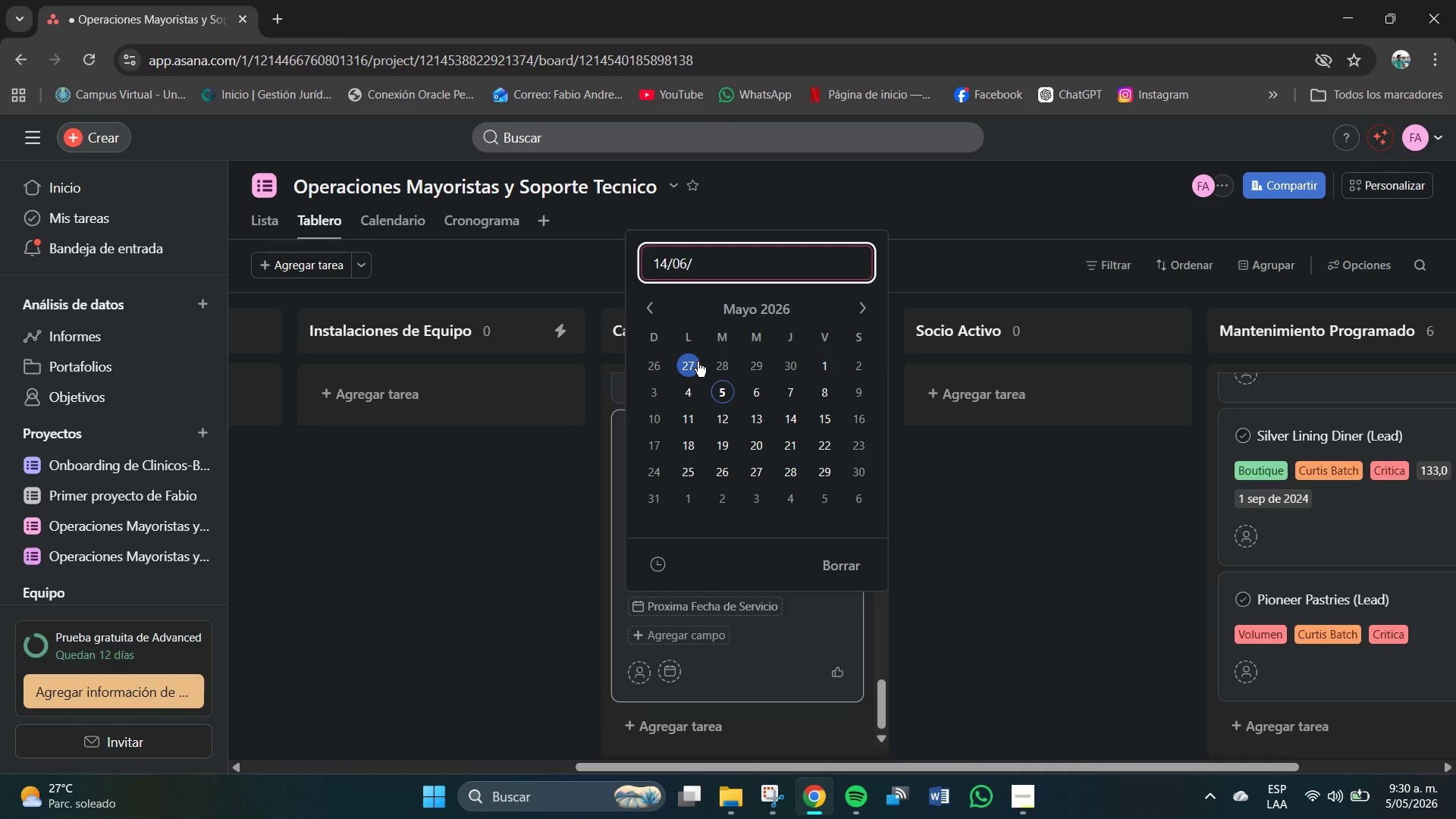 
key(Numpad2)
 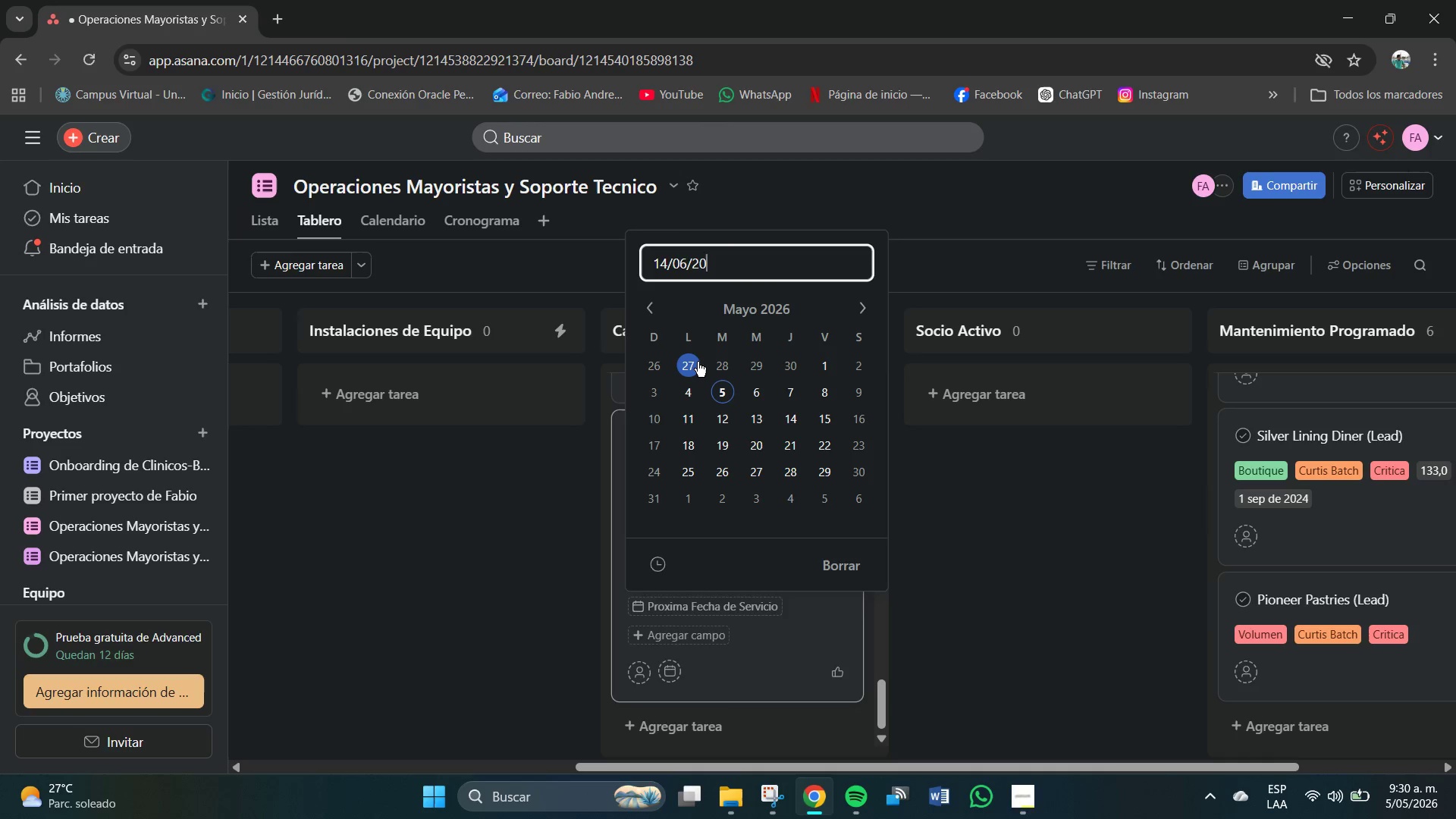 
key(Numpad0)
 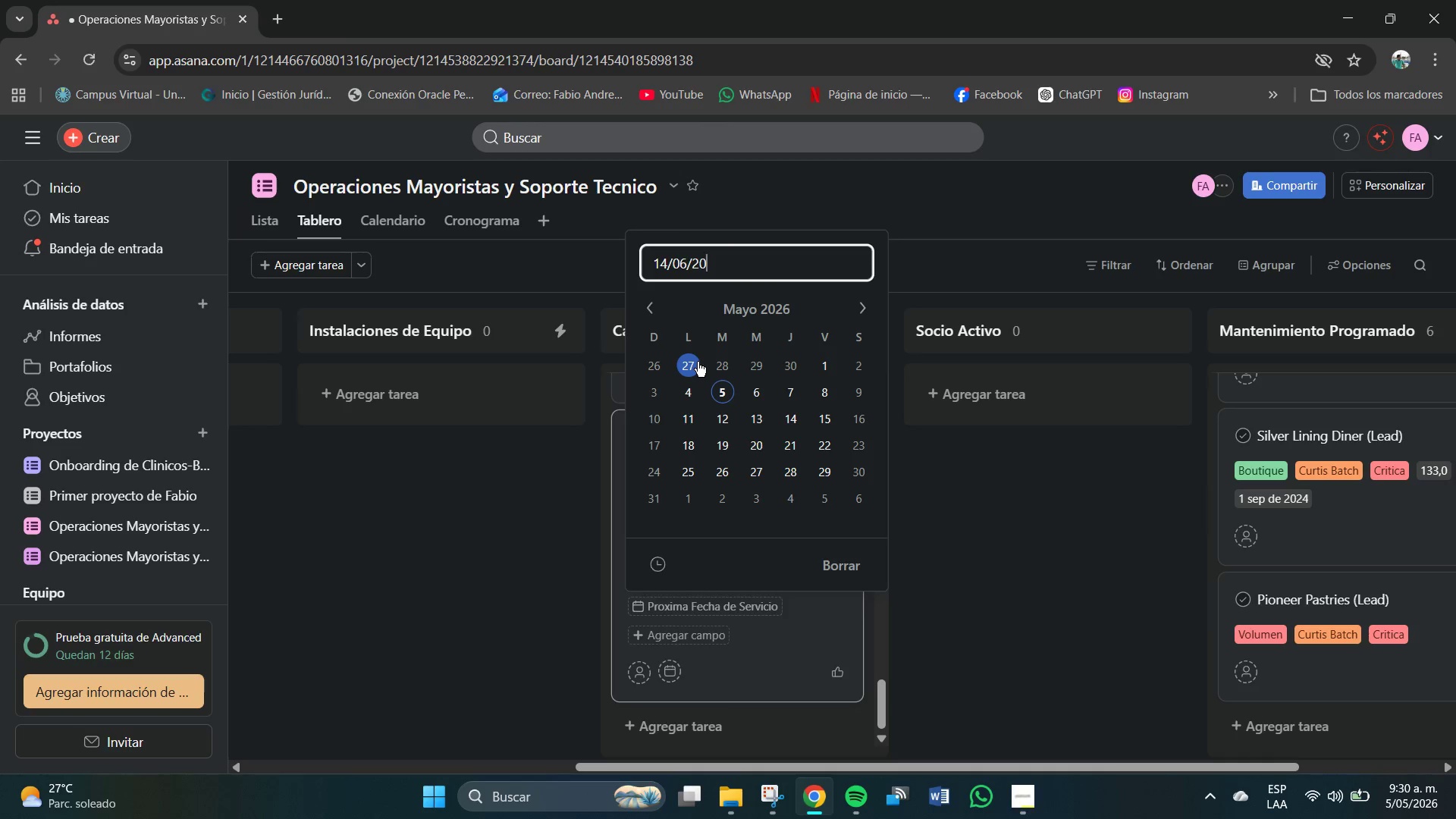 
key(Numpad2)
 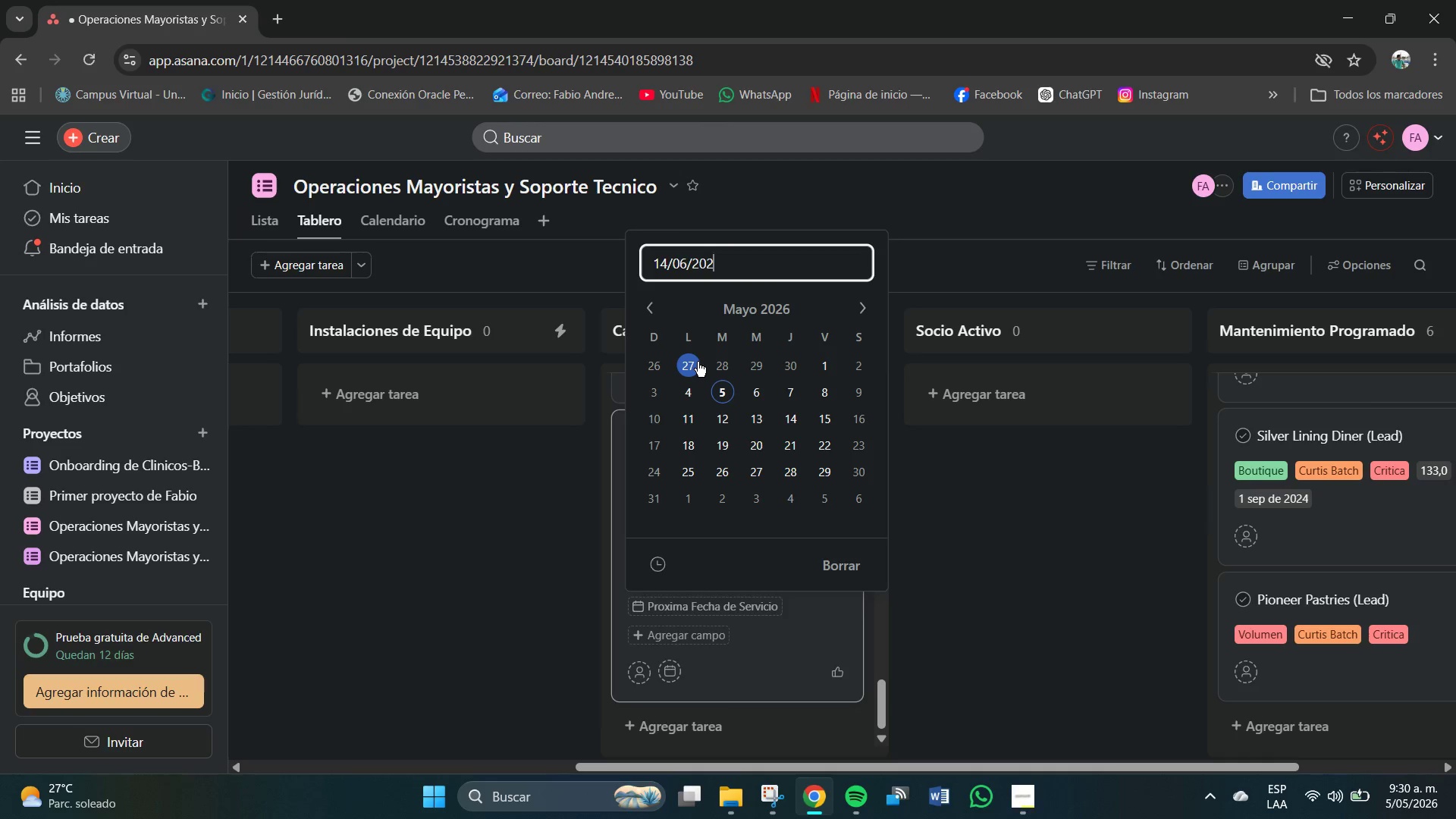 
key(Numpad4)
 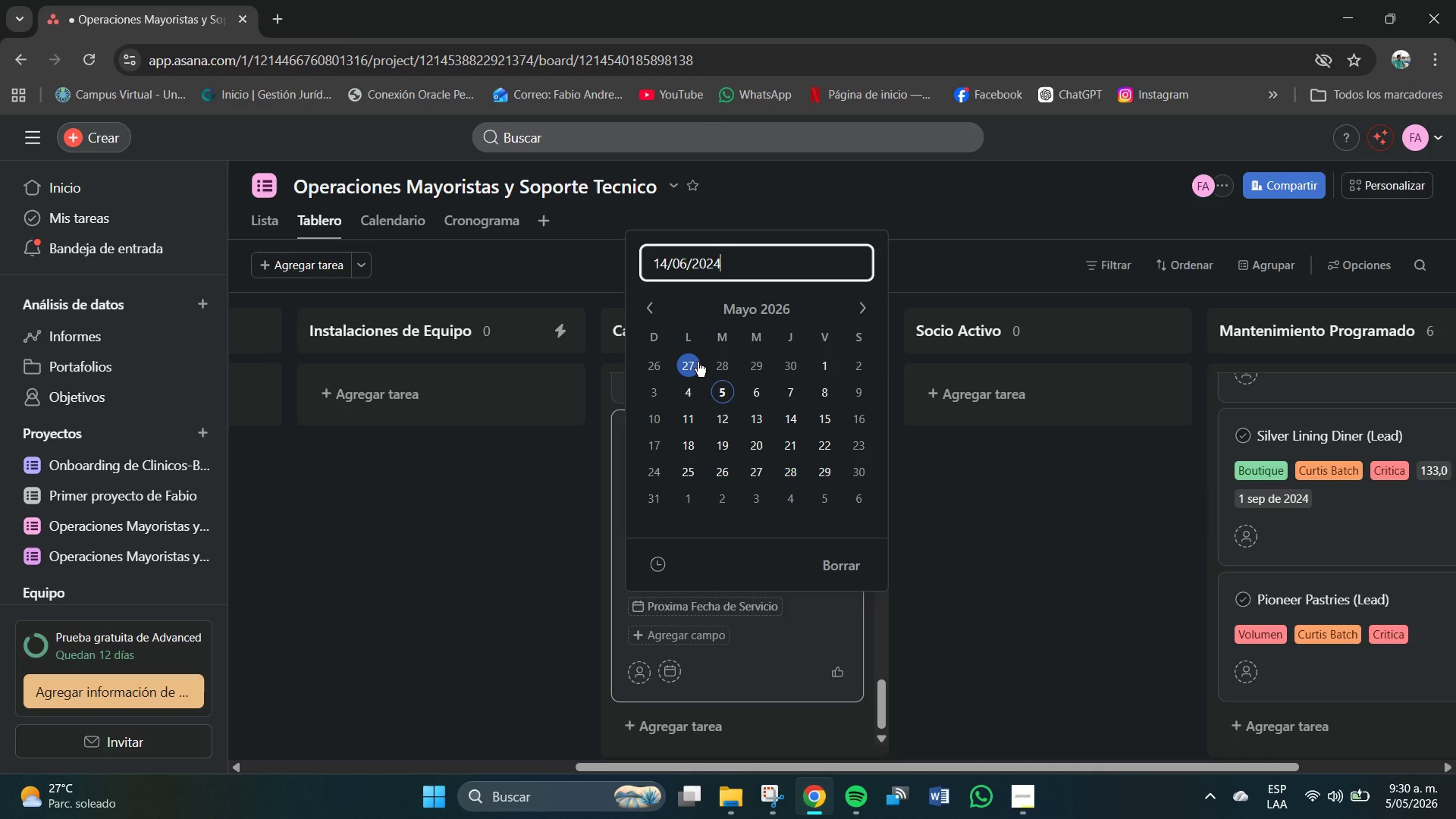 
key(NumpadEnter)
 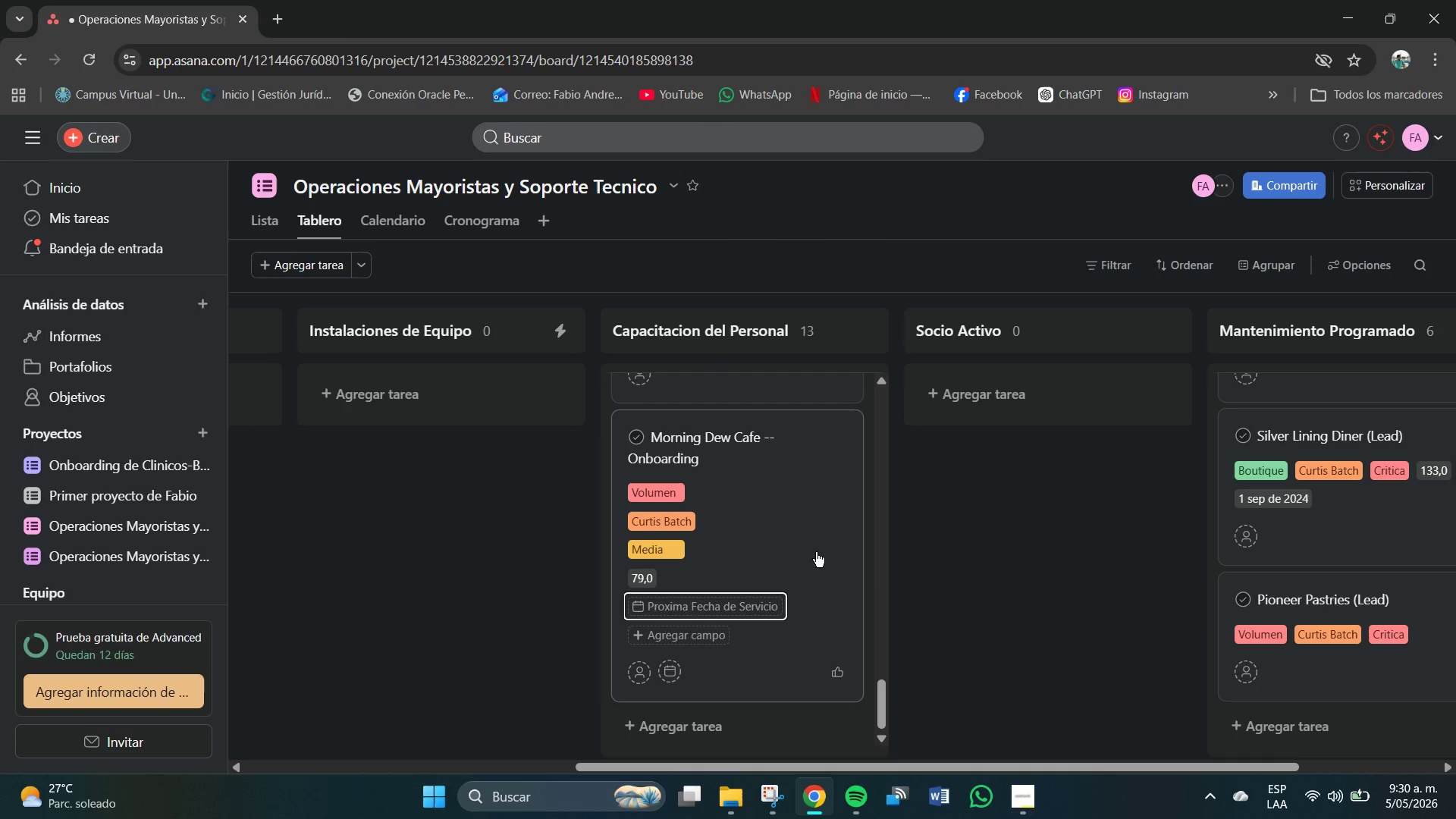 
scroll: coordinate [715, 700], scroll_direction: down, amount: 4.0
 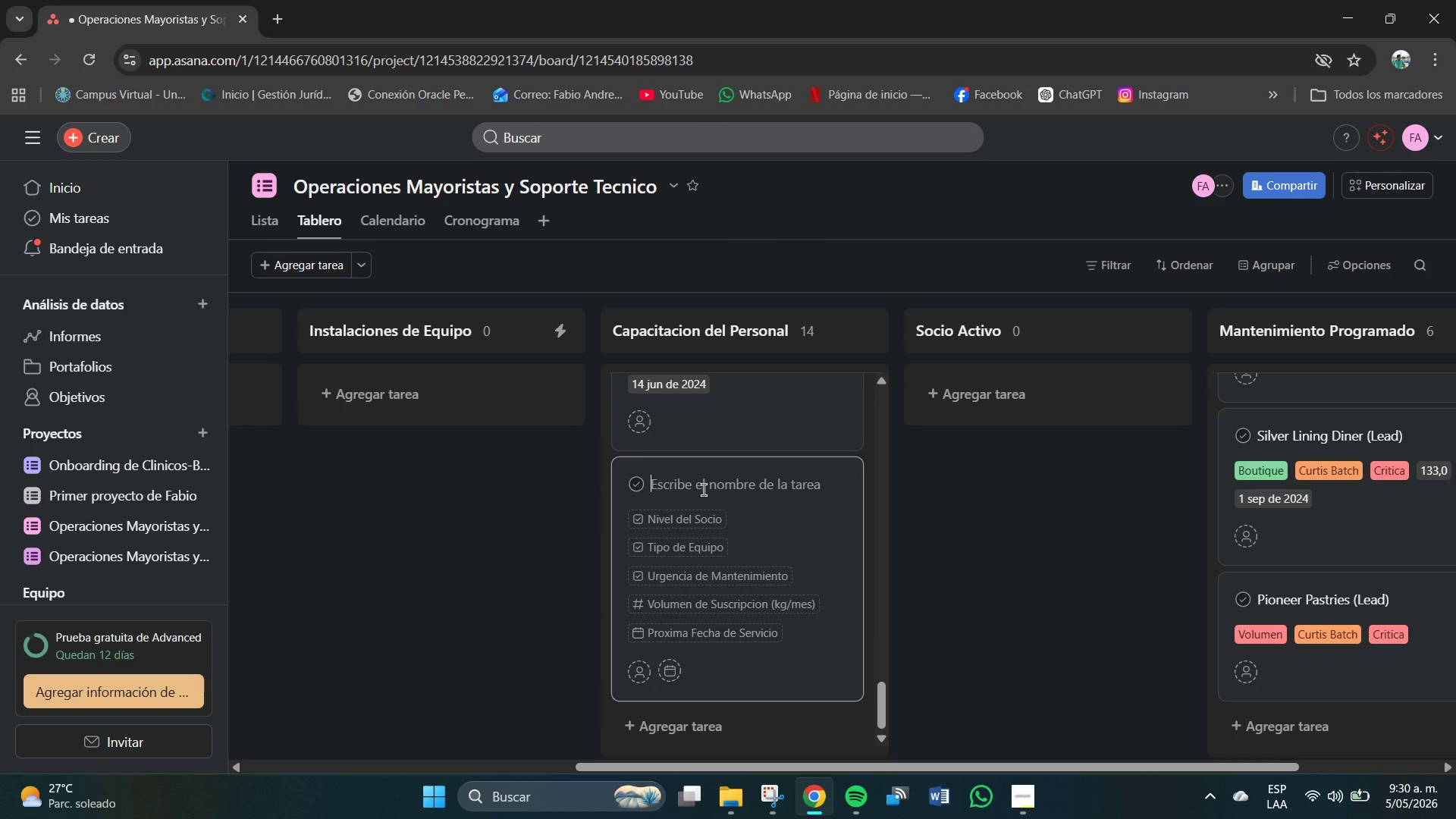 
left_click([704, 490])
 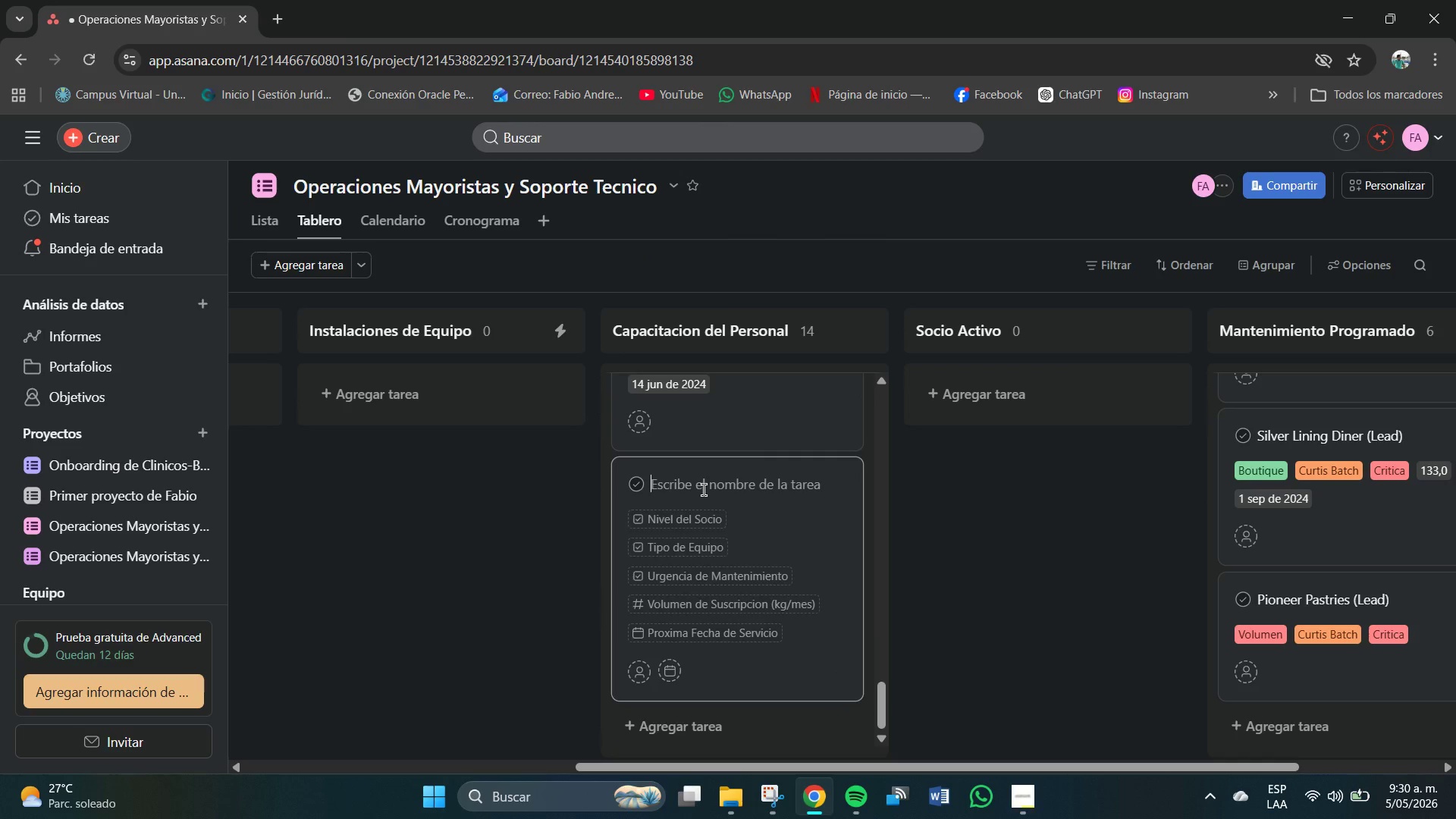 
type(Harbor i)
key(Backspace)
type(Side Roaste)
key(Backspace)
type(s ..)
key(Backspace)
key(Backspace)
type(-- Ombo)
key(Backspace)
key(Backspace)
key(Backspace)
type(nborading Enter)
key(Backspace)
type(rprise)
 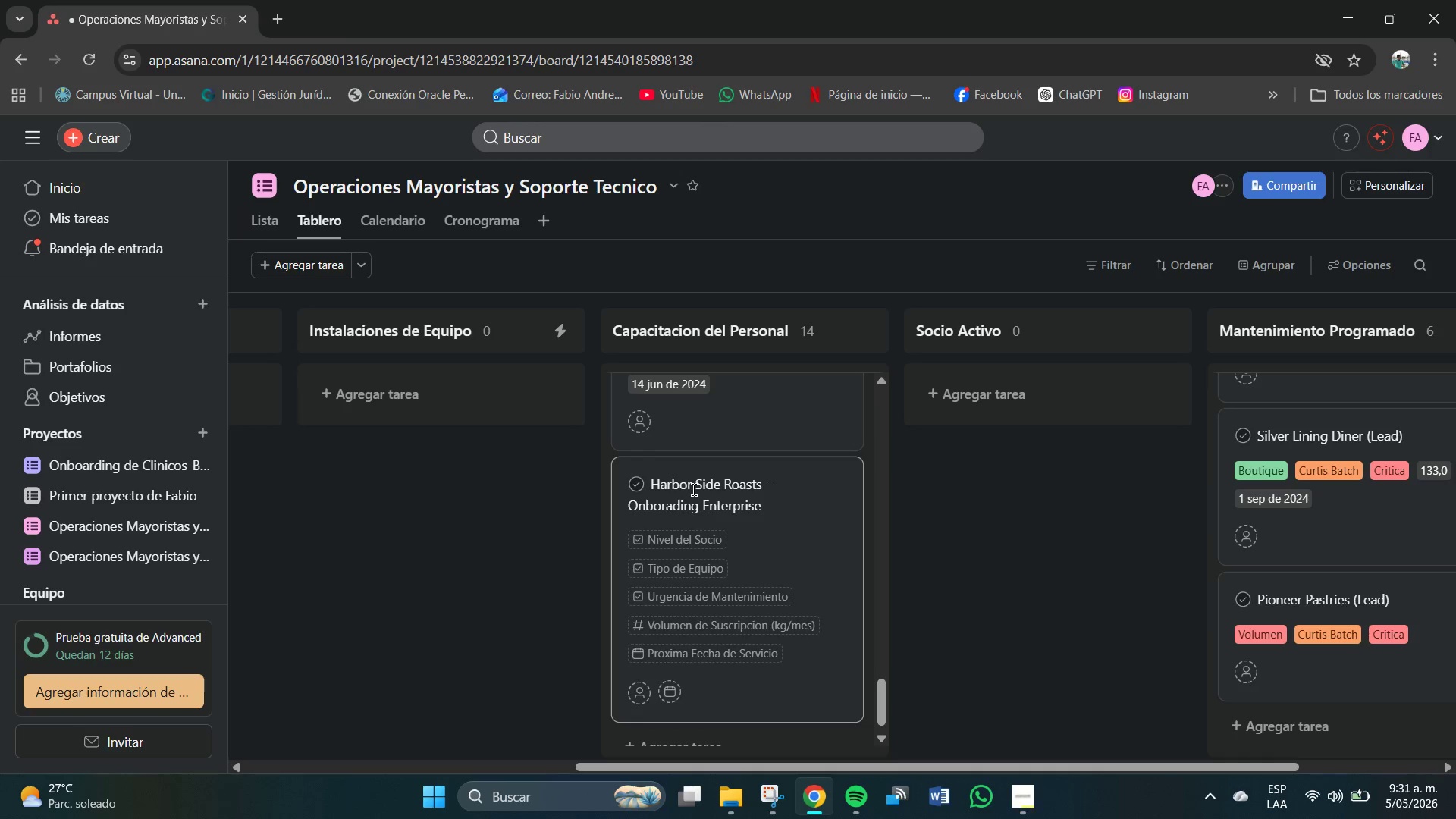 
left_click([695, 544])
 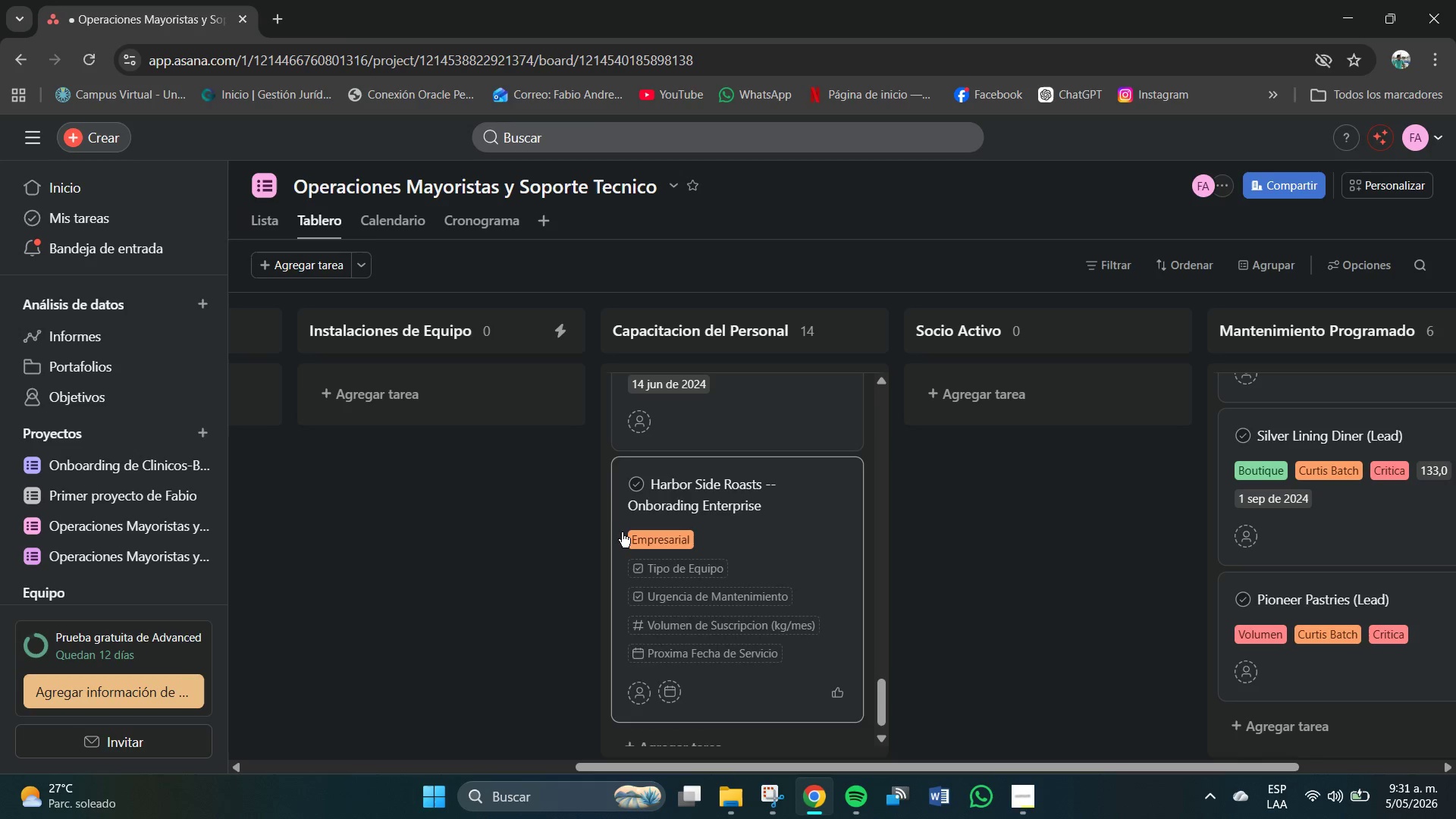 
left_click([672, 571])
 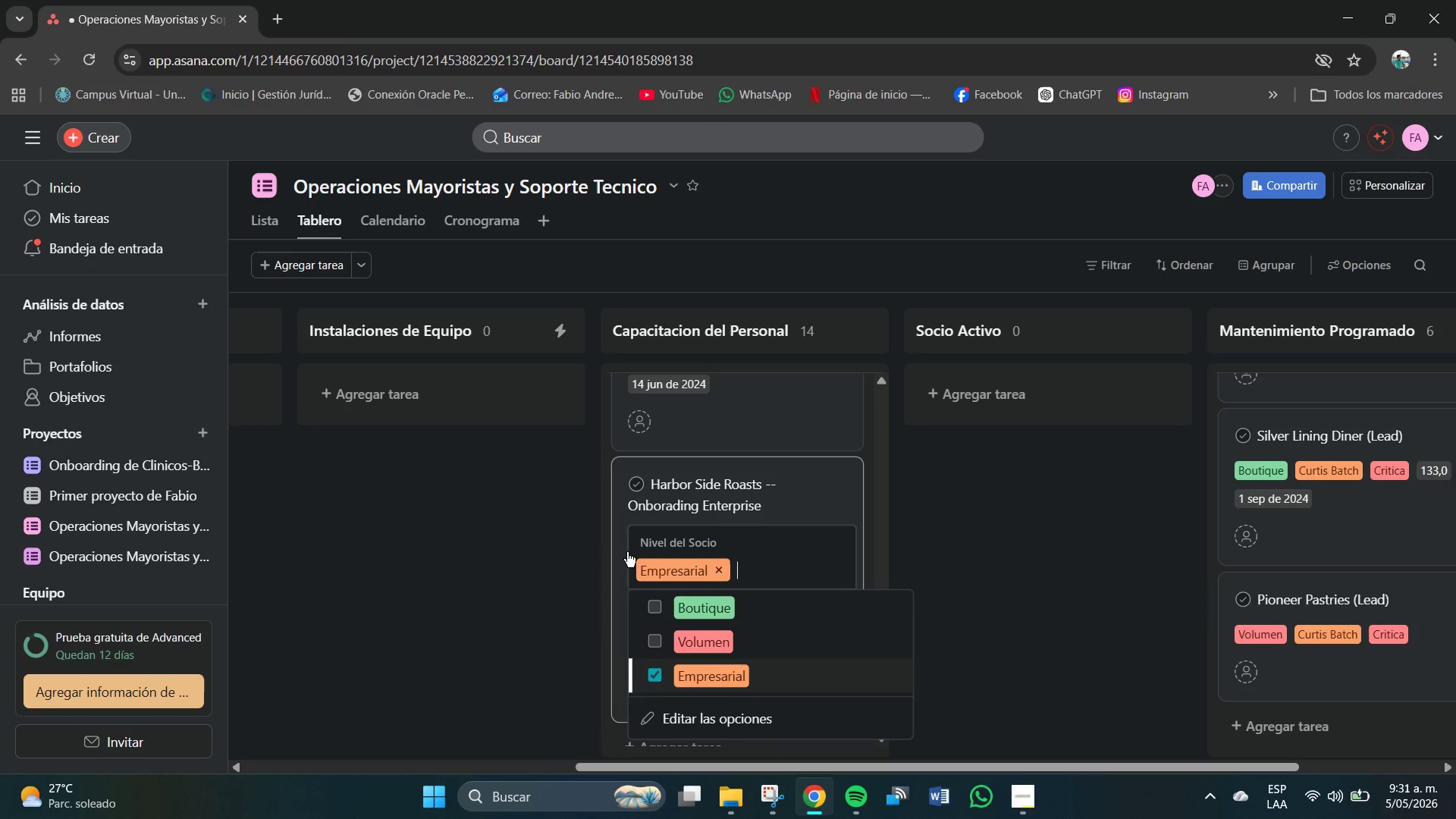 
left_click([623, 544])
 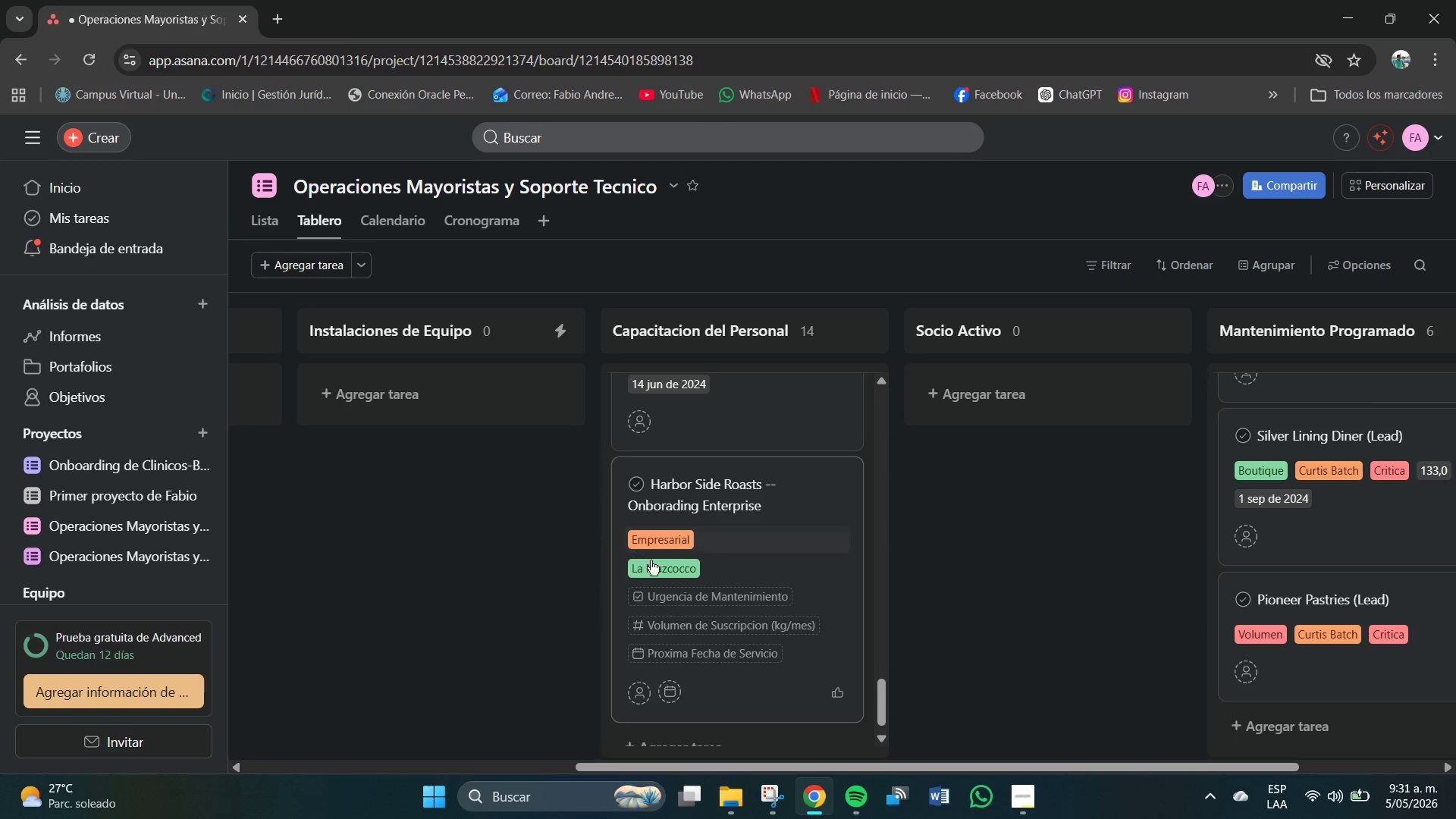 
mouse_move([692, 581])
 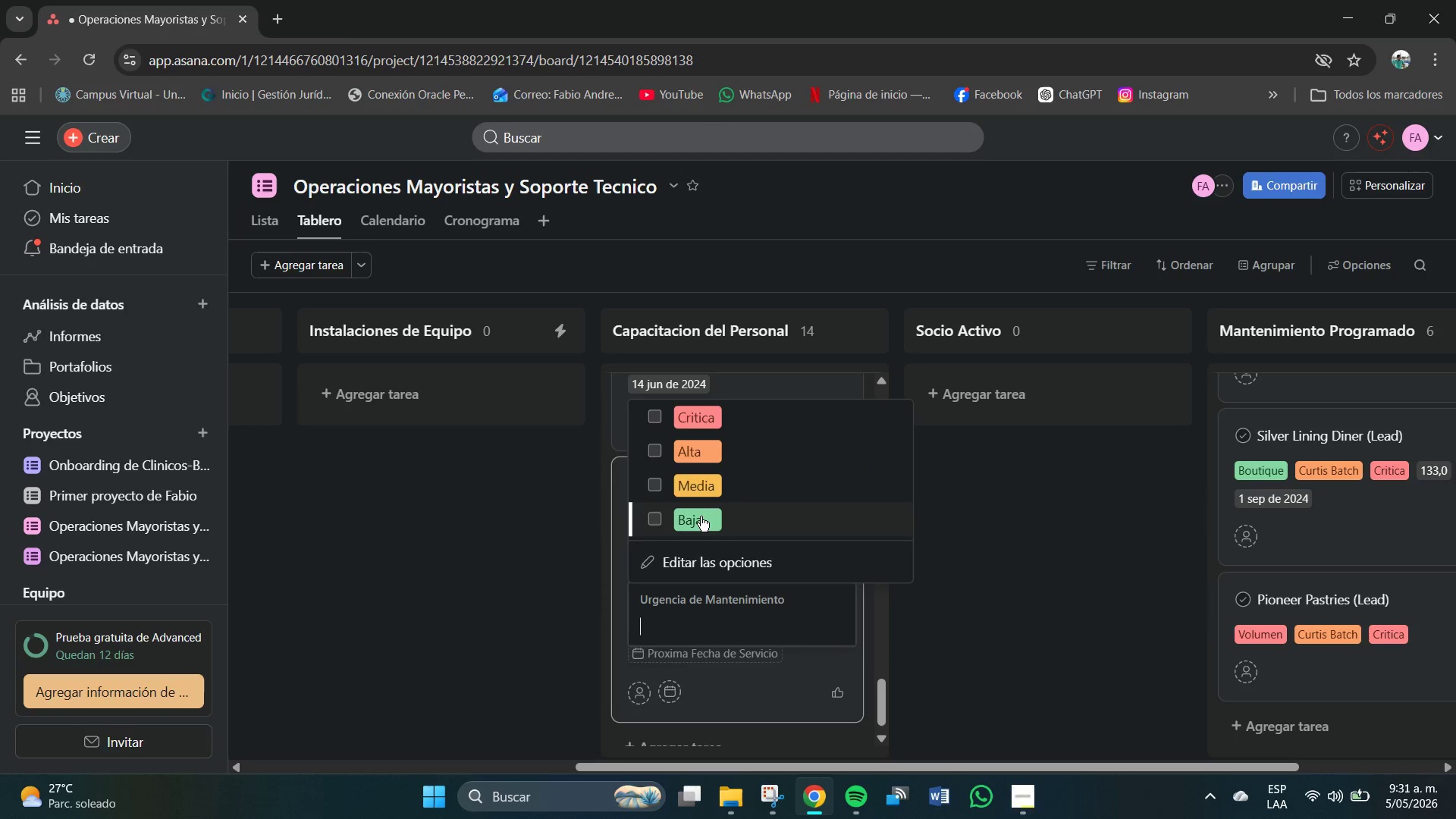 
left_click([696, 511])
 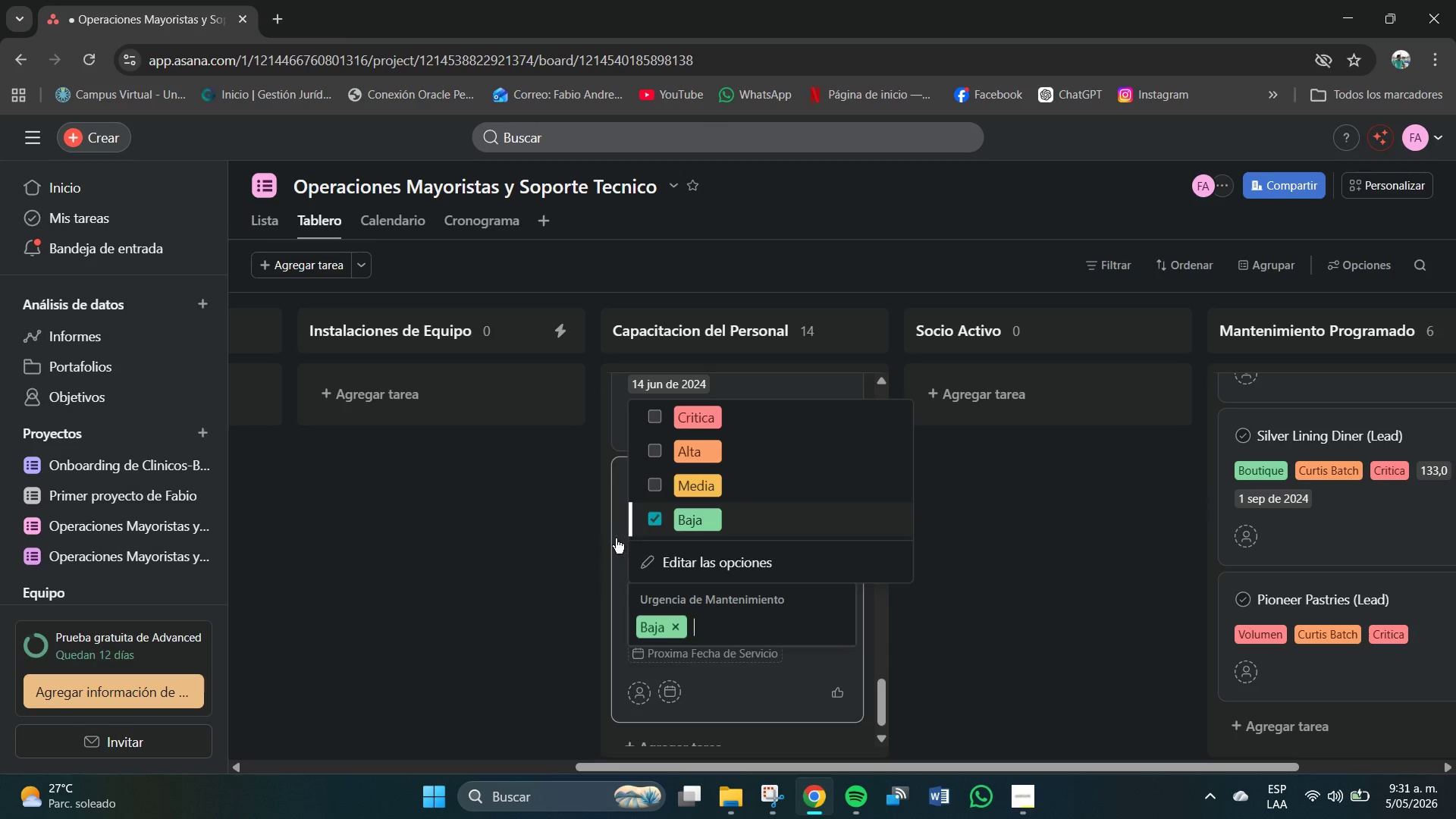 
left_click([705, 623])
 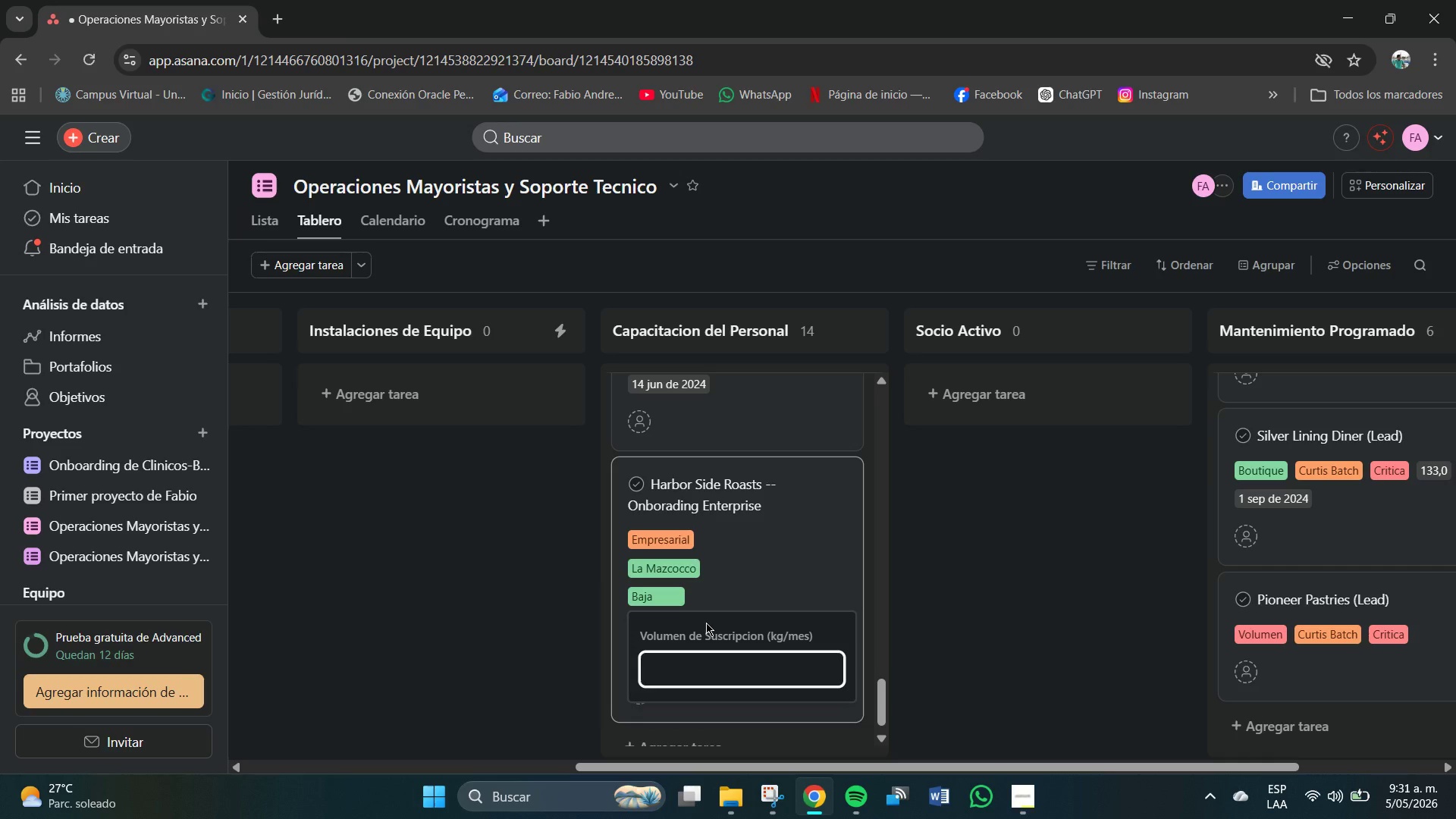 
key(Numpad6)
 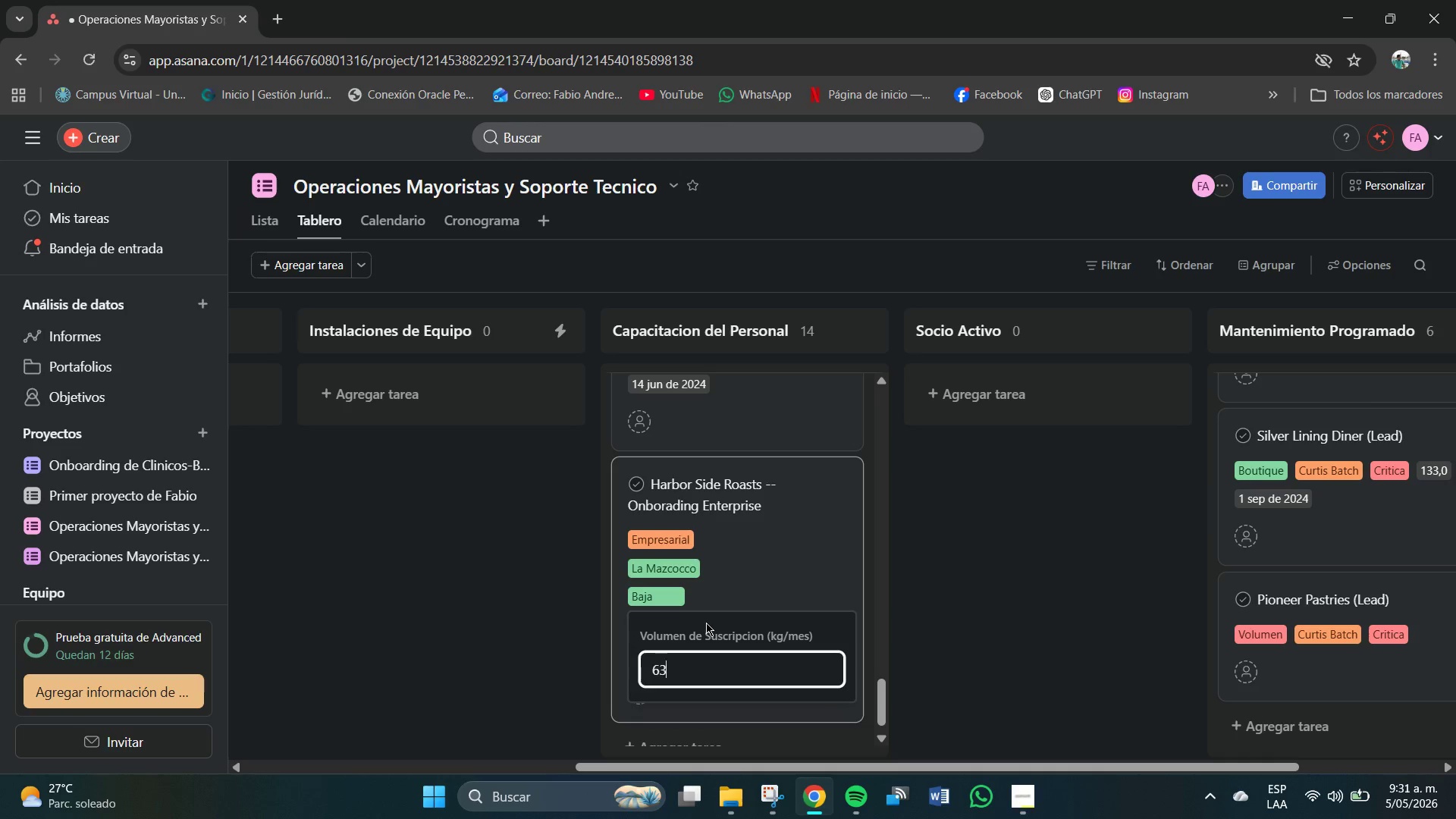 
key(Numpad3)
 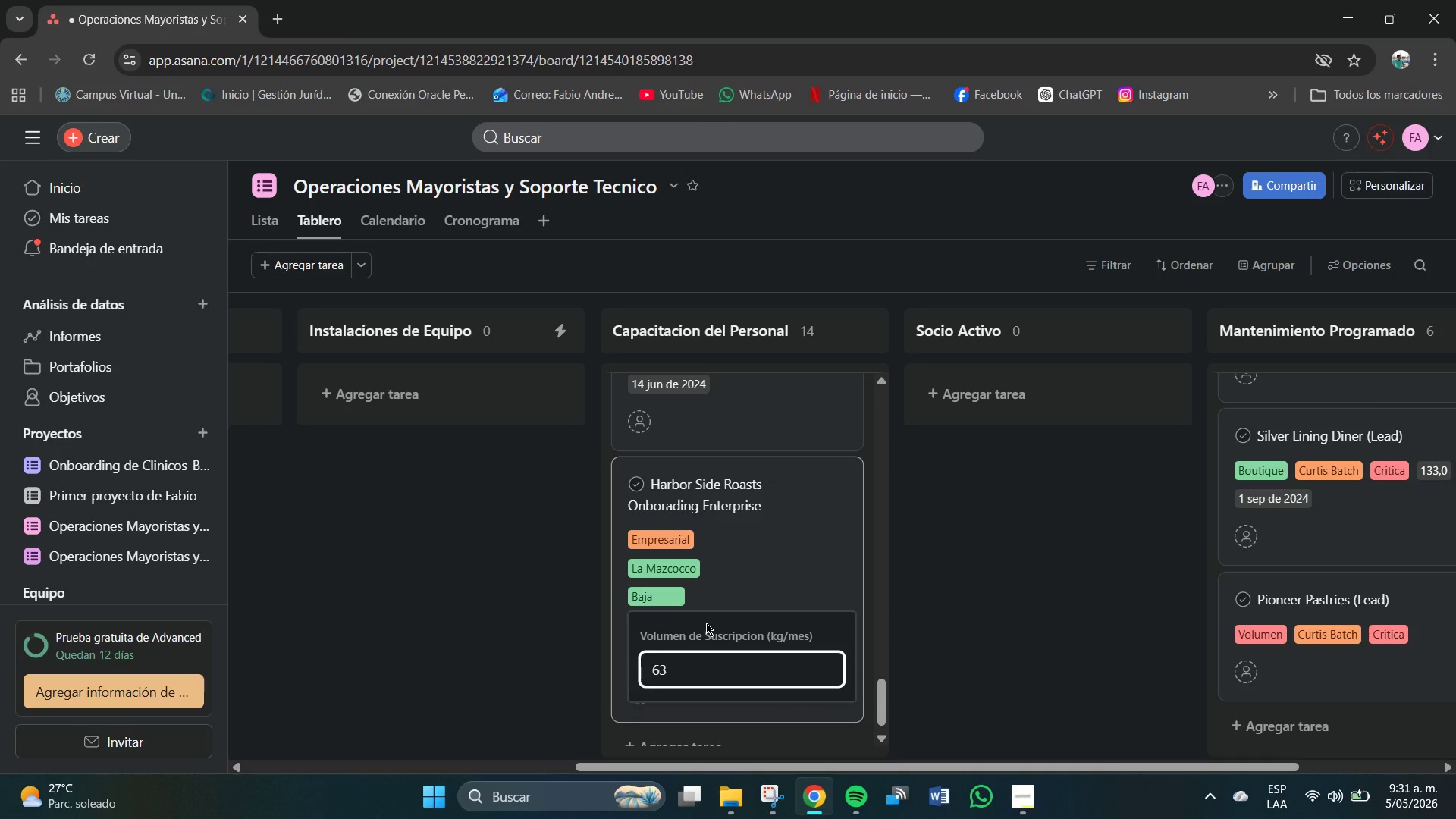 
key(NumpadEnter)
 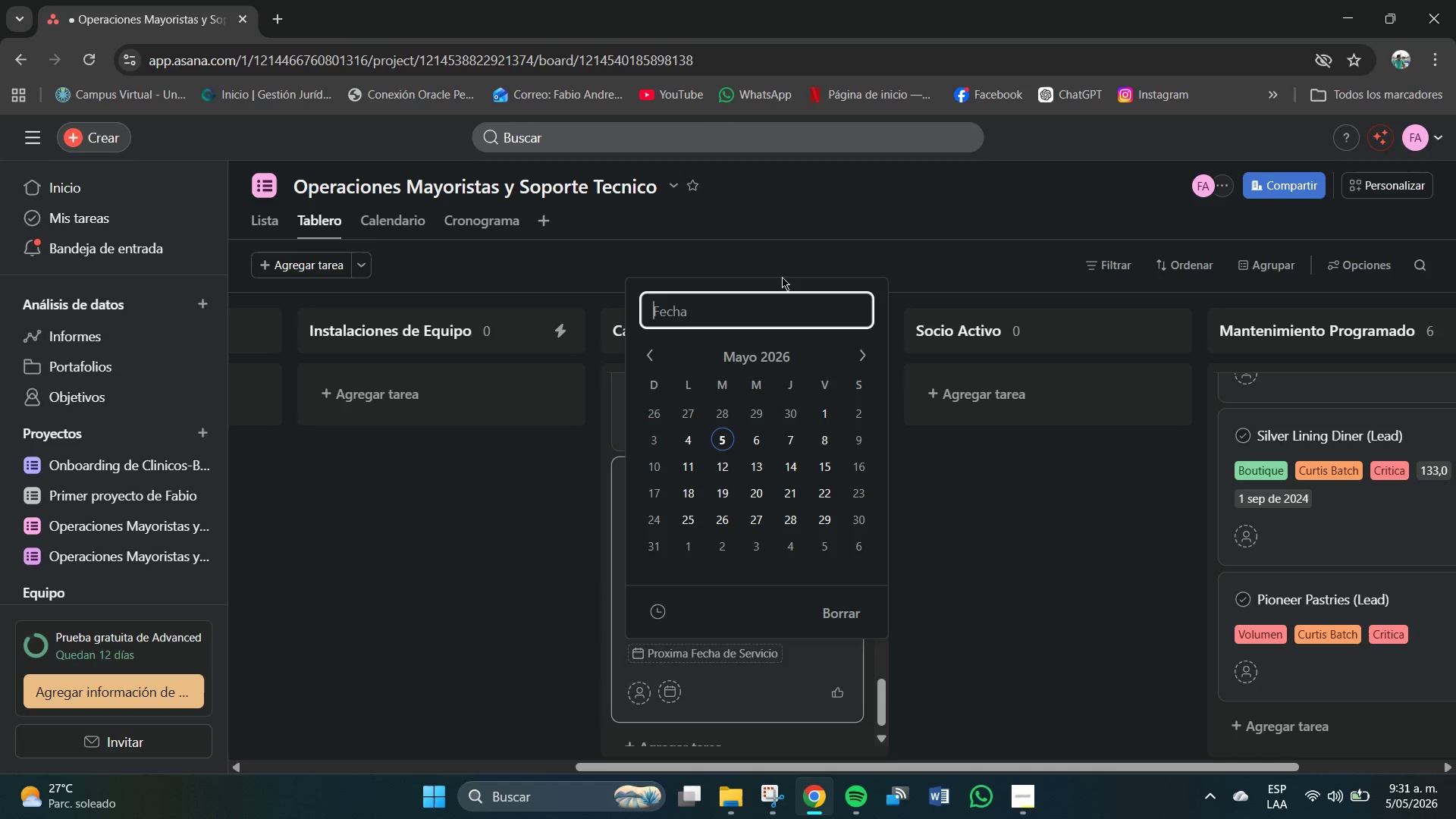 
left_click([709, 309])
 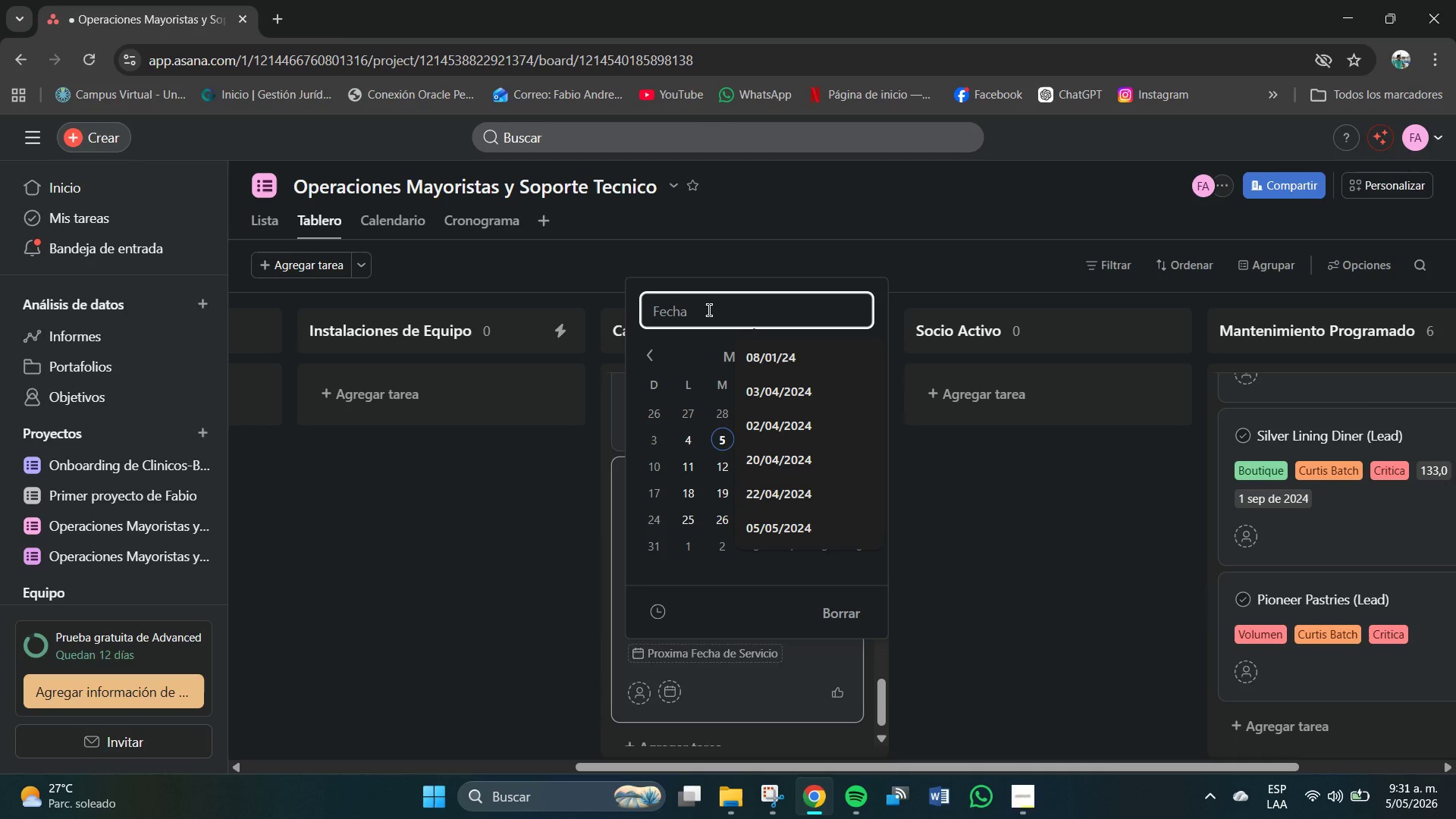 
key(Numpad2)
 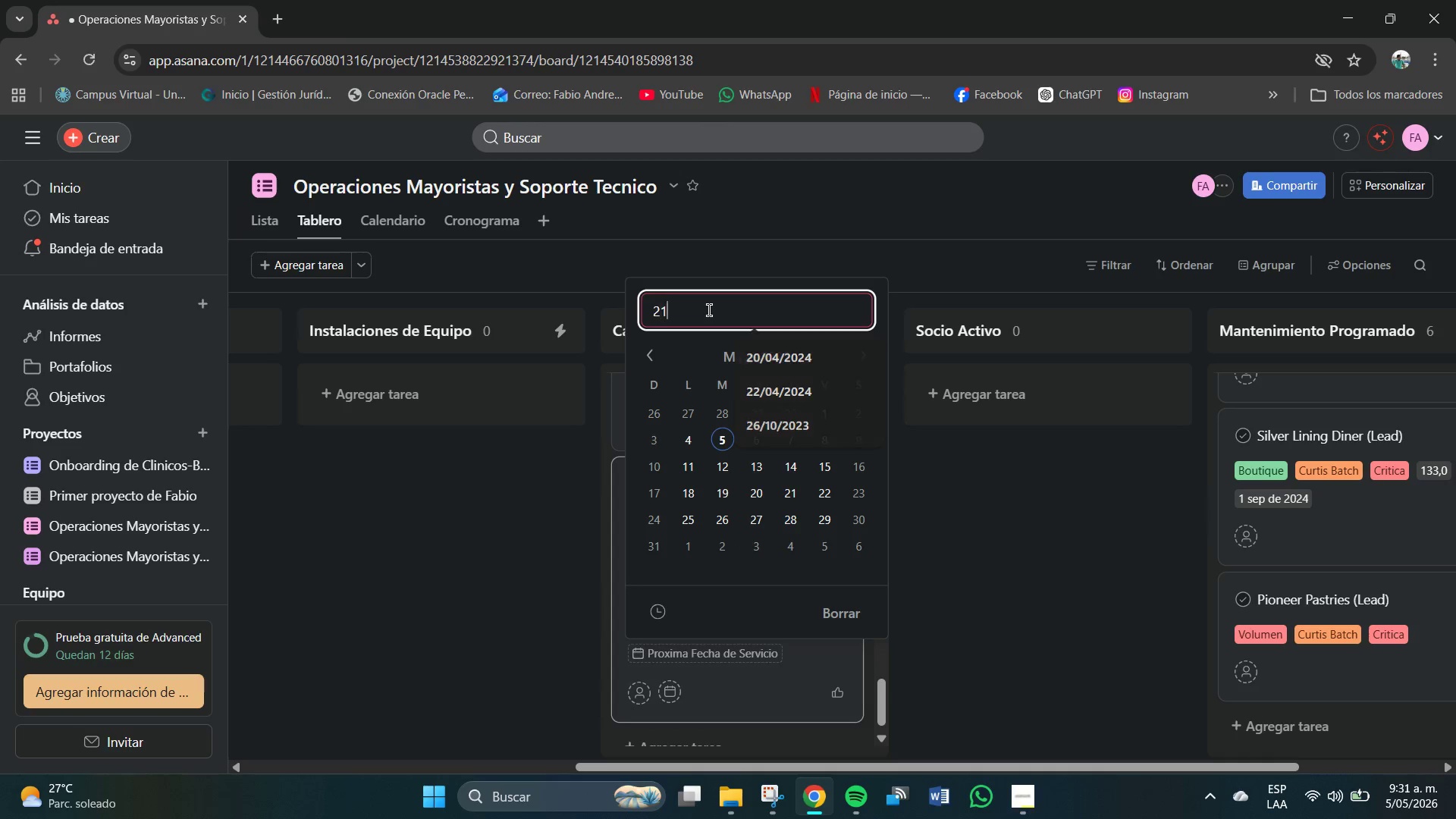 
key(Numpad1)
 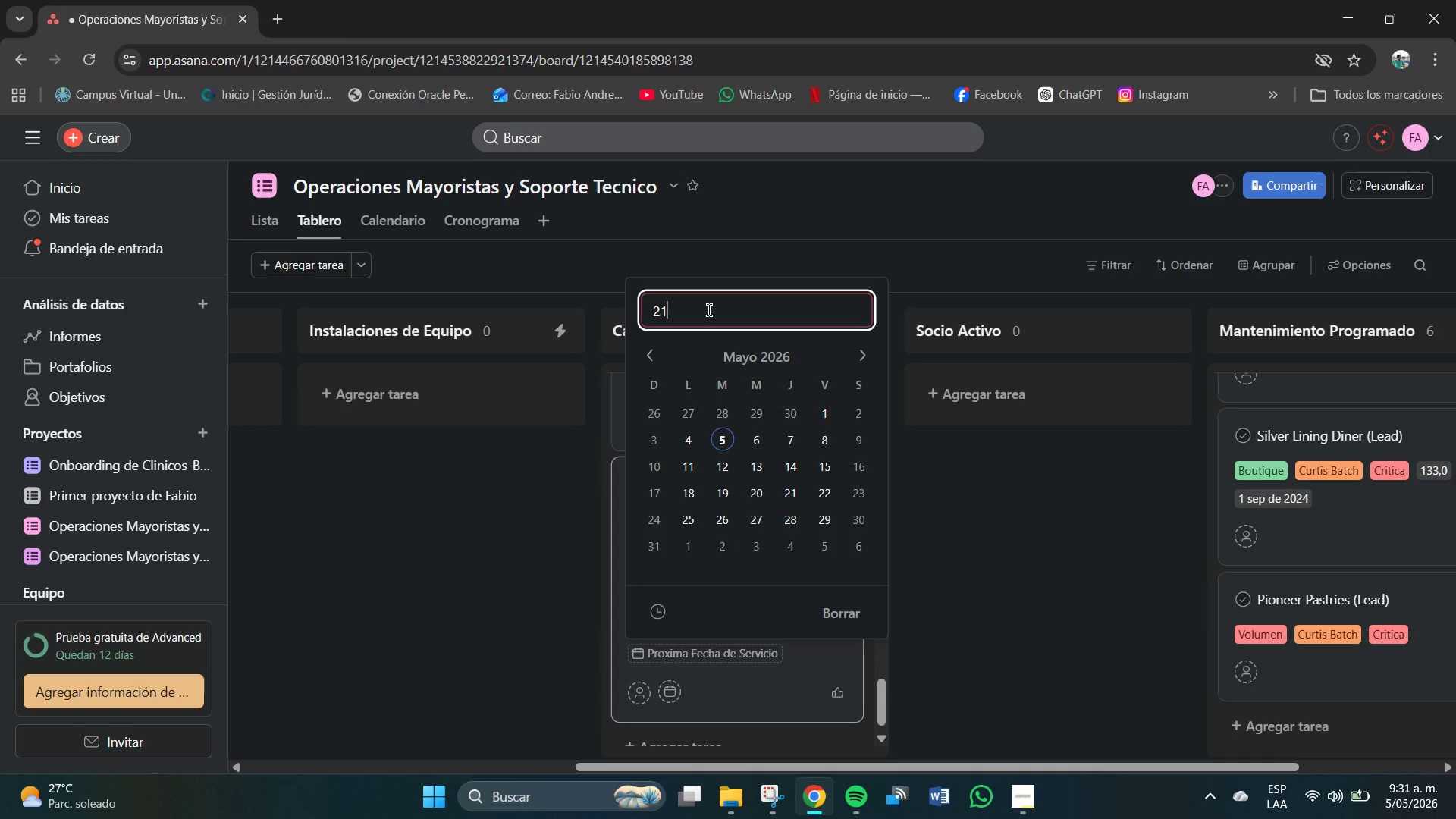 
key(Shift+7)
 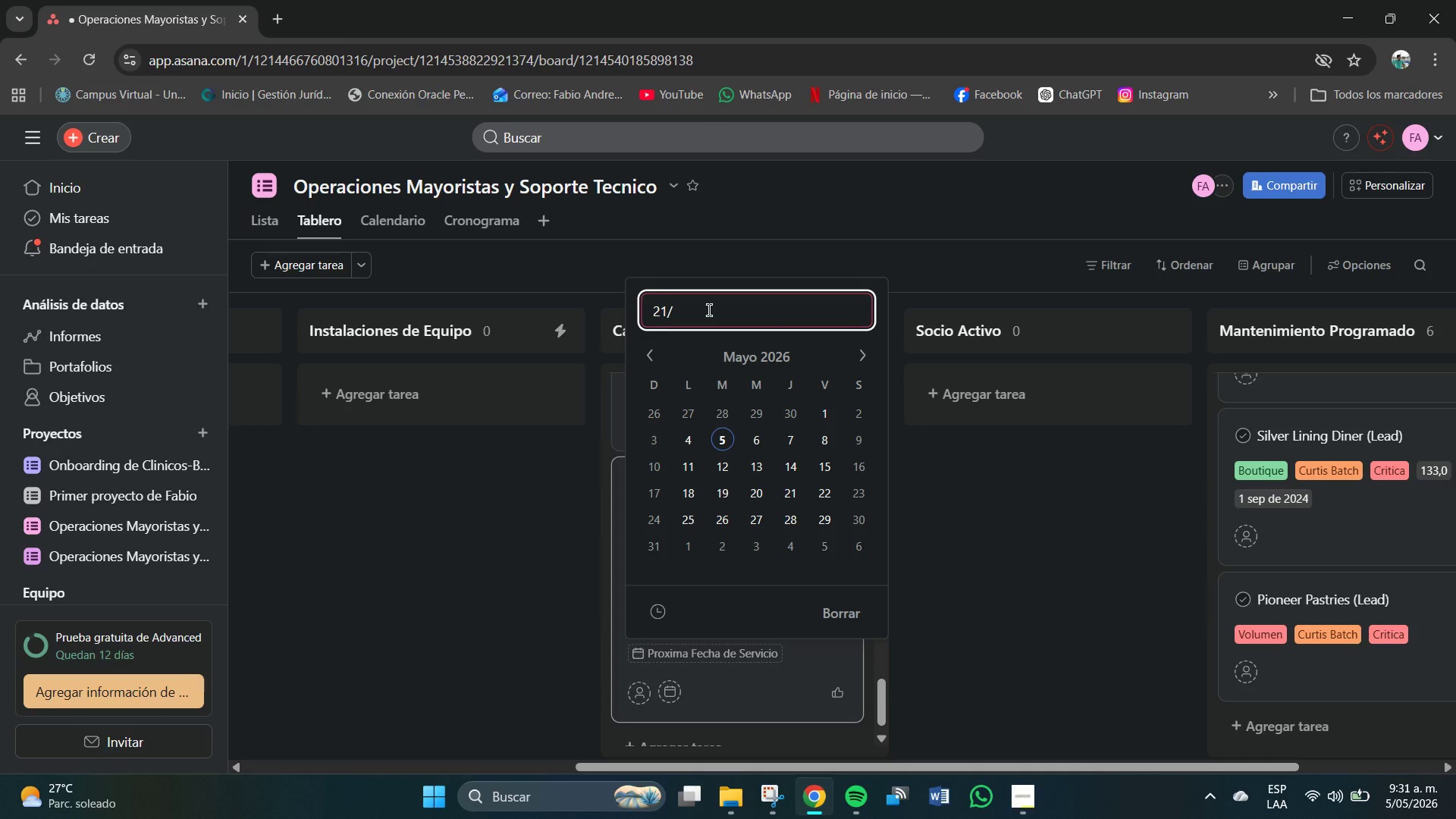 
key(Numpad0)
 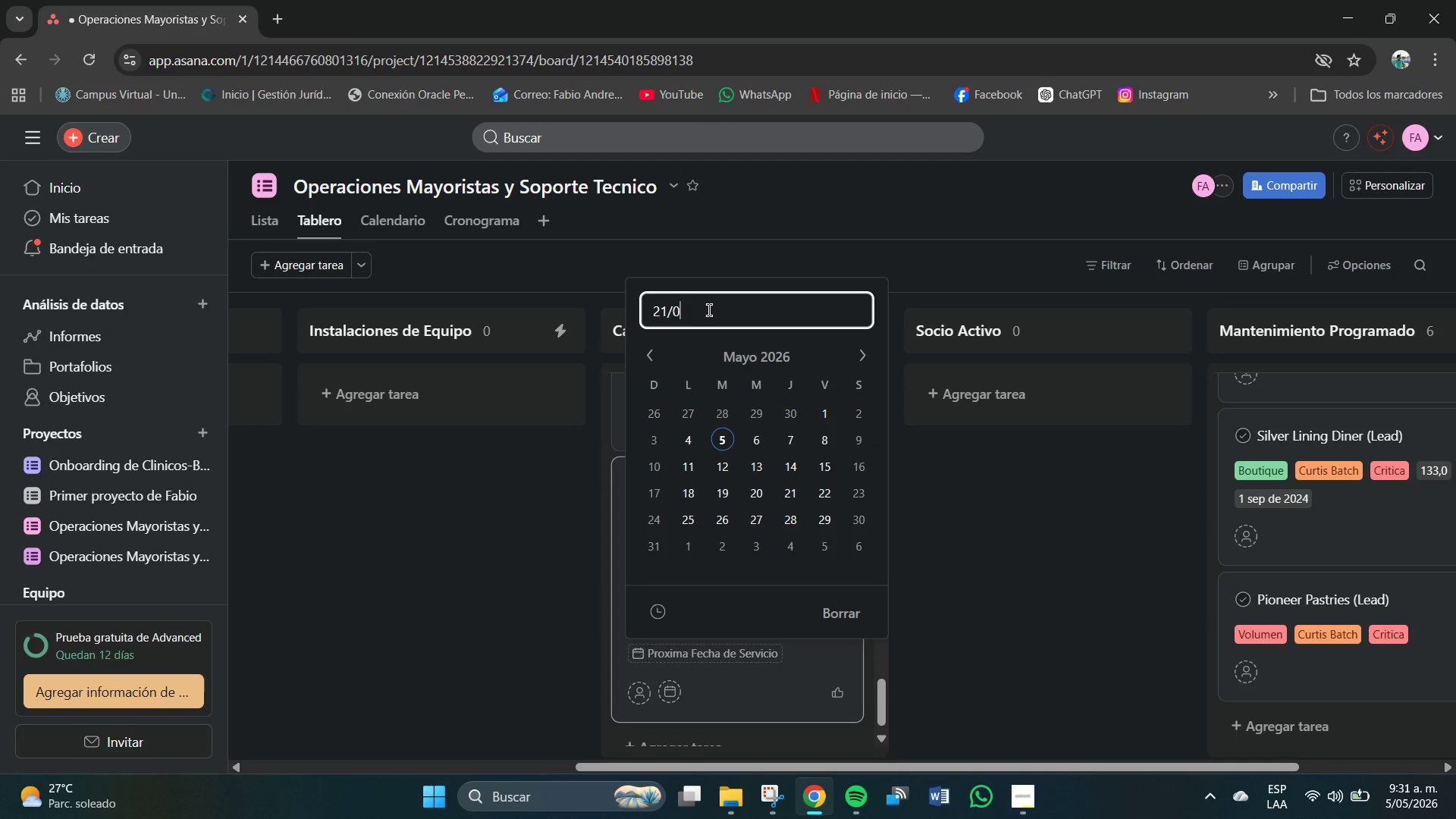 
key(Numpad5)
 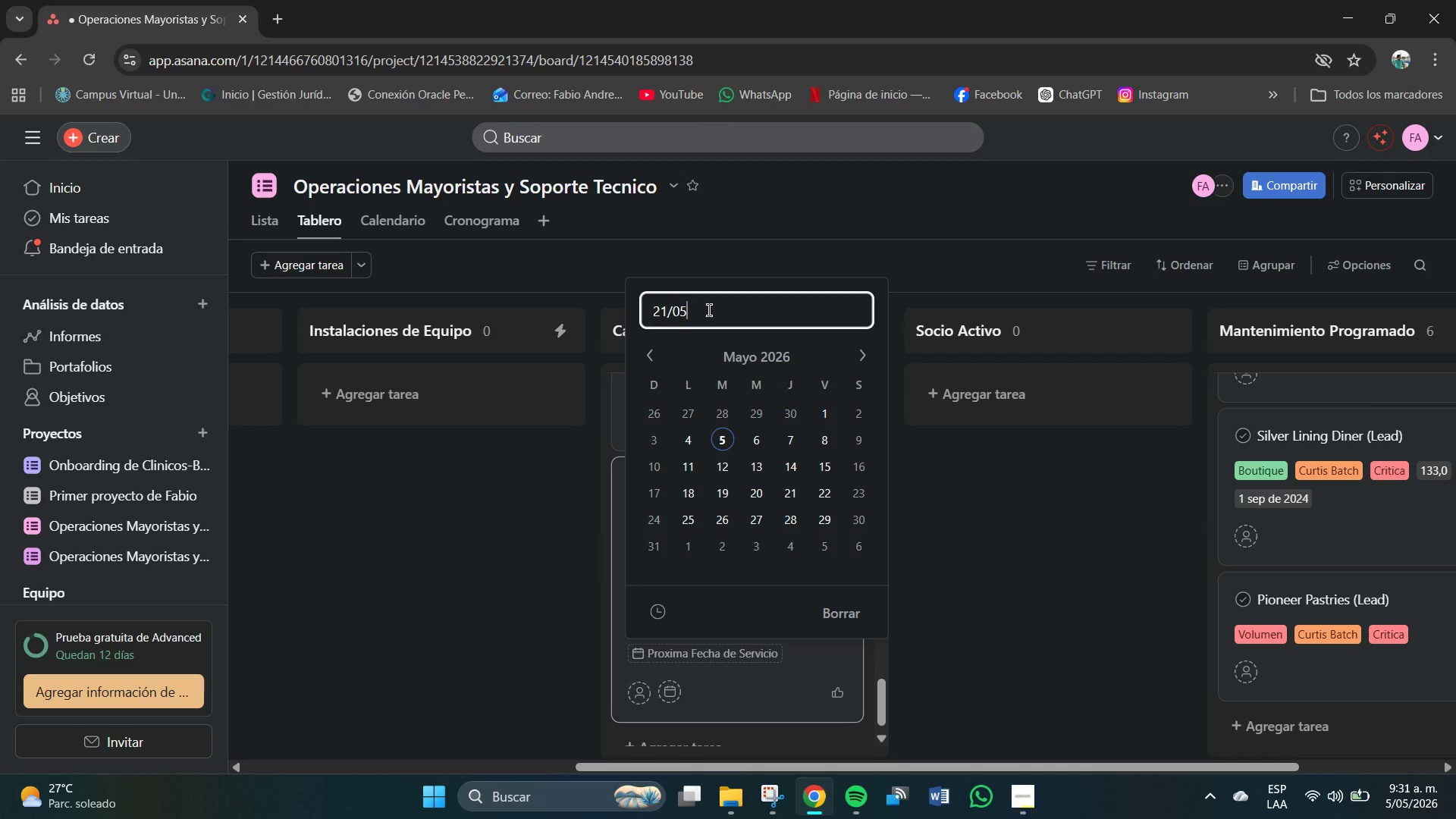 
key(Shift+7)
 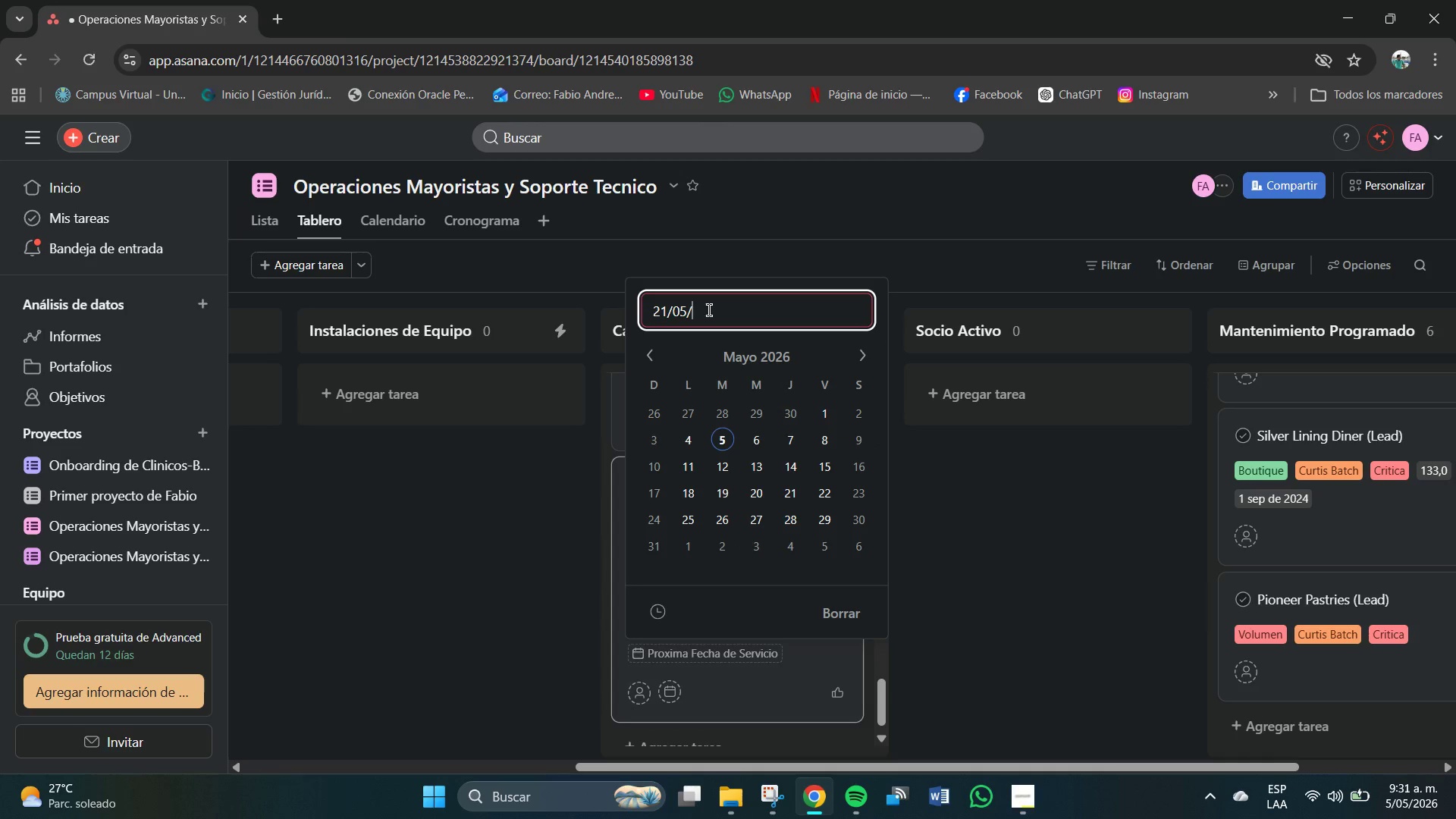 
key(Numpad2)
 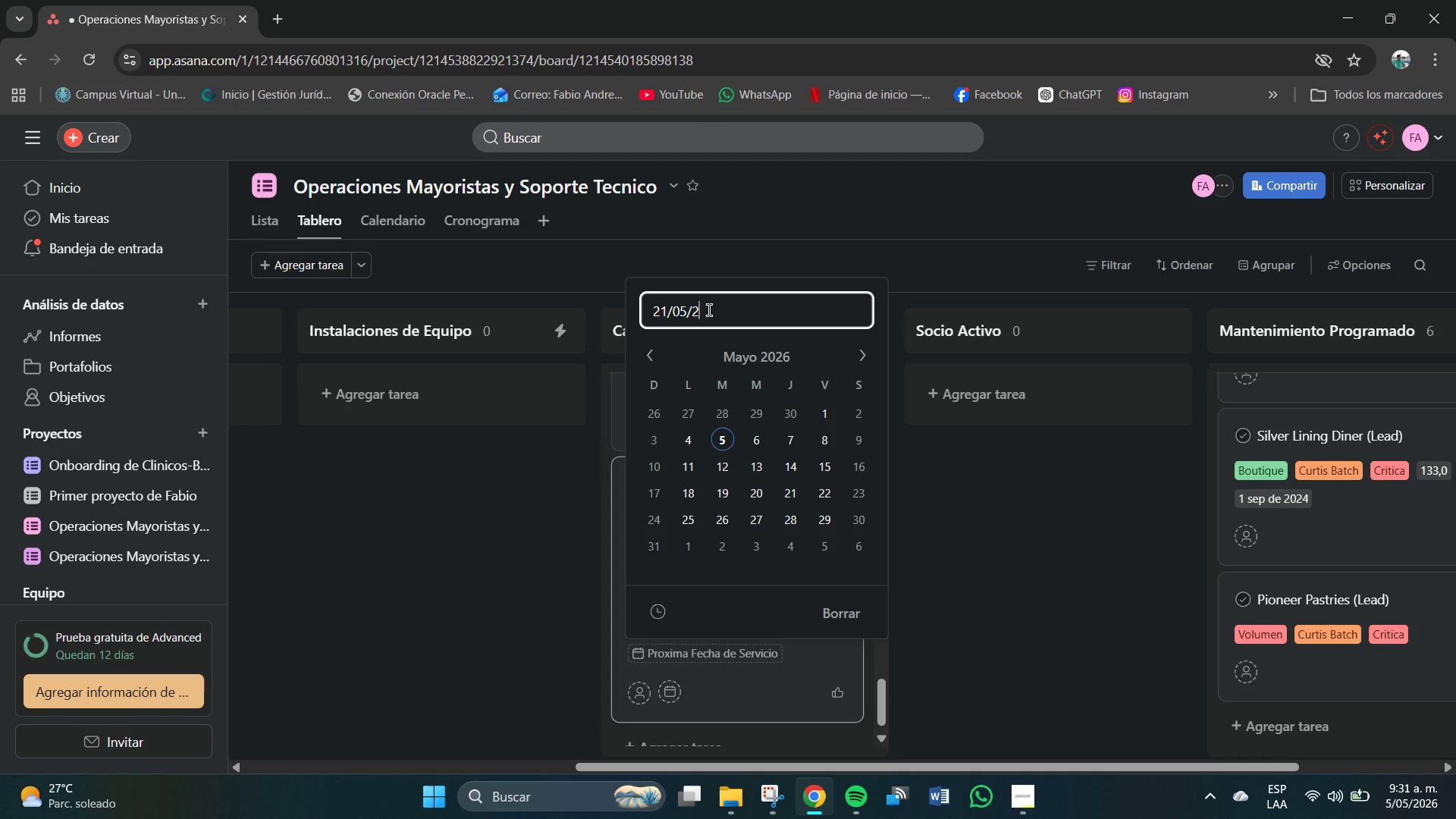 
key(Numpad0)
 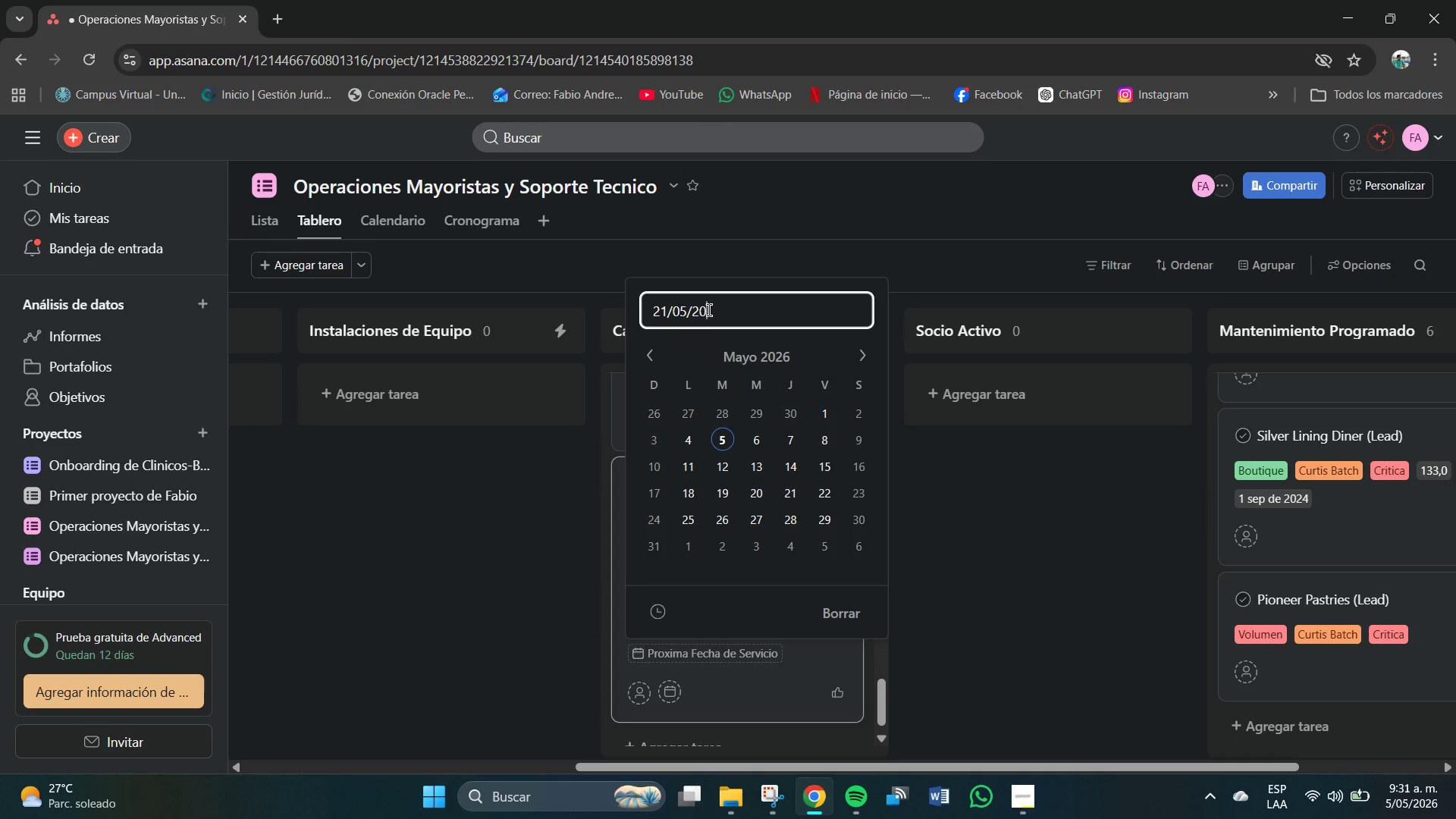 
key(Numpad2)
 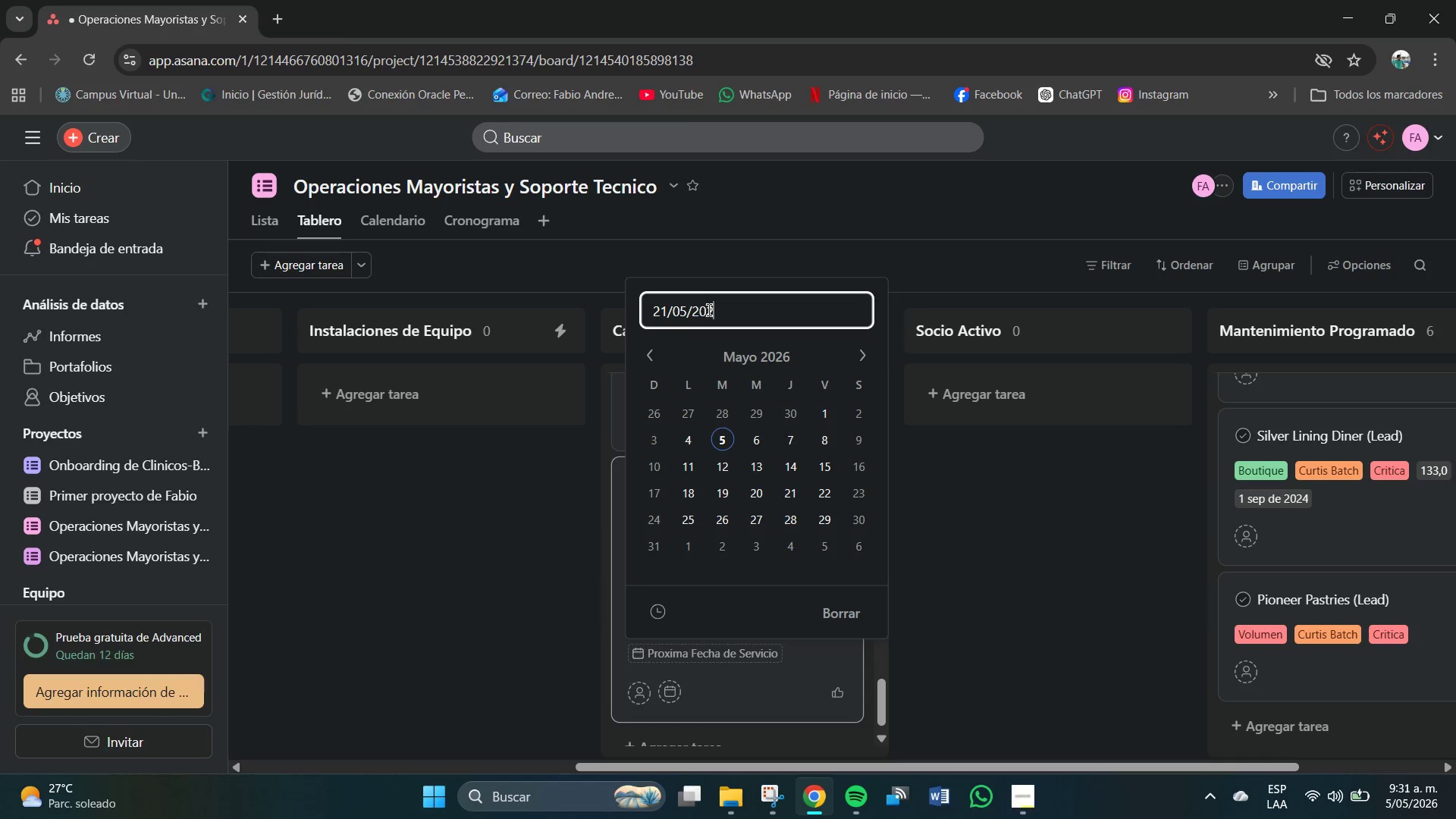 
key(Numpad4)
 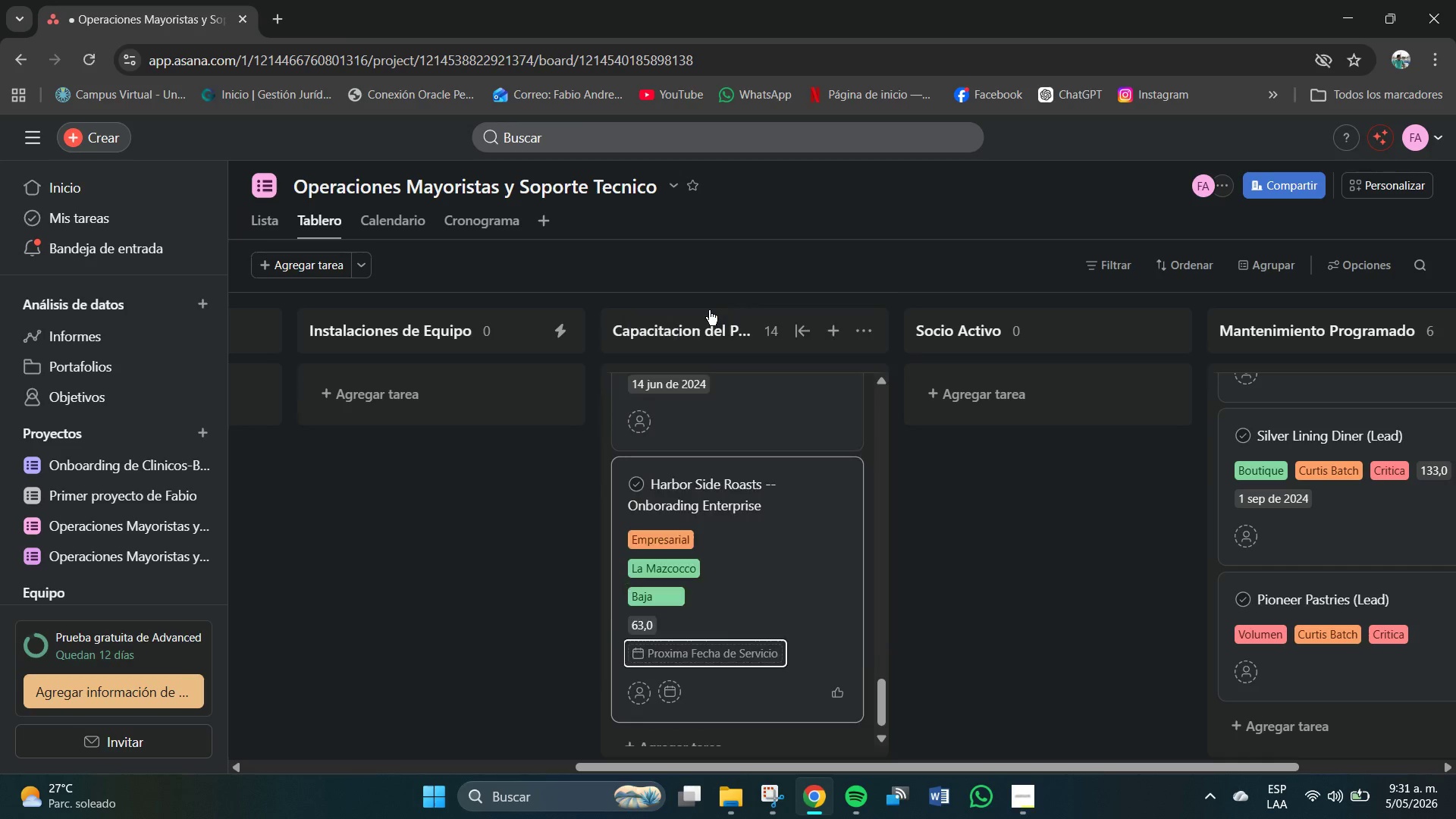 
key(NumpadEnter)
 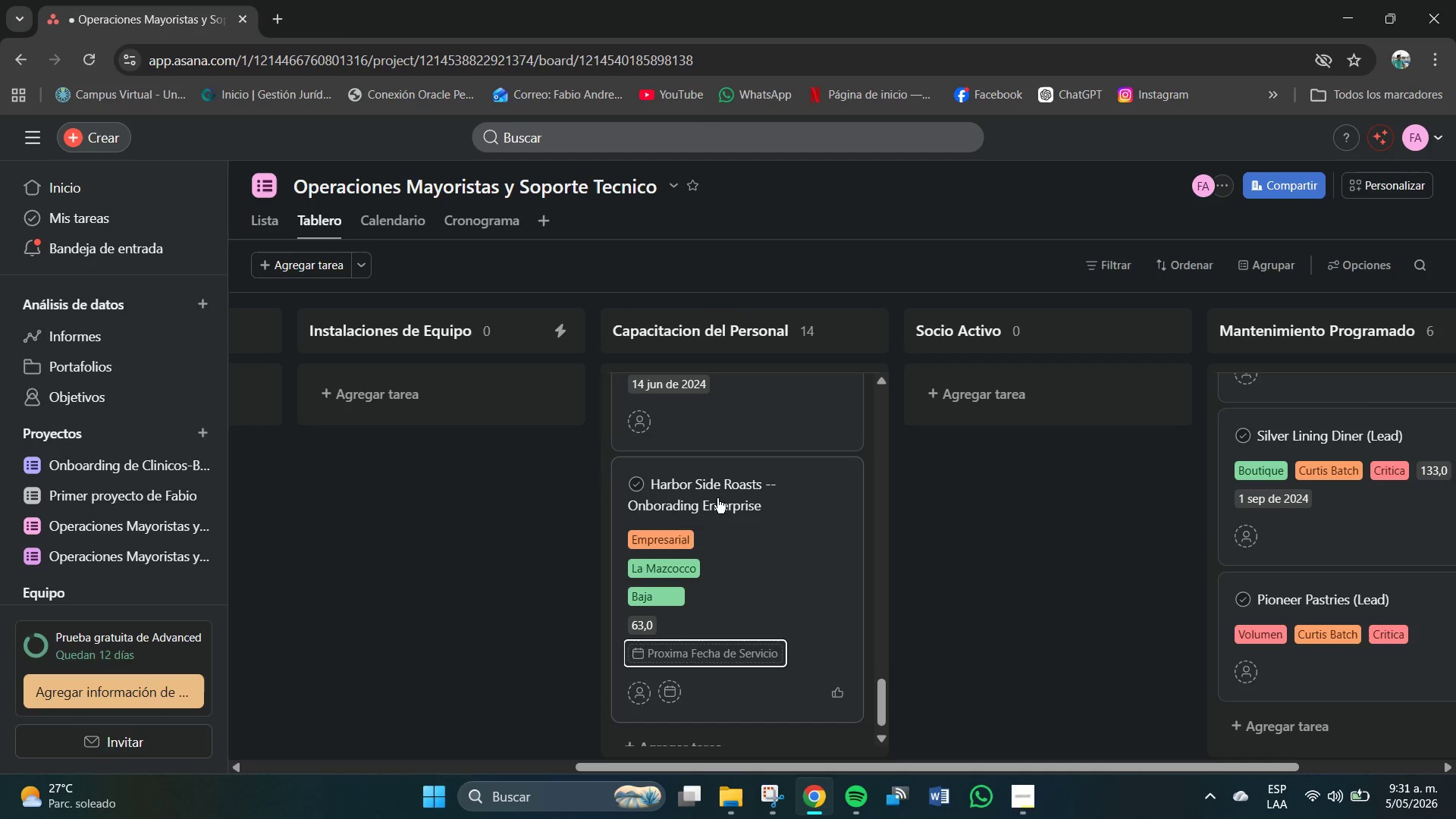 
scroll: coordinate [720, 599], scroll_direction: down, amount: 4.0
 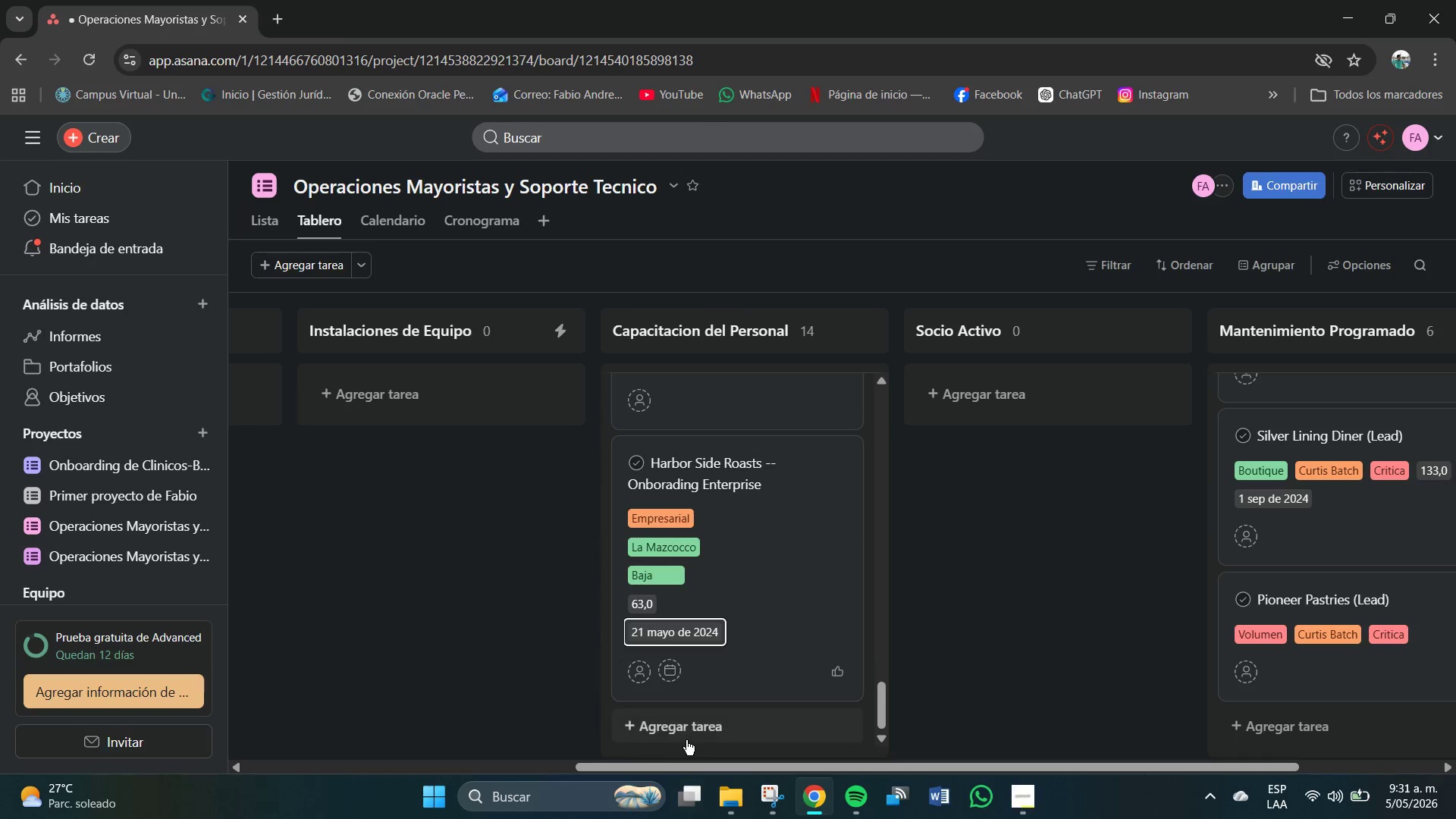 
left_click([693, 731])
 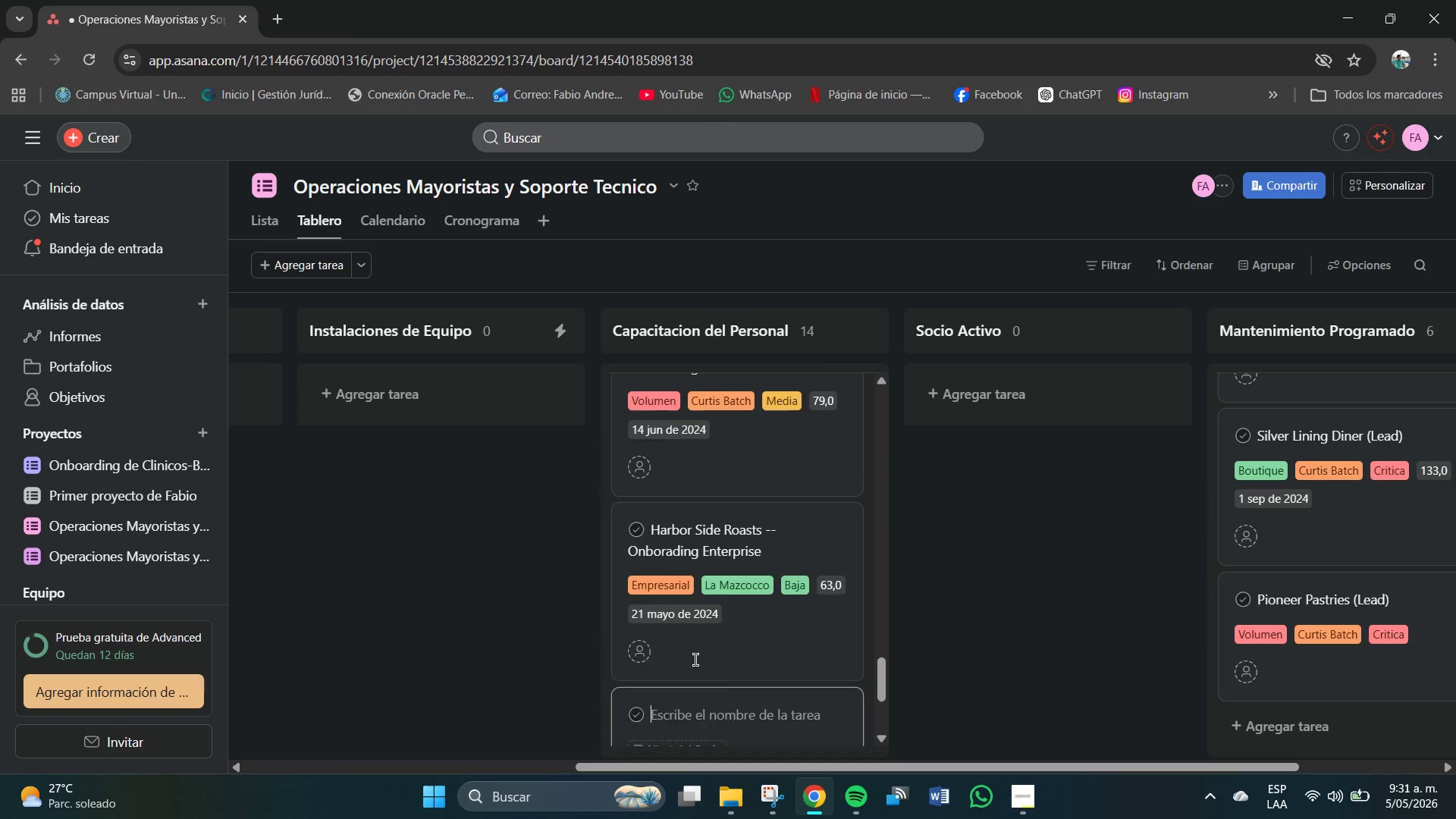 
scroll: coordinate [700, 582], scroll_direction: down, amount: 2.0
 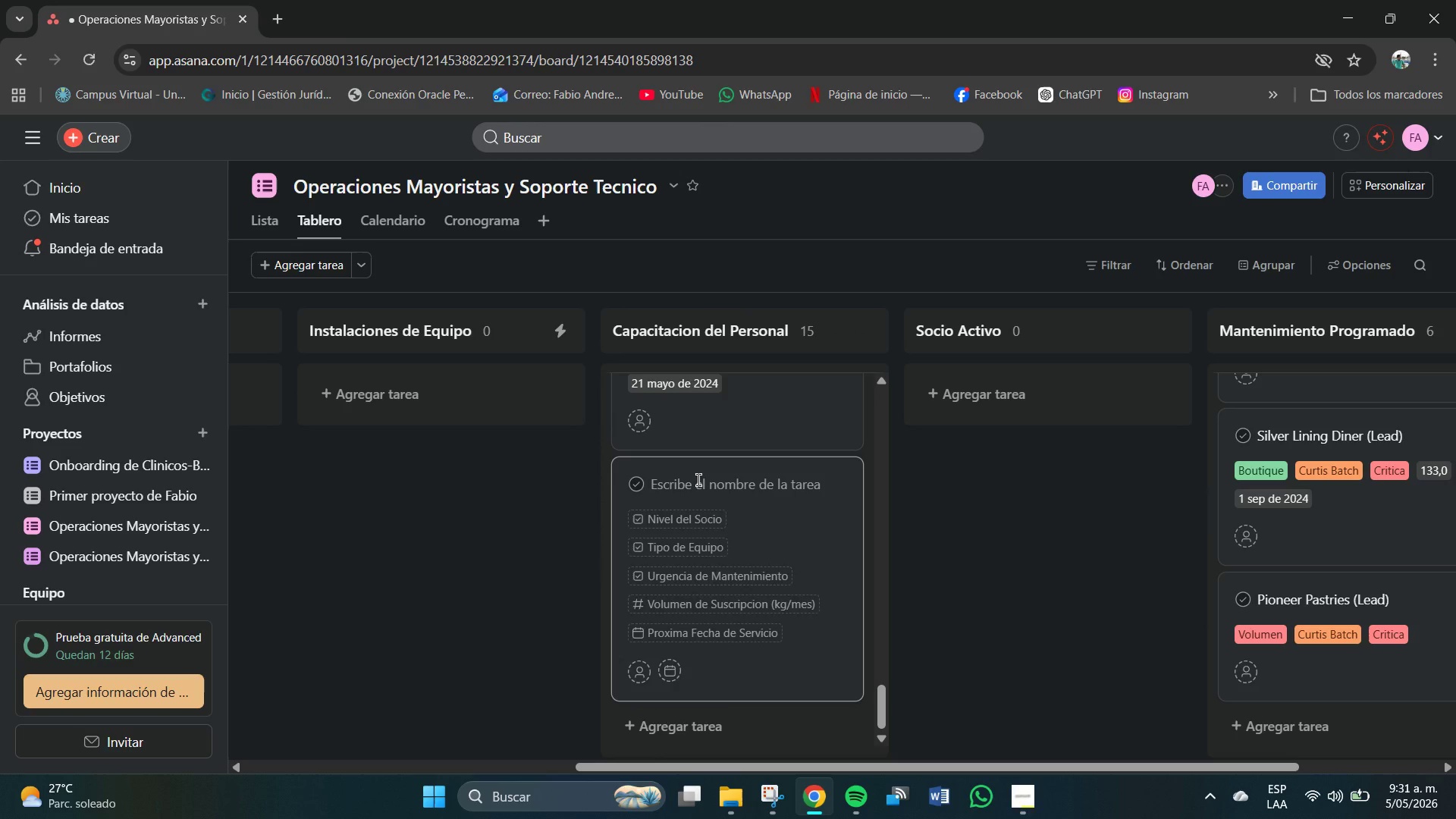 
left_click([705, 483])
 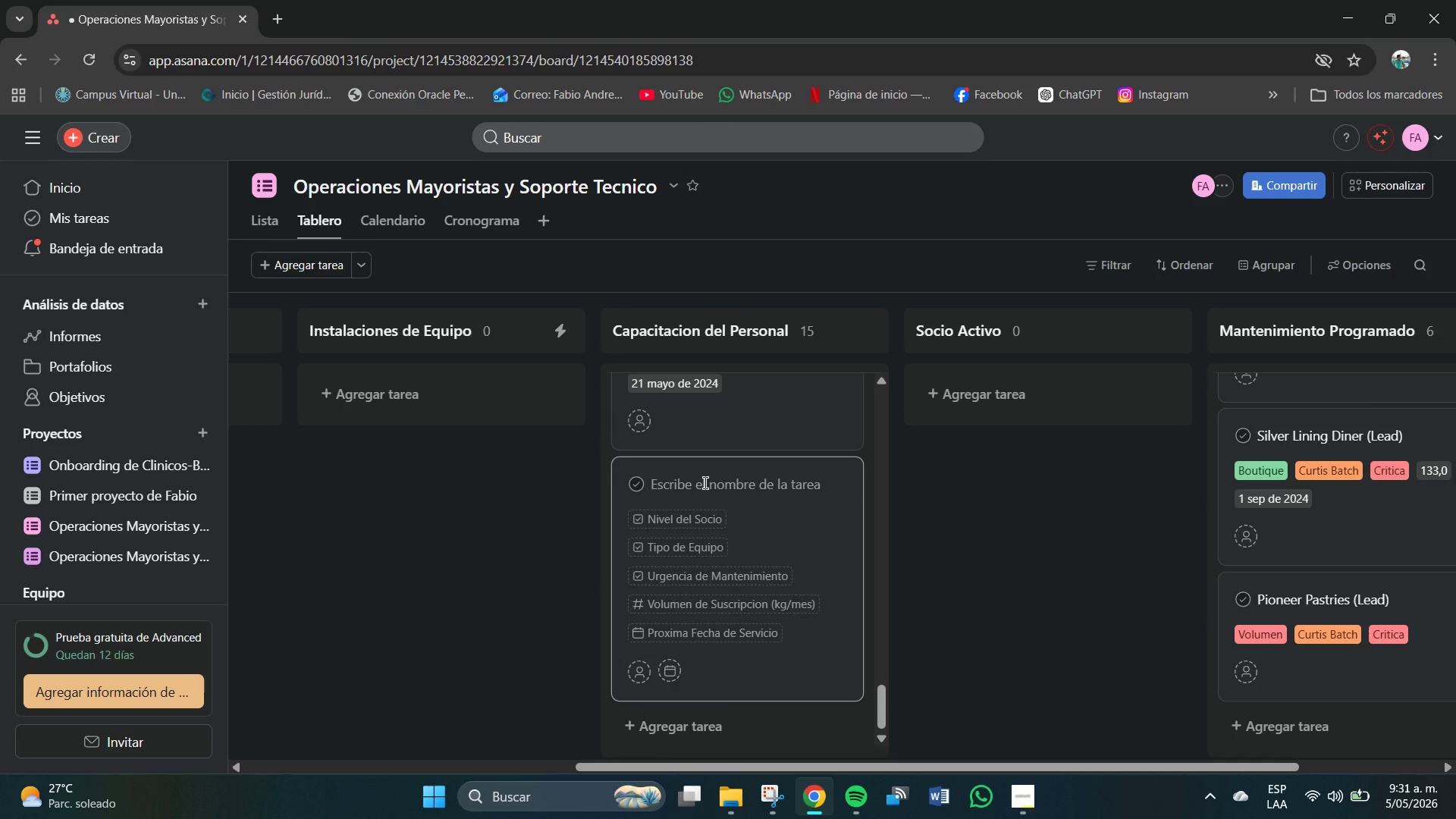 
type(Piooner)
key(Backspace)
key(Backspace)
key(Backspace)
key(Backspace)
type(neer Pastries -- Onborading Mazzer)
 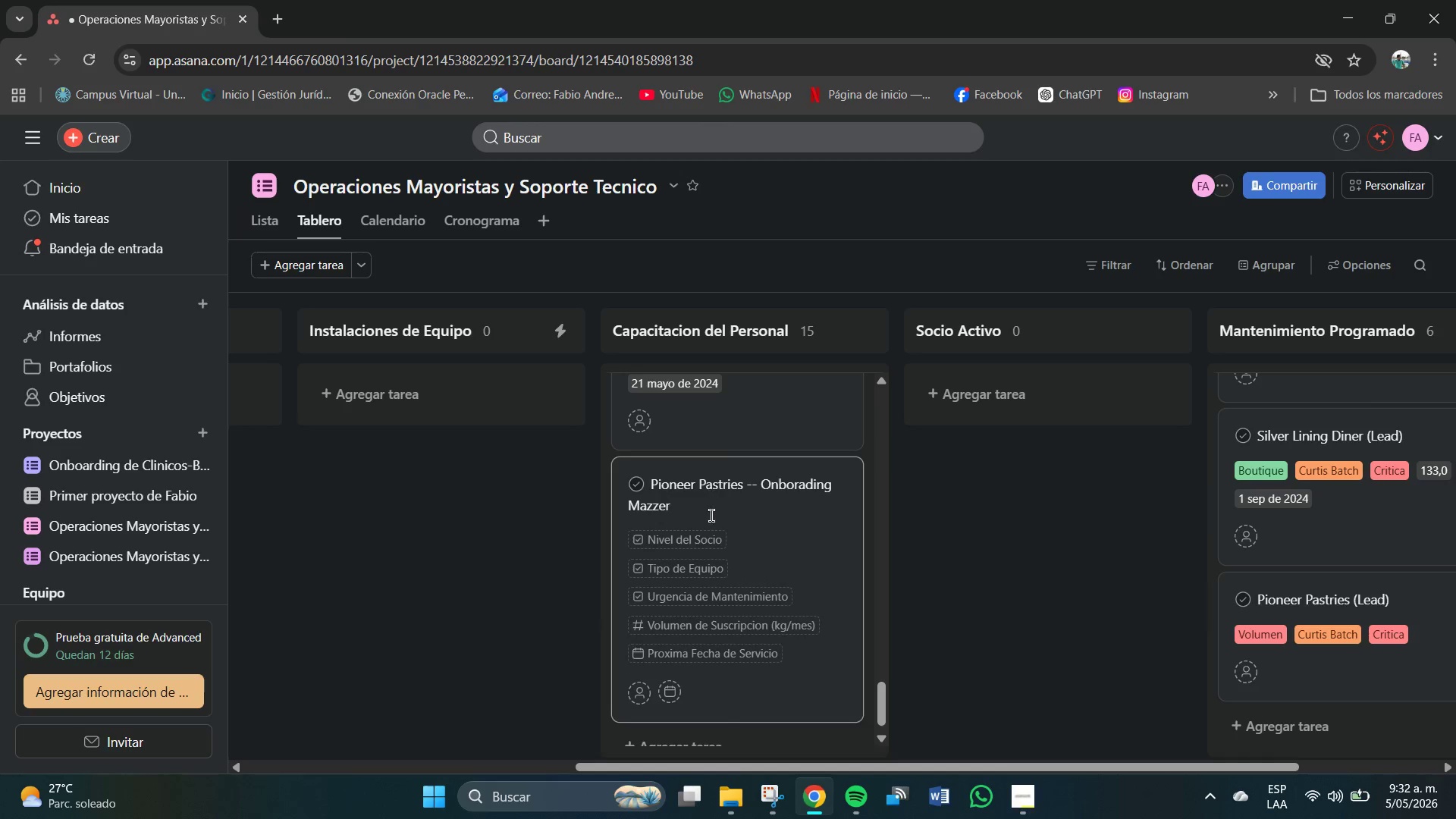 
left_click([698, 540])
 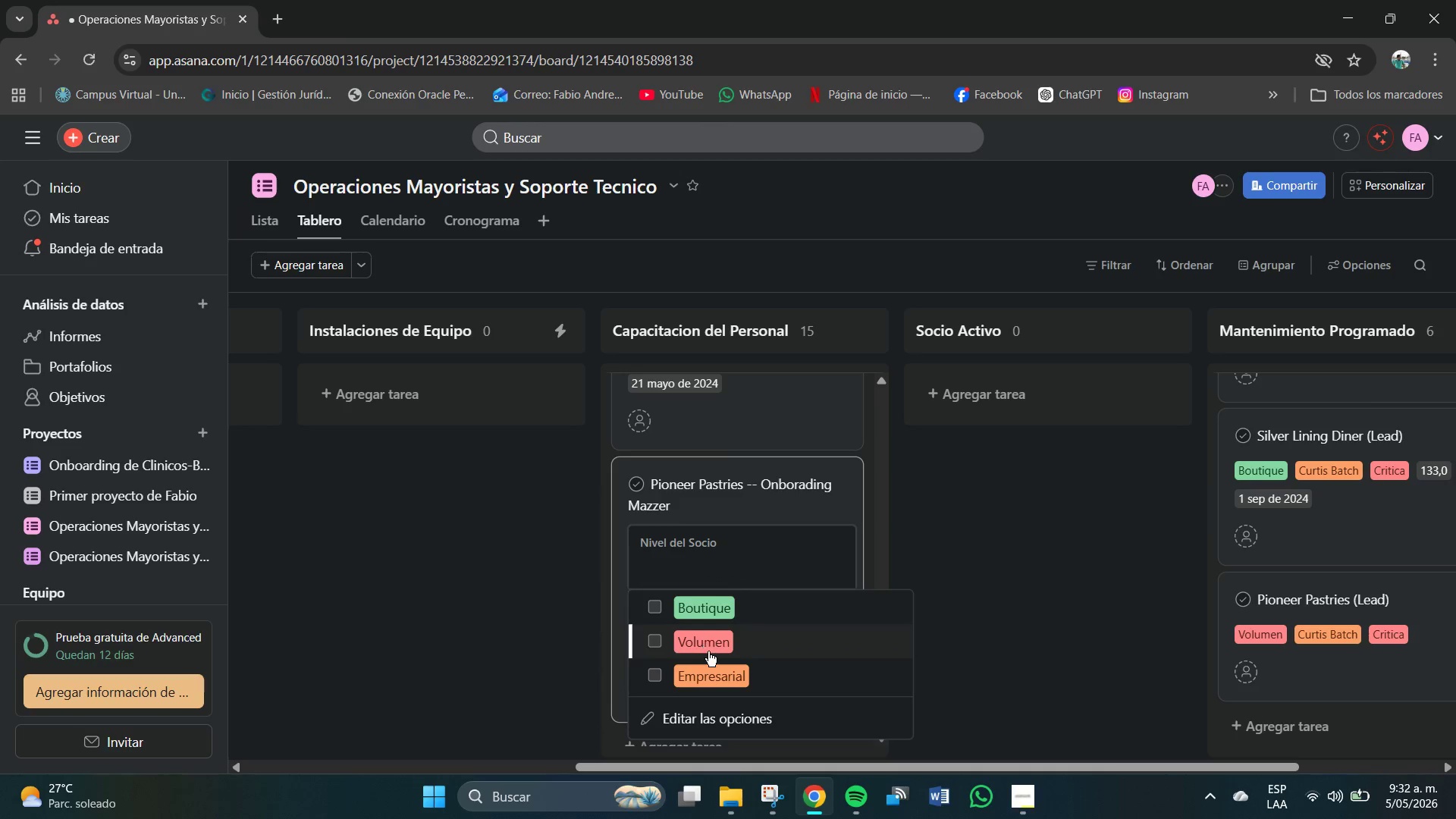 
left_click([708, 651])
 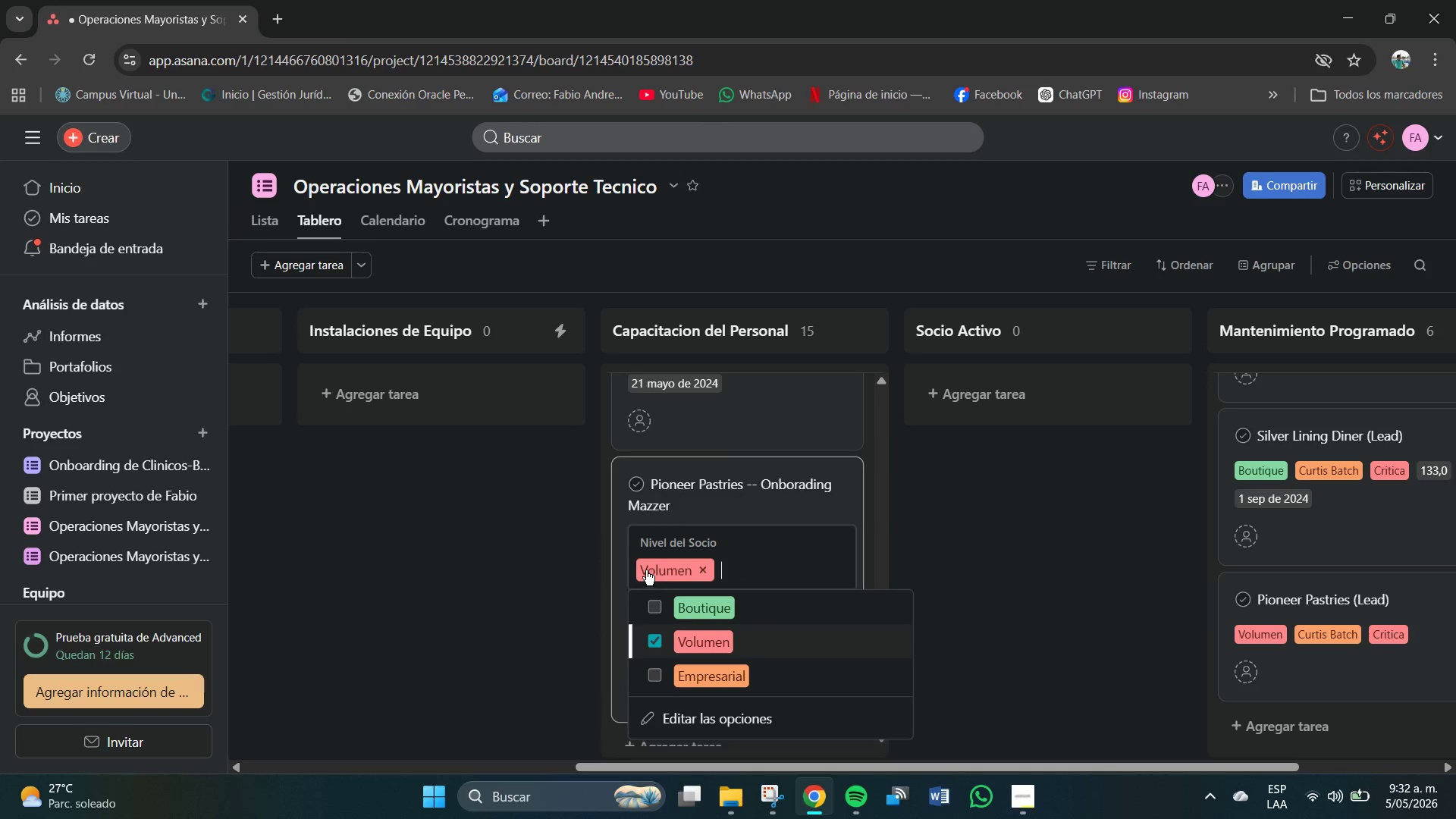 
left_click([620, 527])
 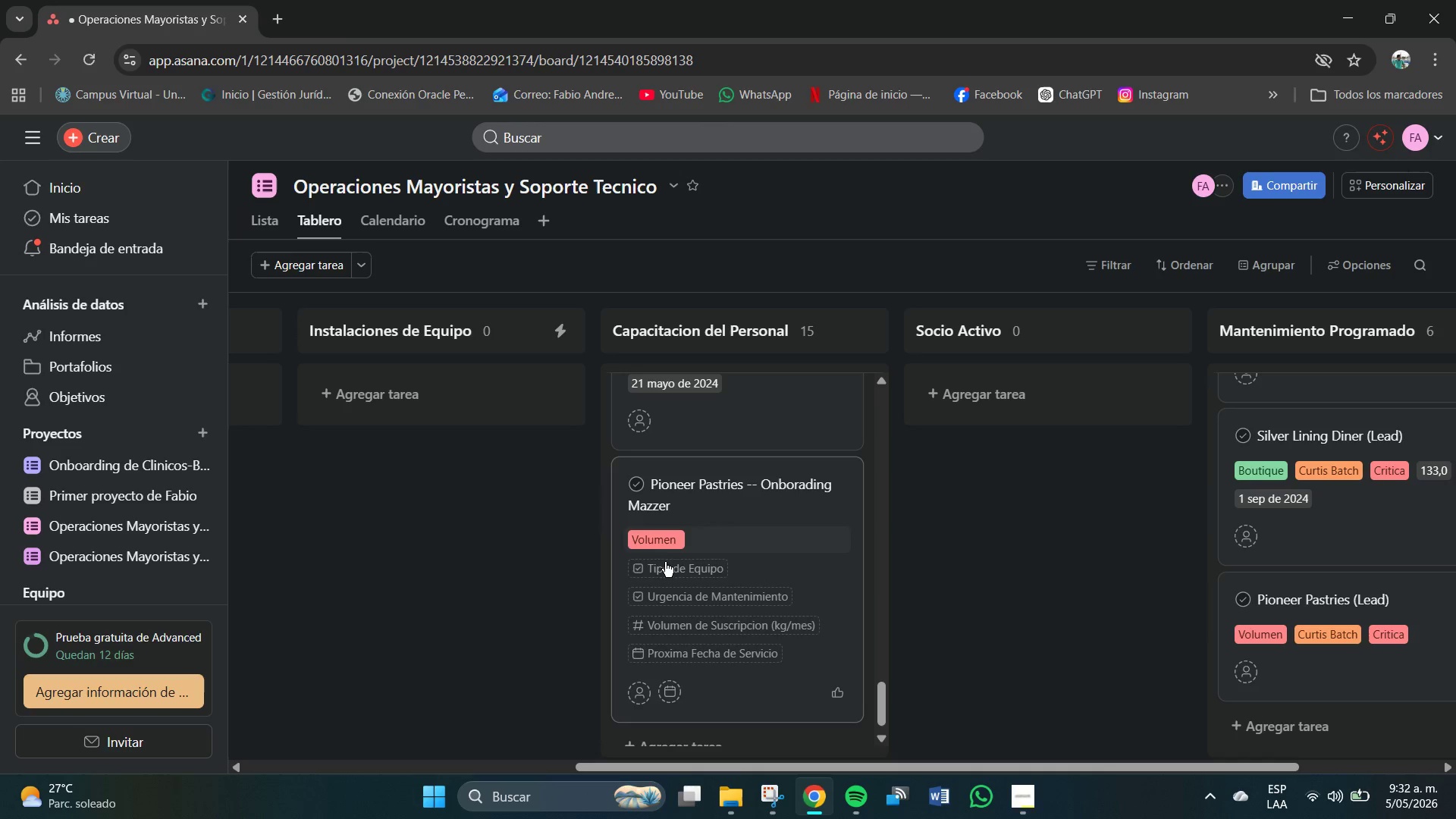 
left_click([672, 574])
 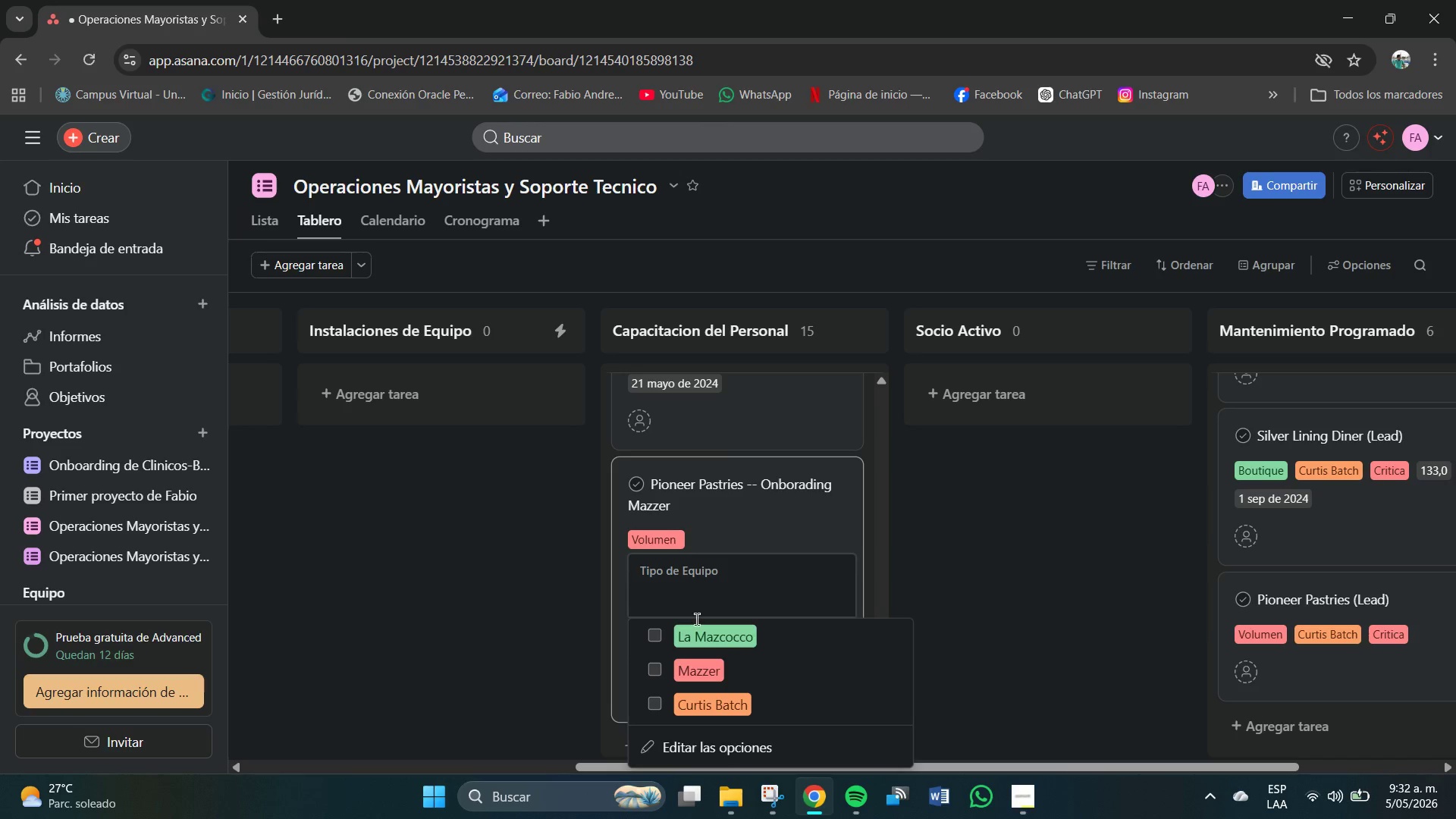 
left_click([696, 666])
 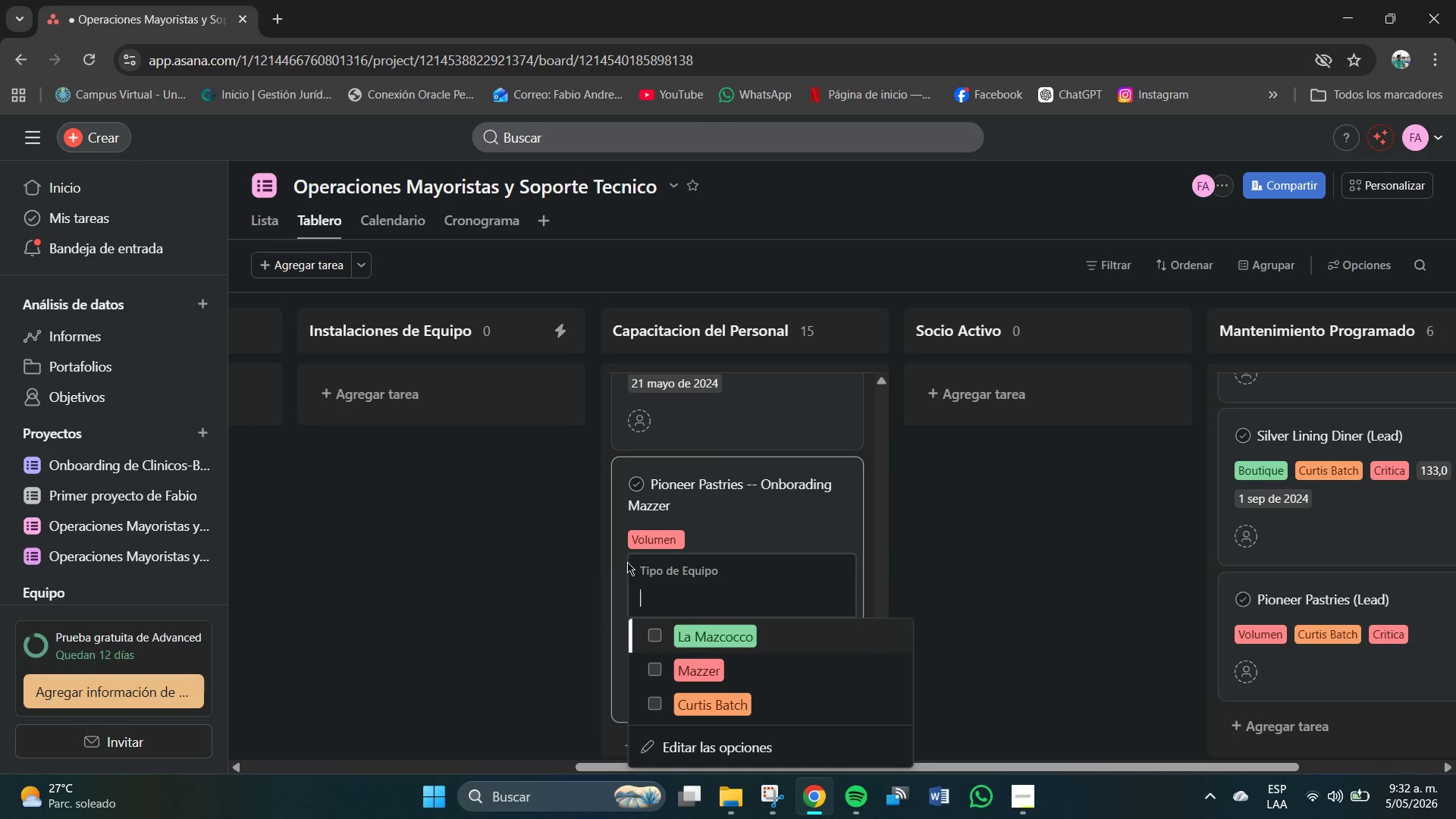 
left_click([611, 552])
 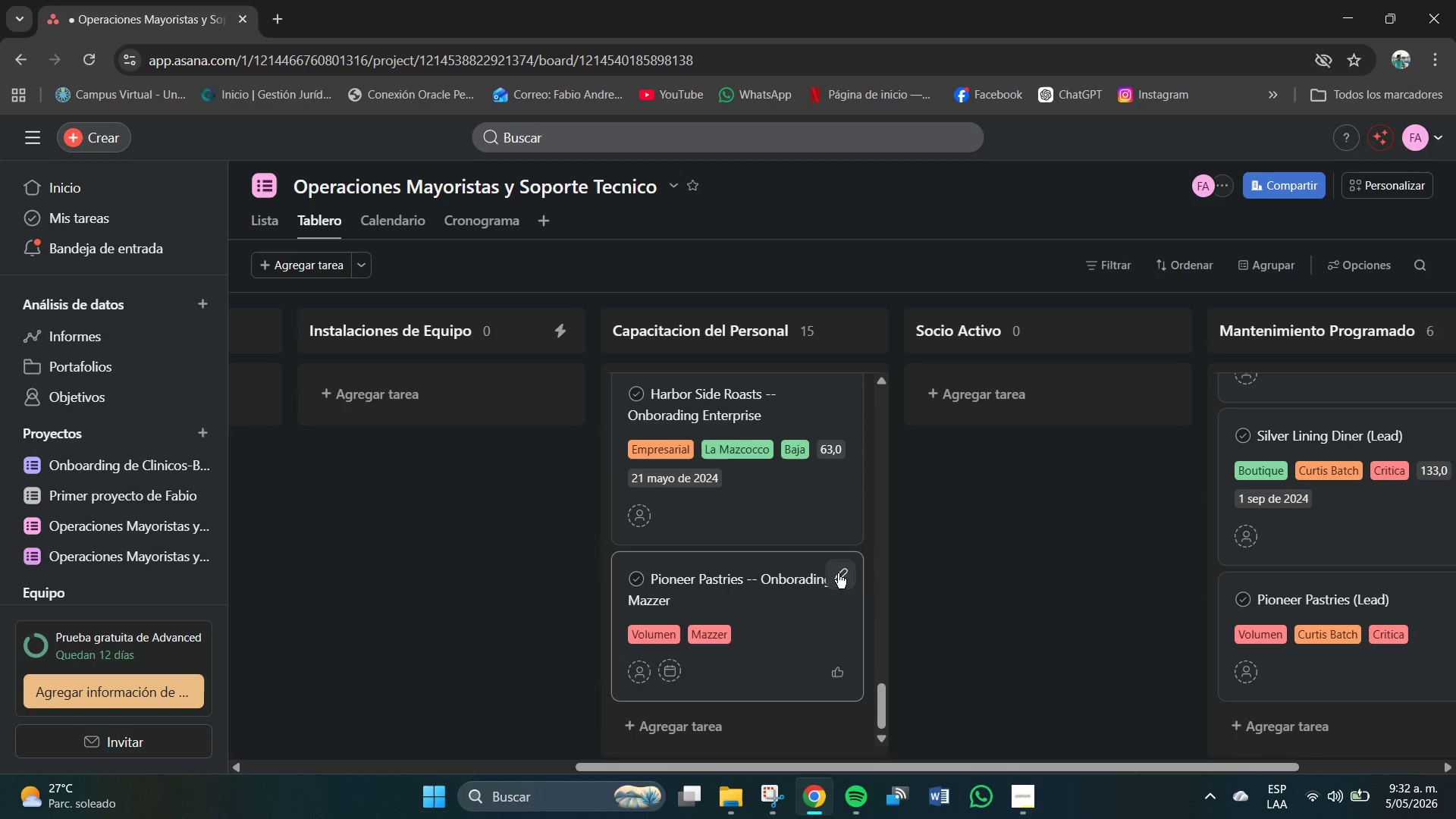 
scroll: coordinate [667, 643], scroll_direction: down, amount: 3.0
 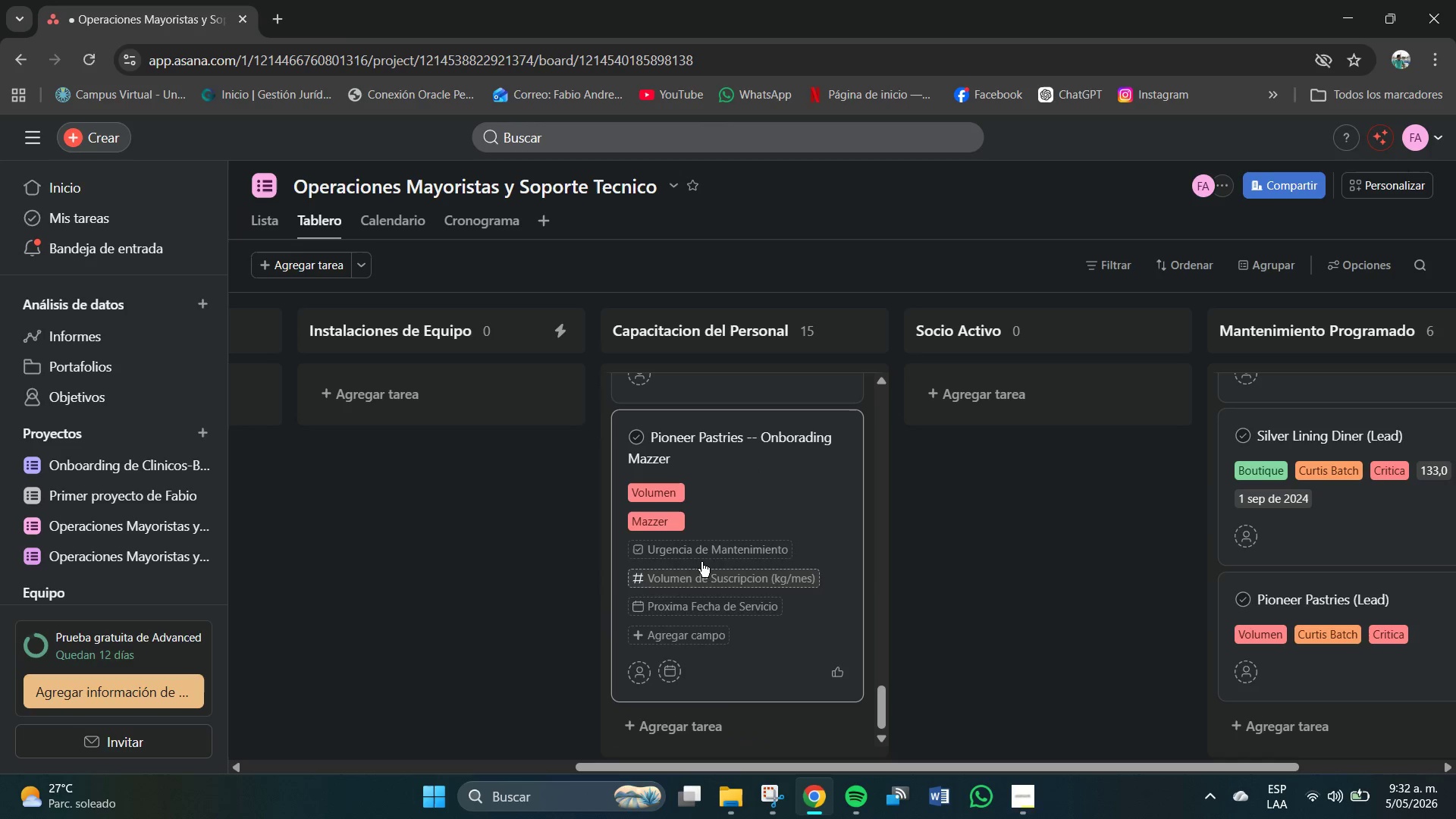 
left_click([708, 552])
 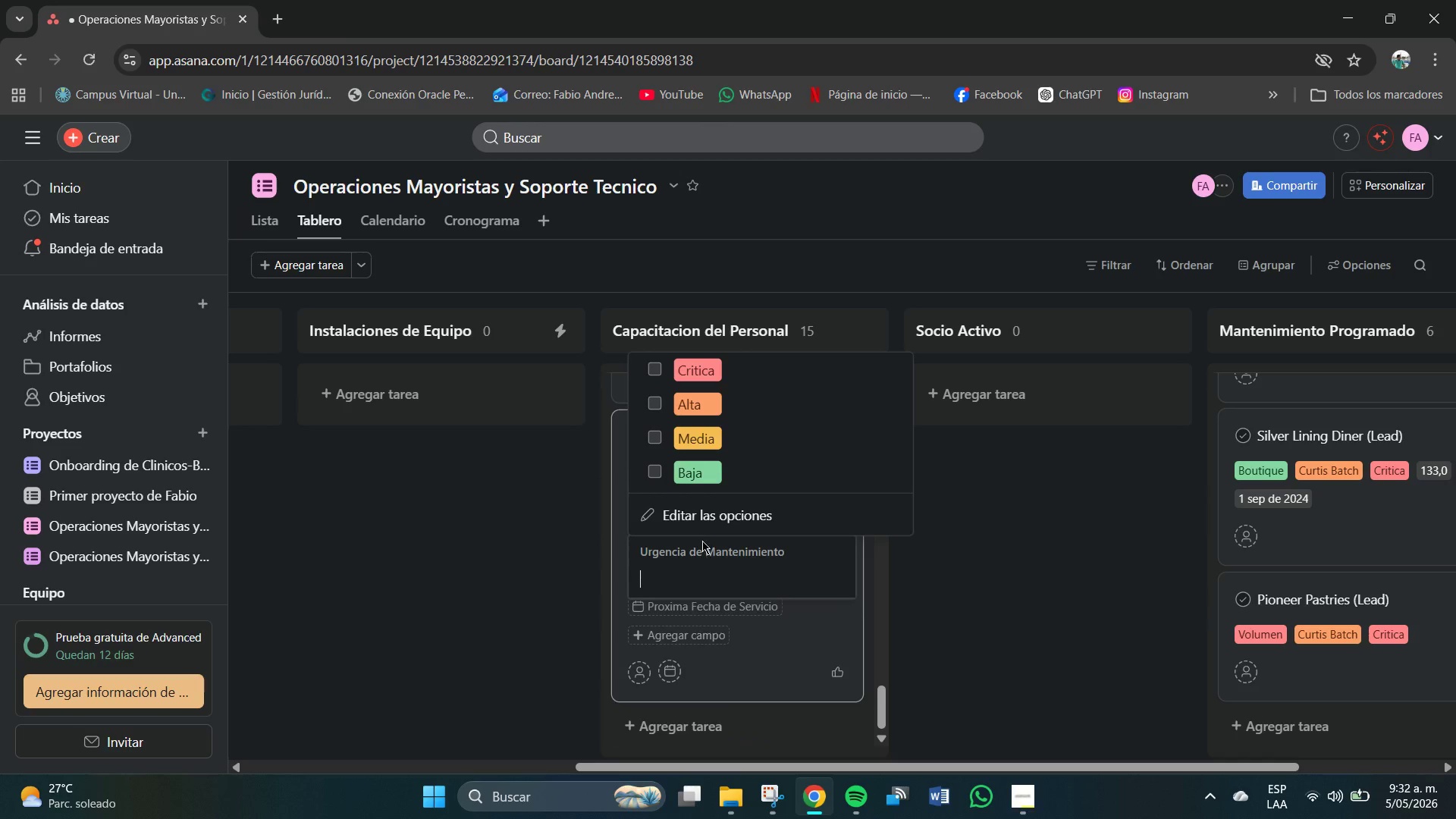 
left_click([695, 475])
 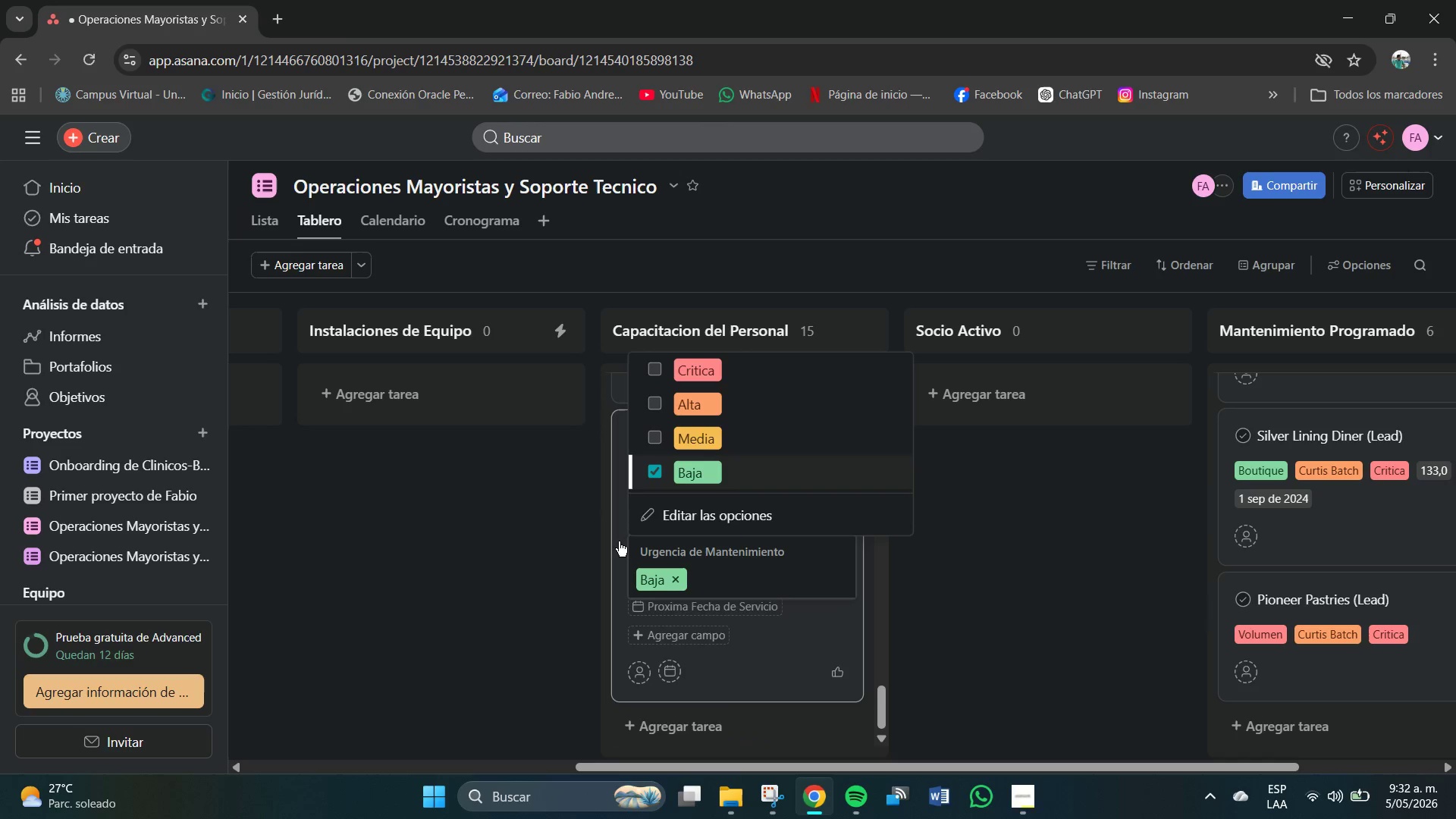 
left_click([619, 539])
 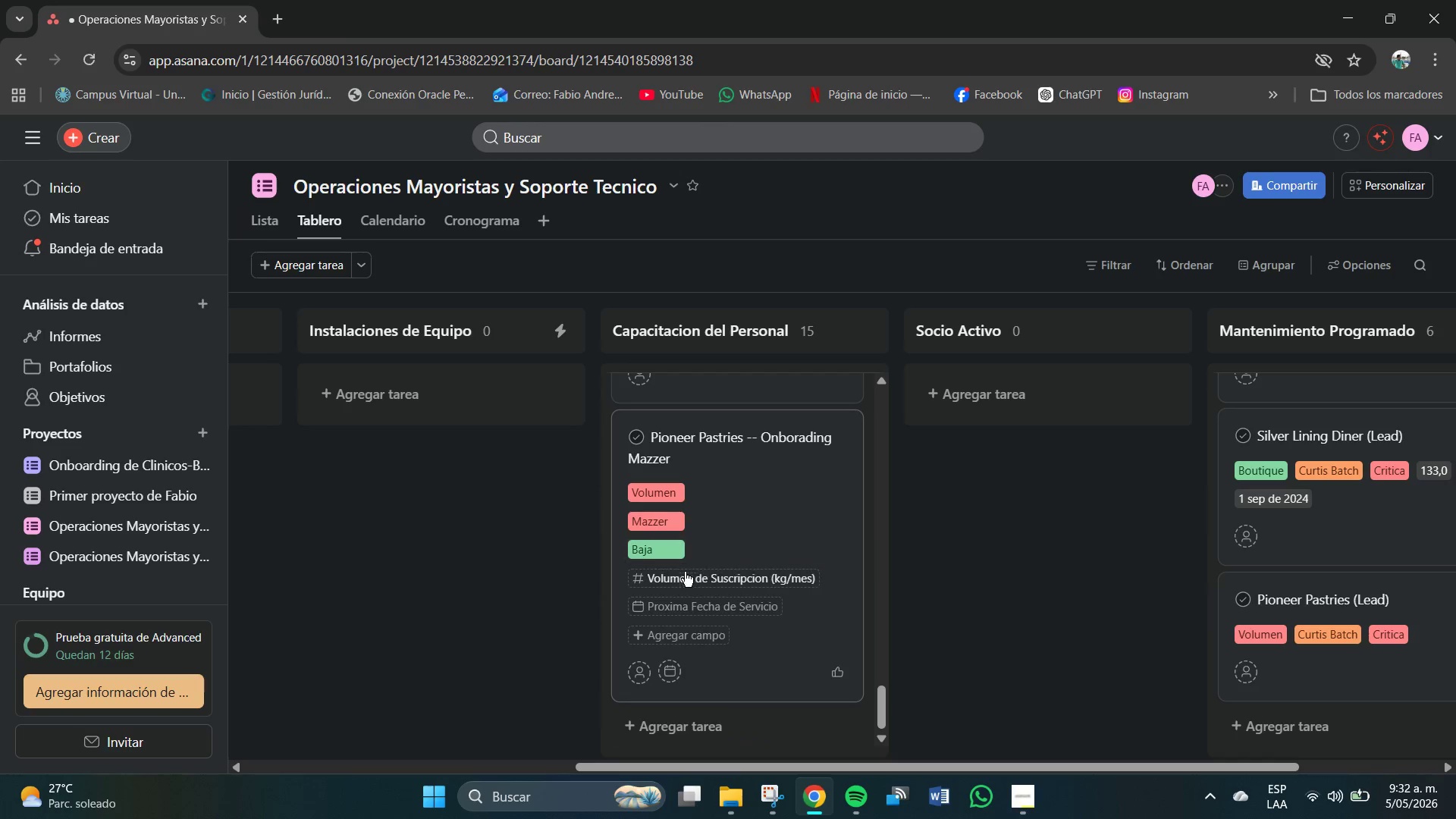 
left_click([684, 576])
 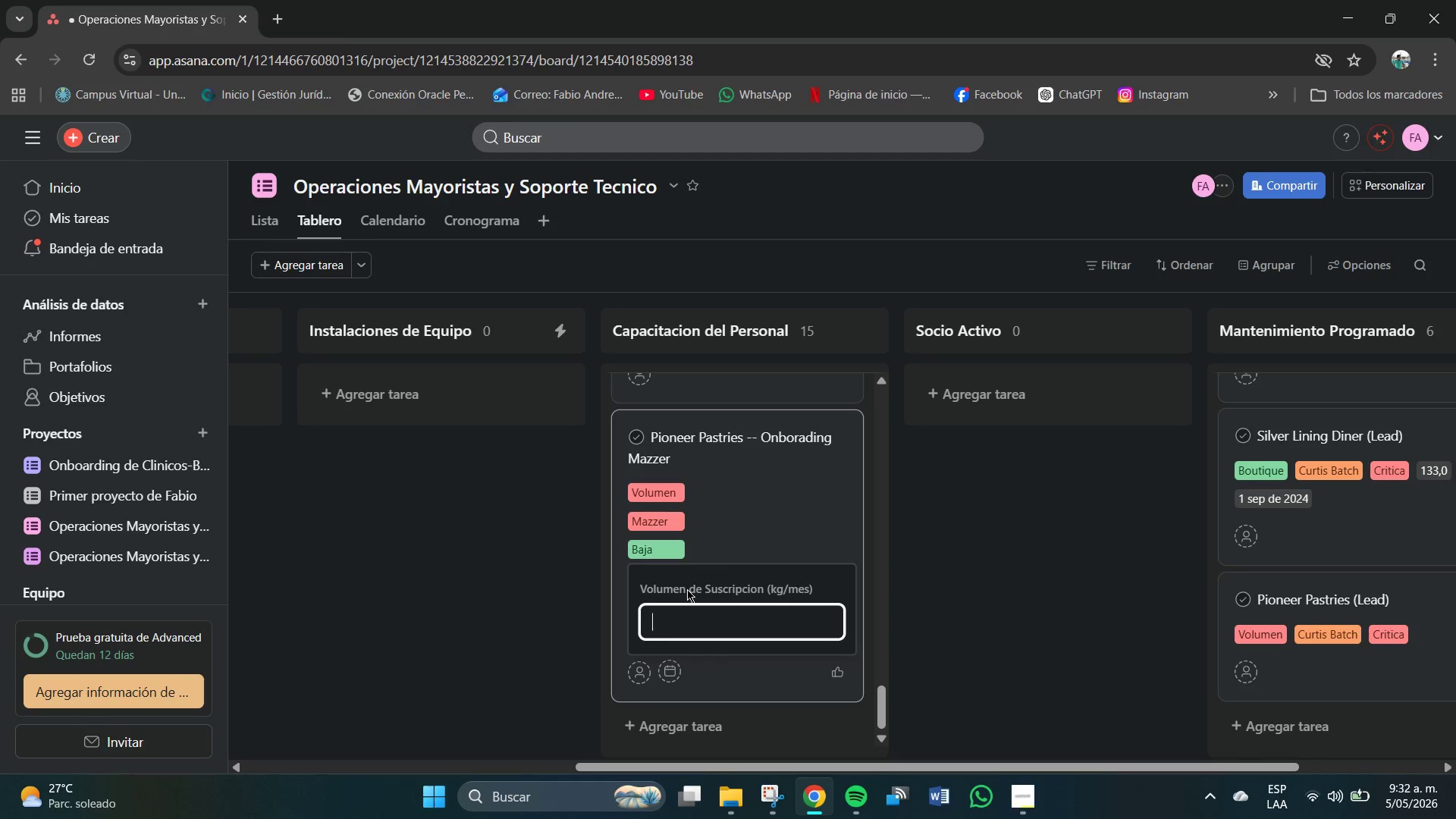 
key(Numpad1)
 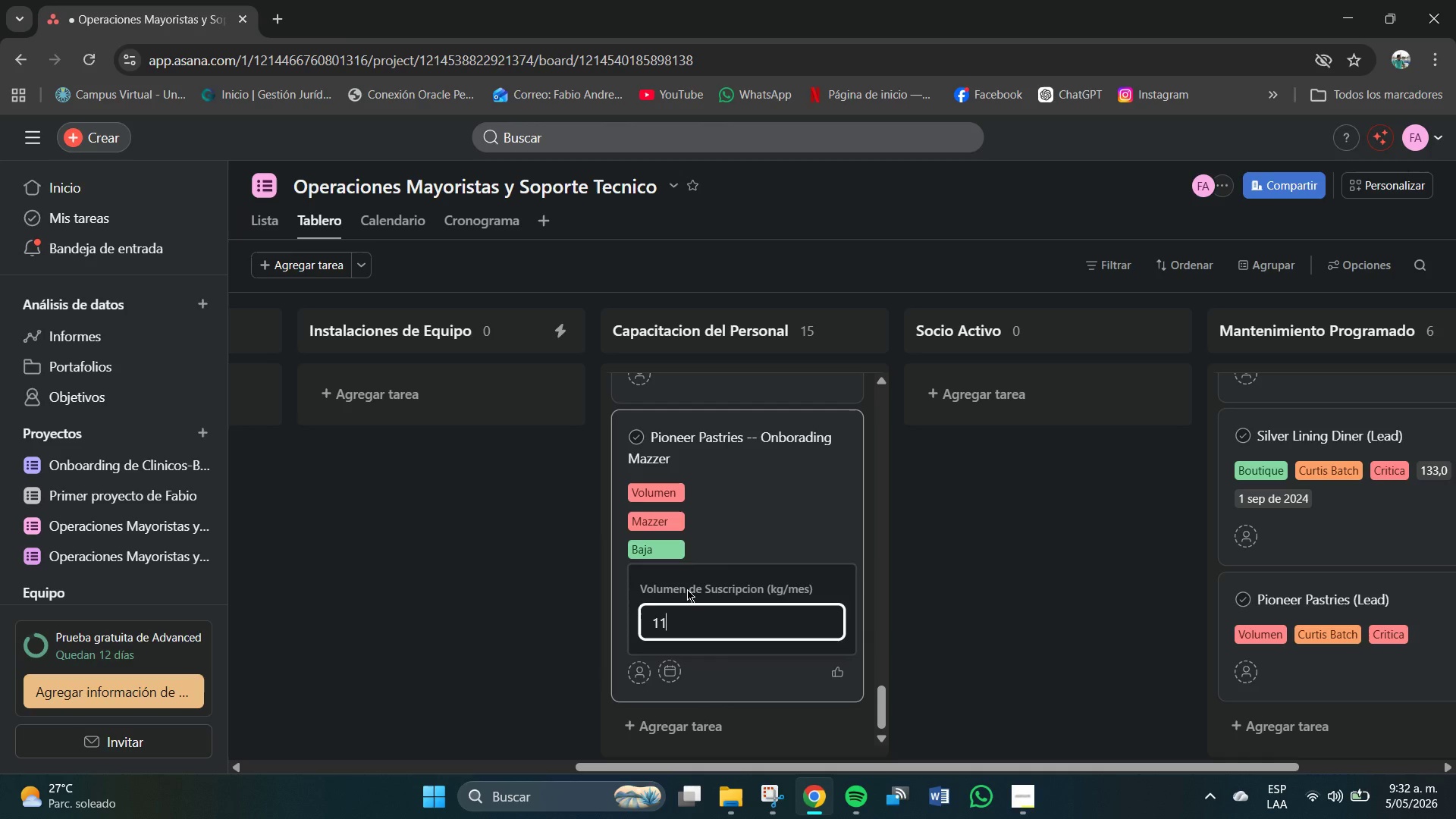 
key(Numpad1)
 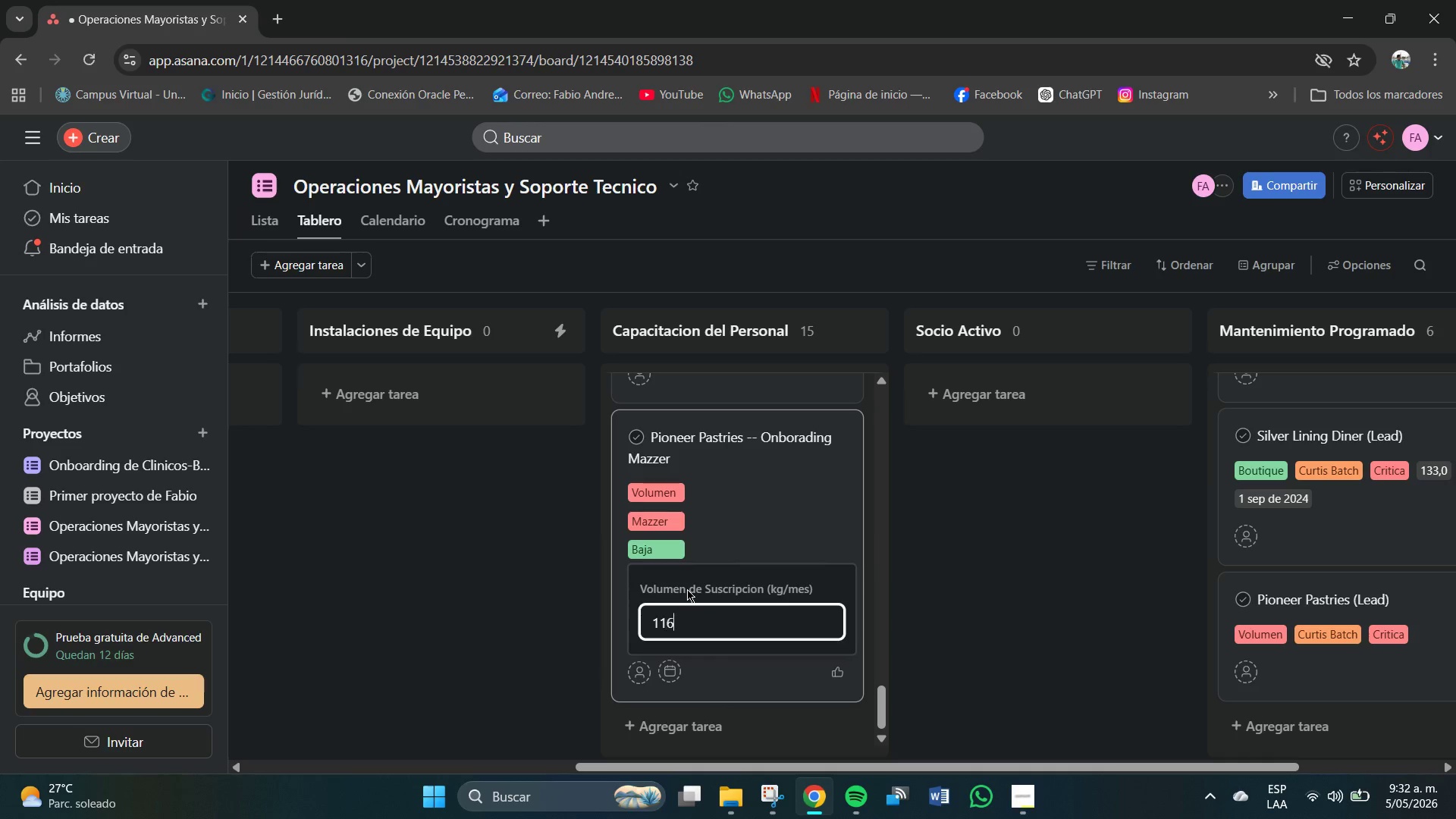 
key(Numpad6)
 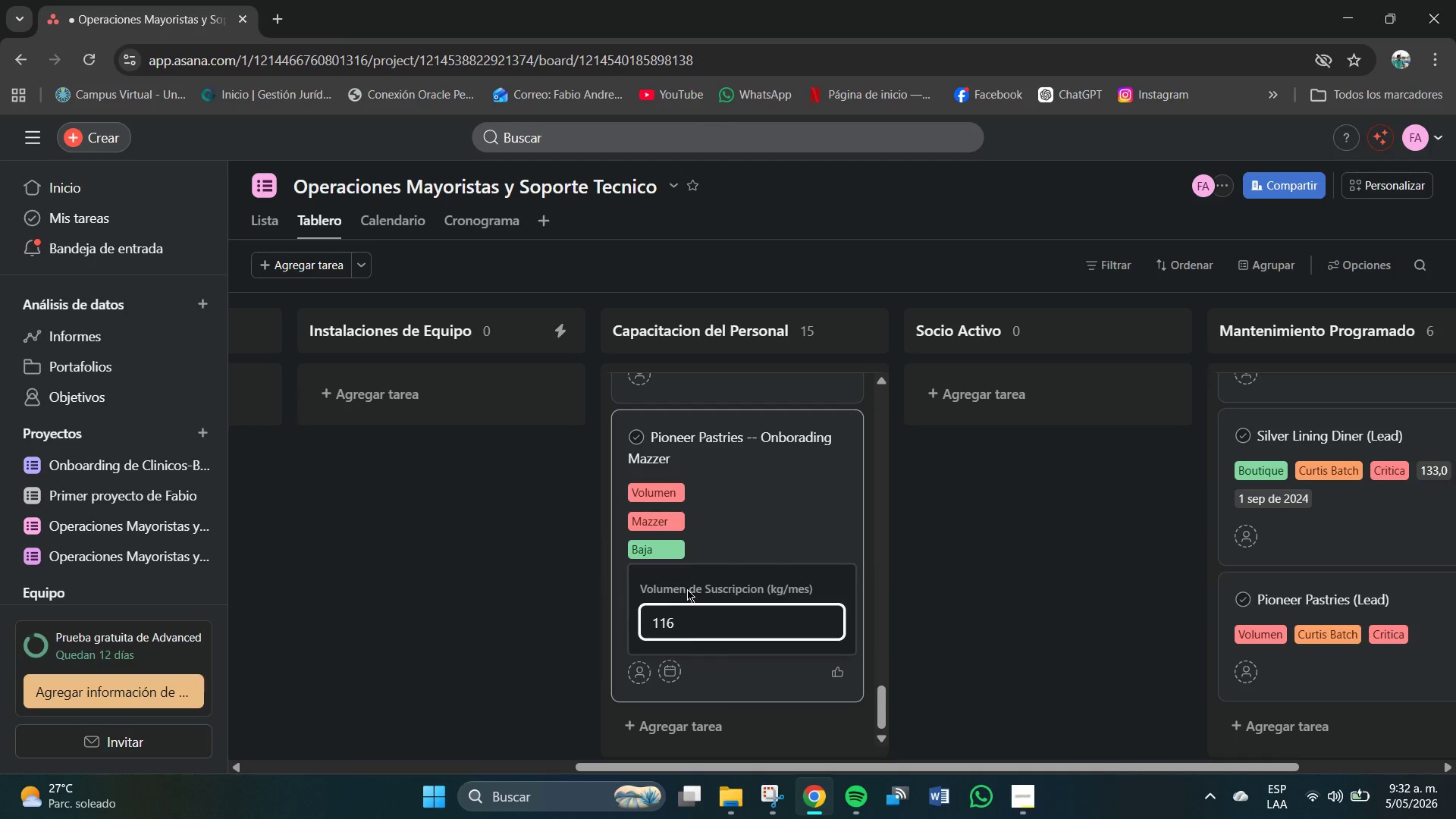 
key(NumpadEnter)
 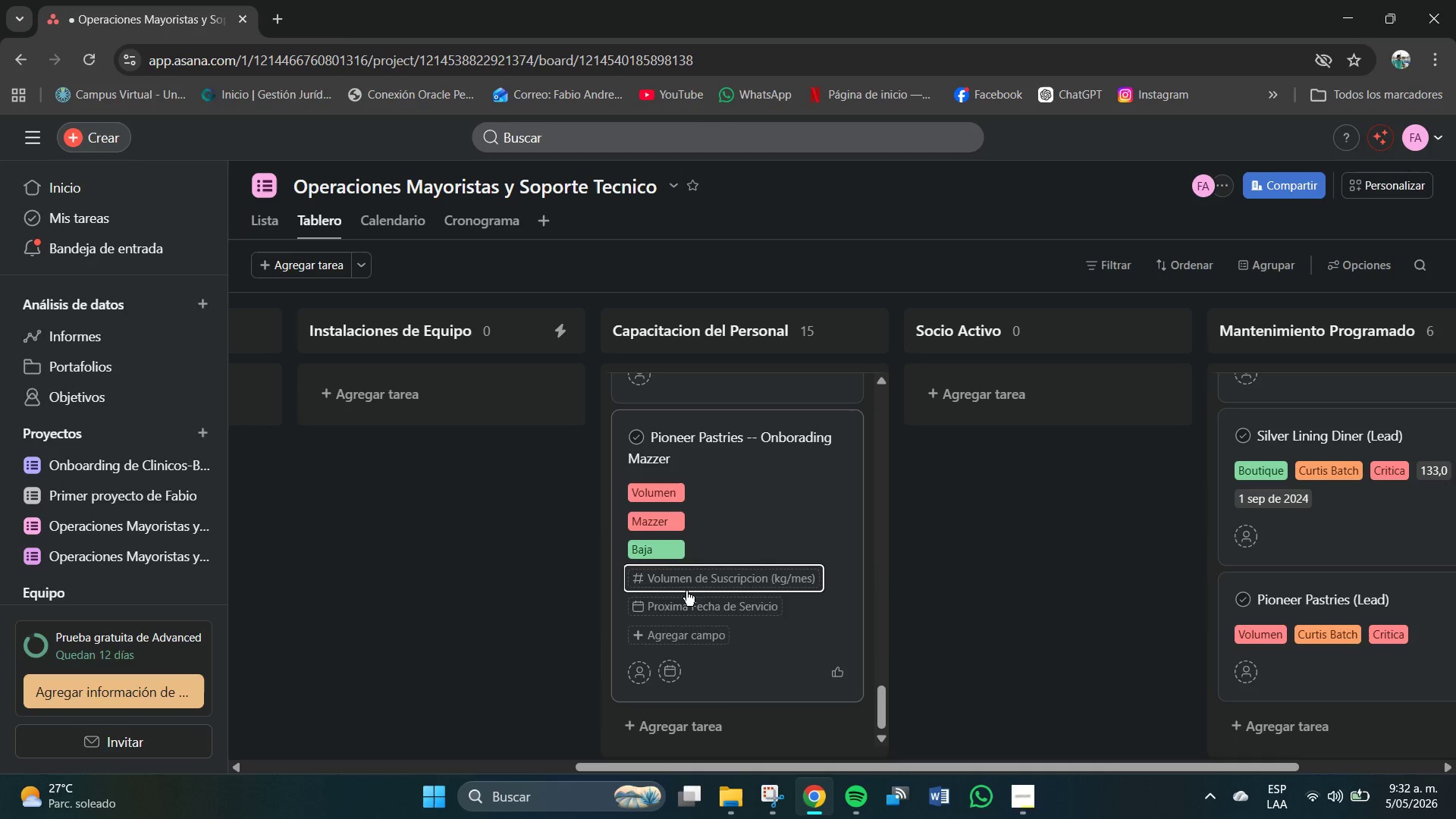 
mouse_move([692, 576])
 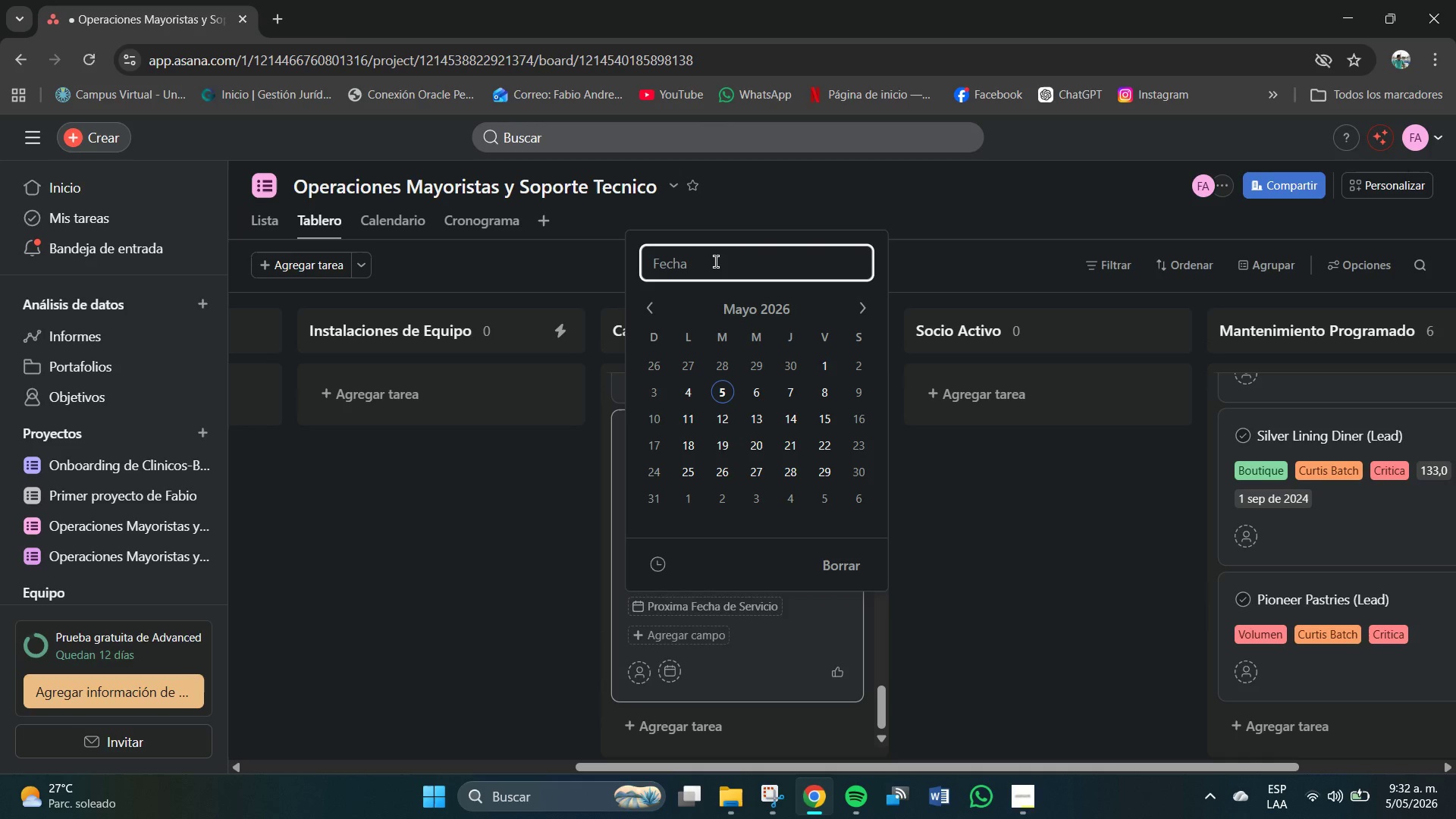 
key(Numpad0)
 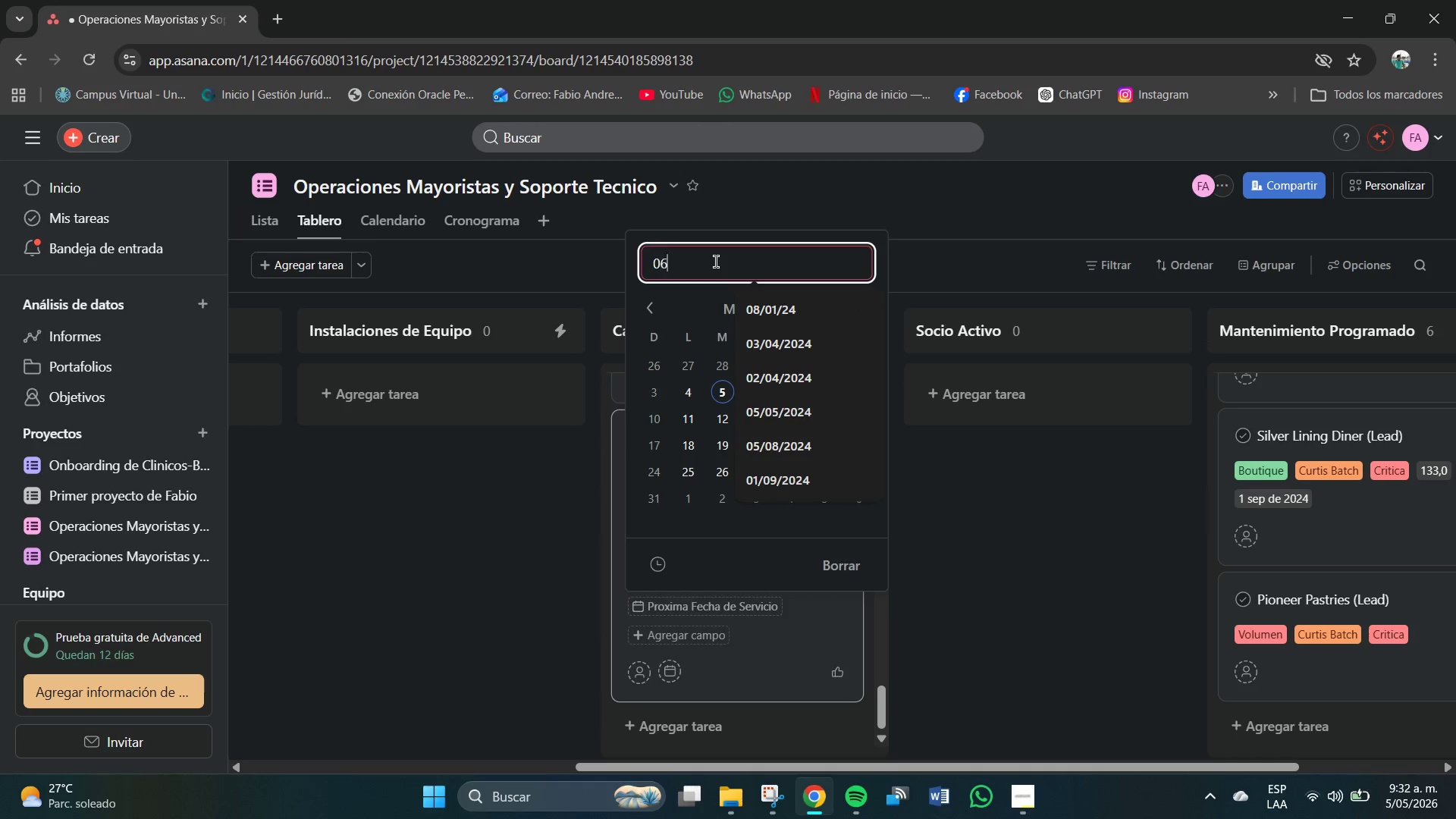 
key(Numpad6)
 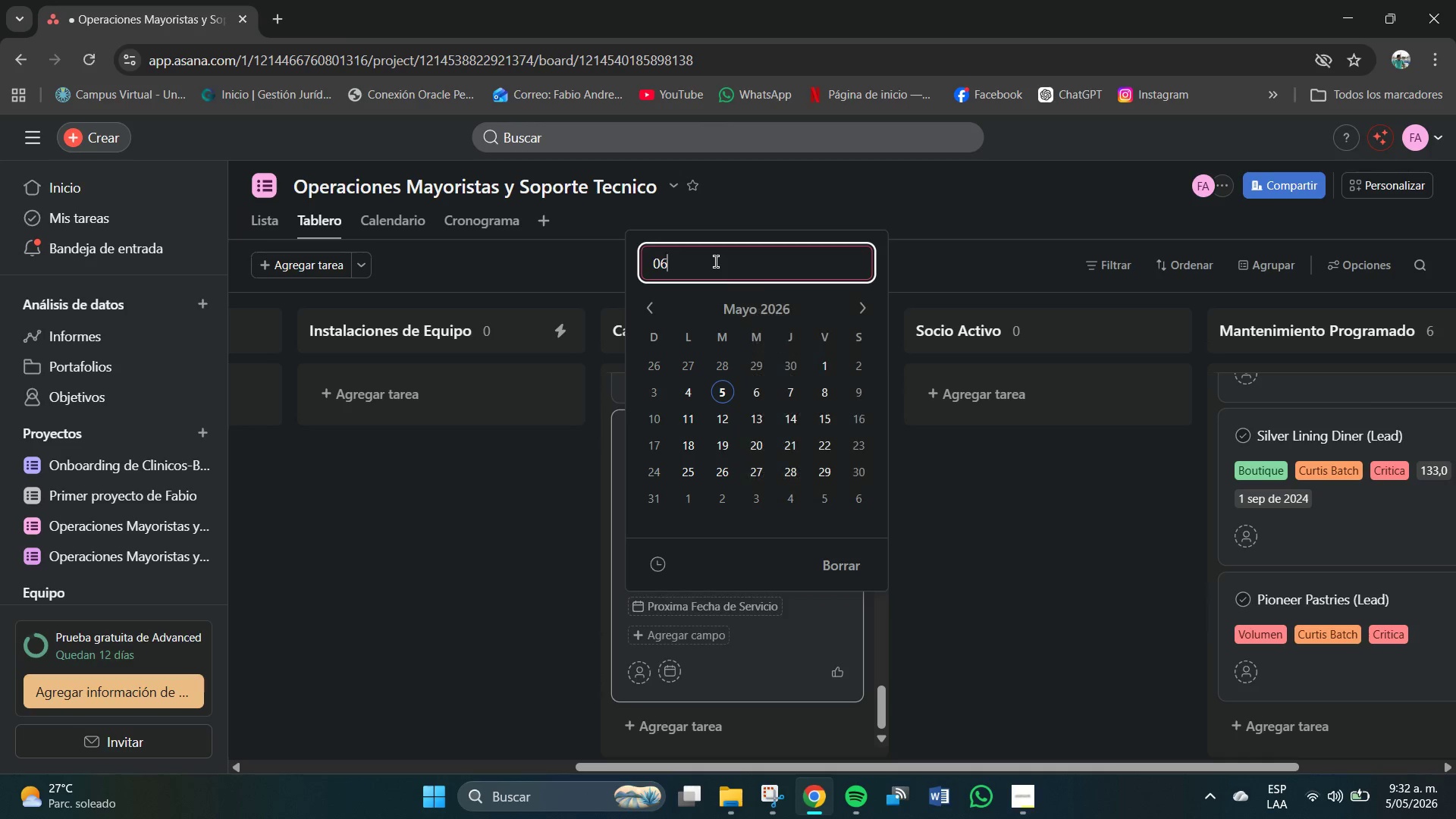 
key(Shift+7)
 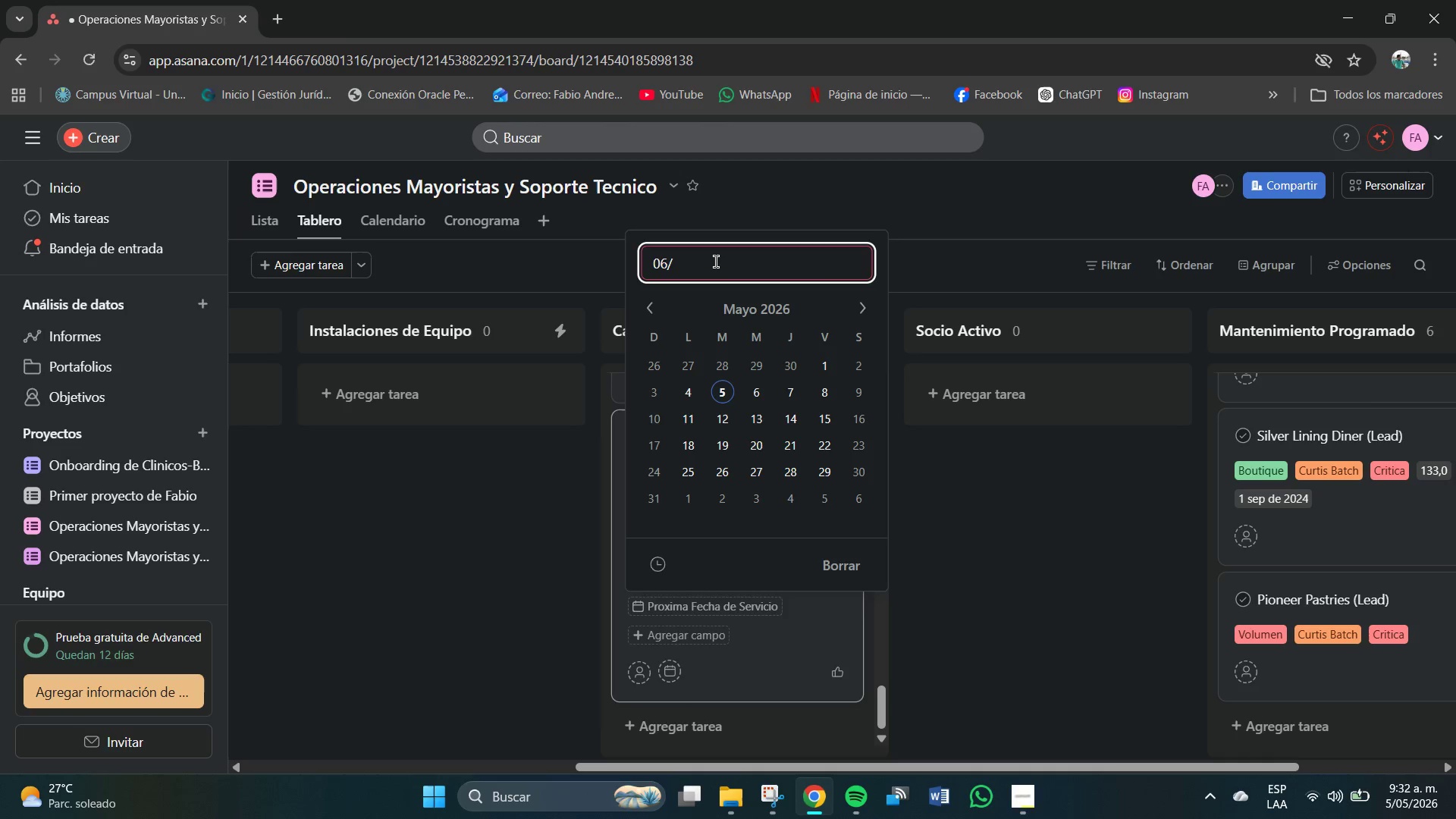 
key(Numpad3)
 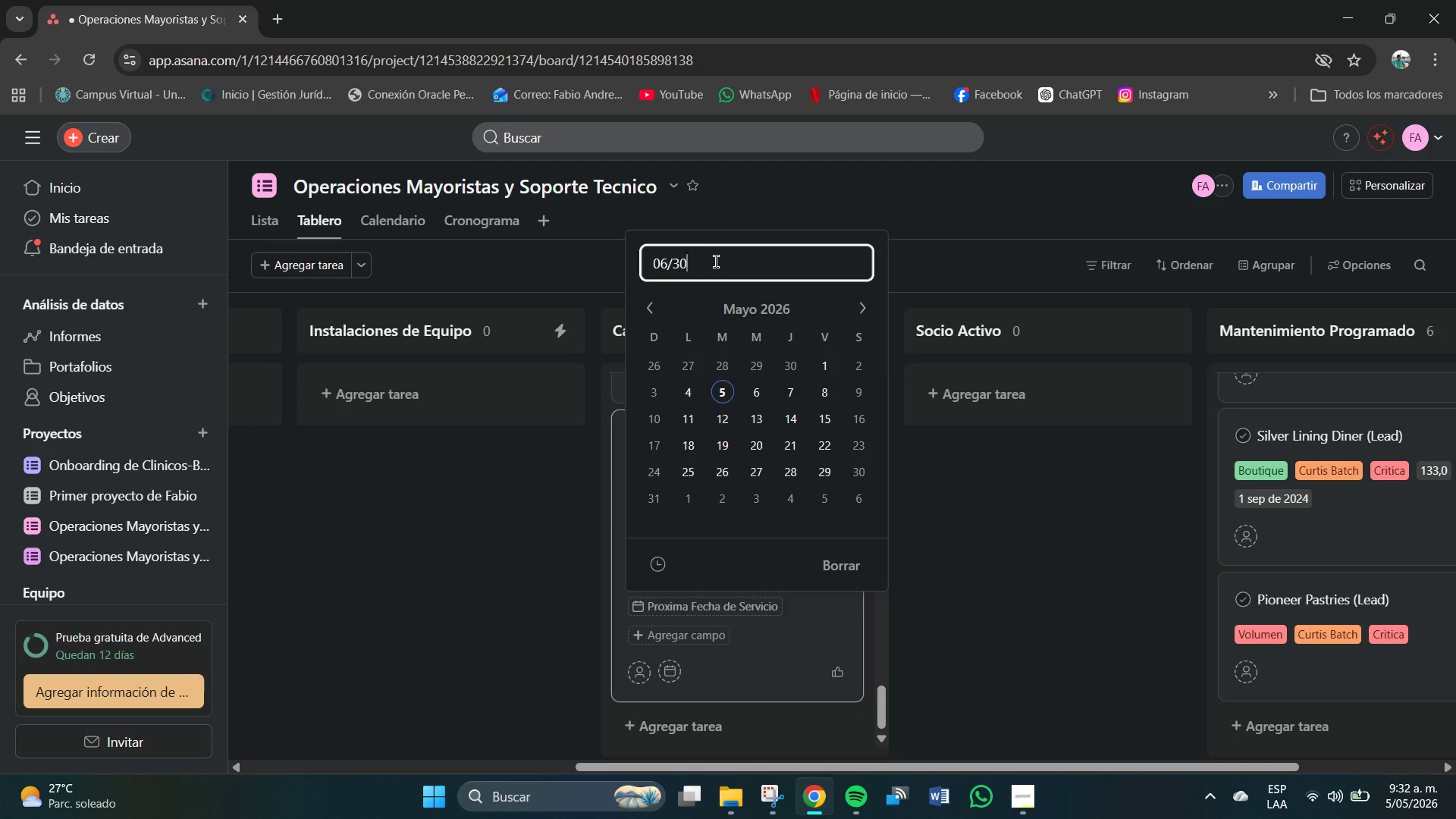 
key(Numpad0)
 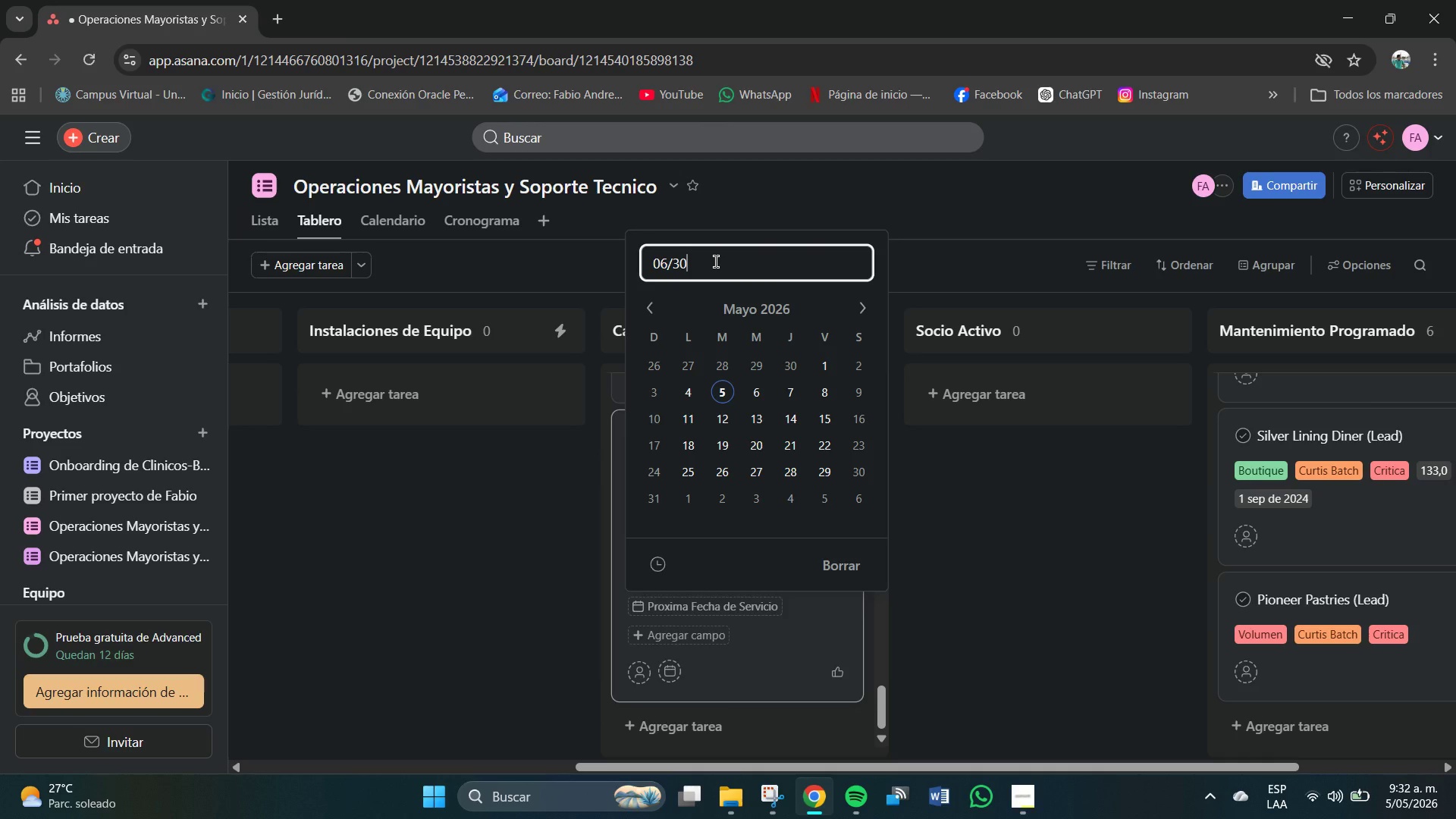 
key(Shift+7)
 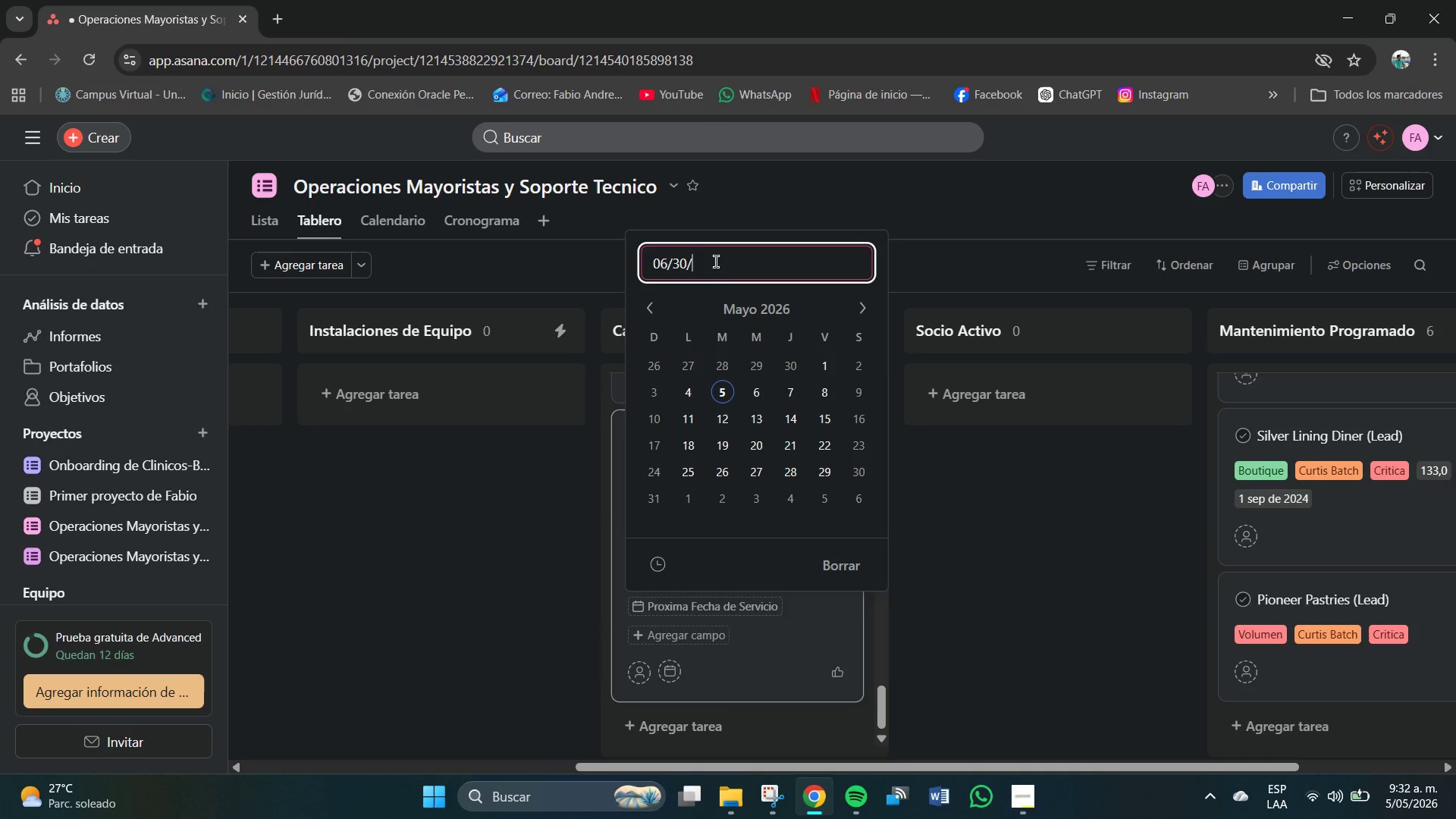 
key(Backspace)
 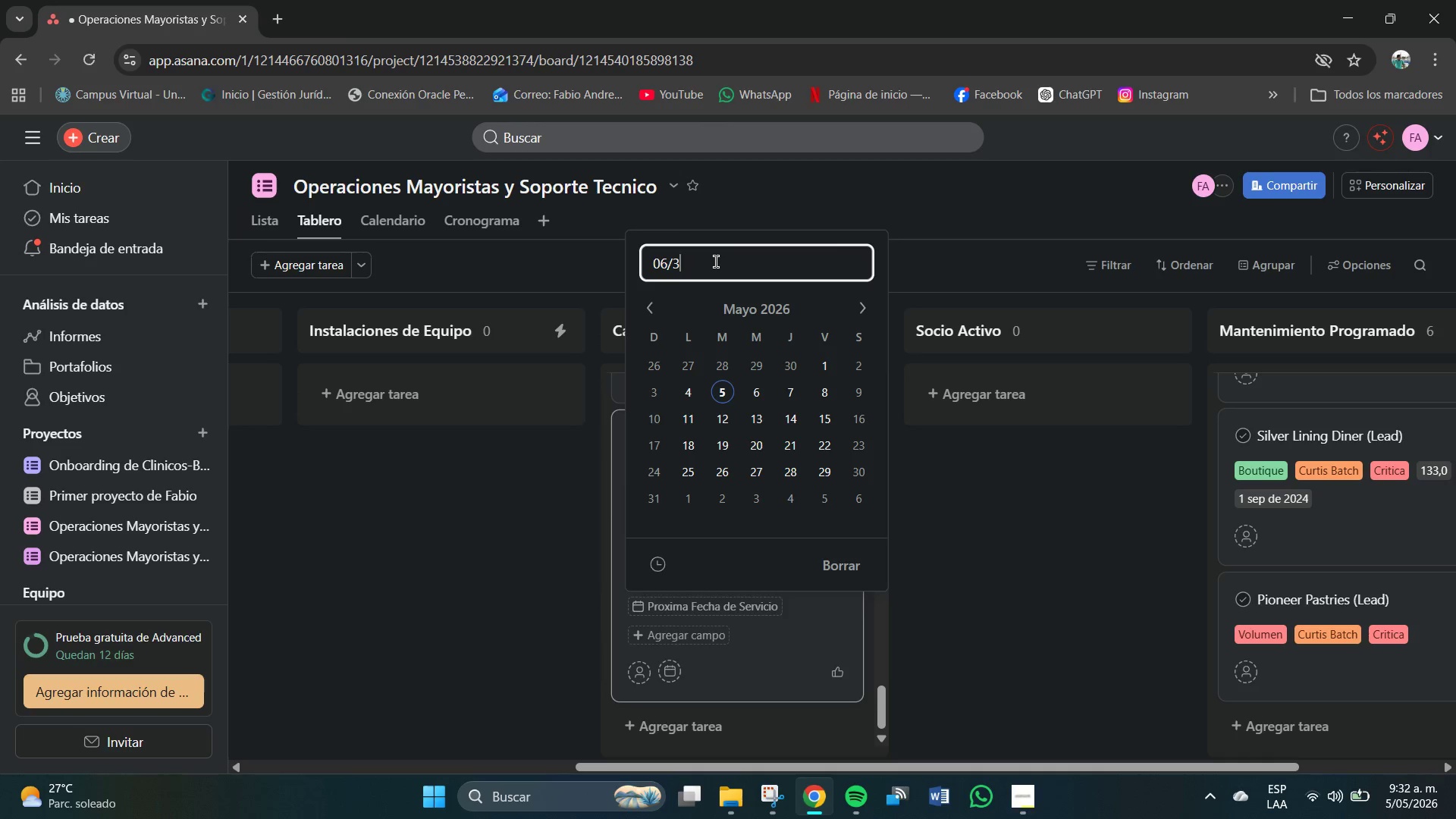 
key(Backspace)
 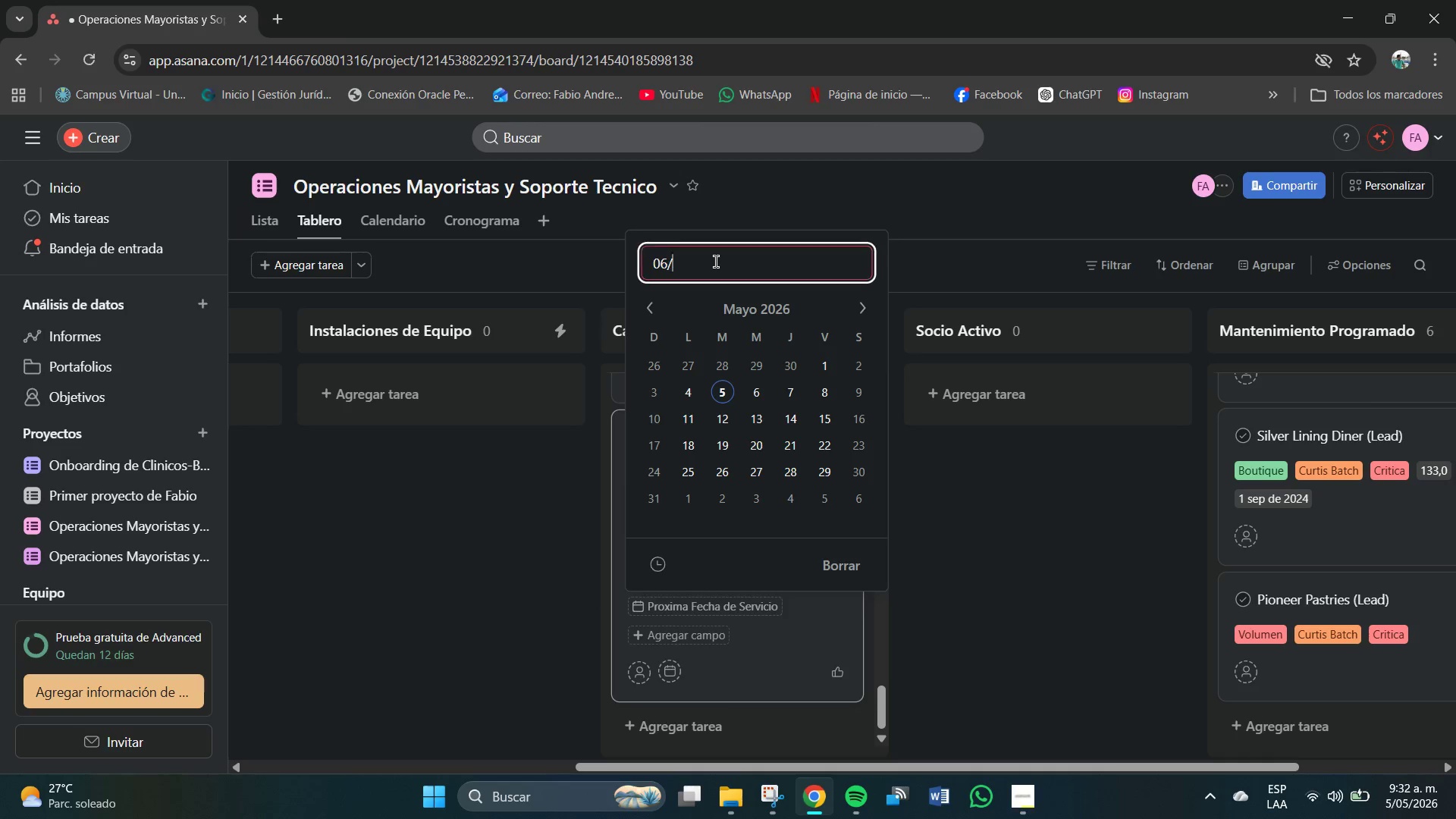 
key(Backspace)
 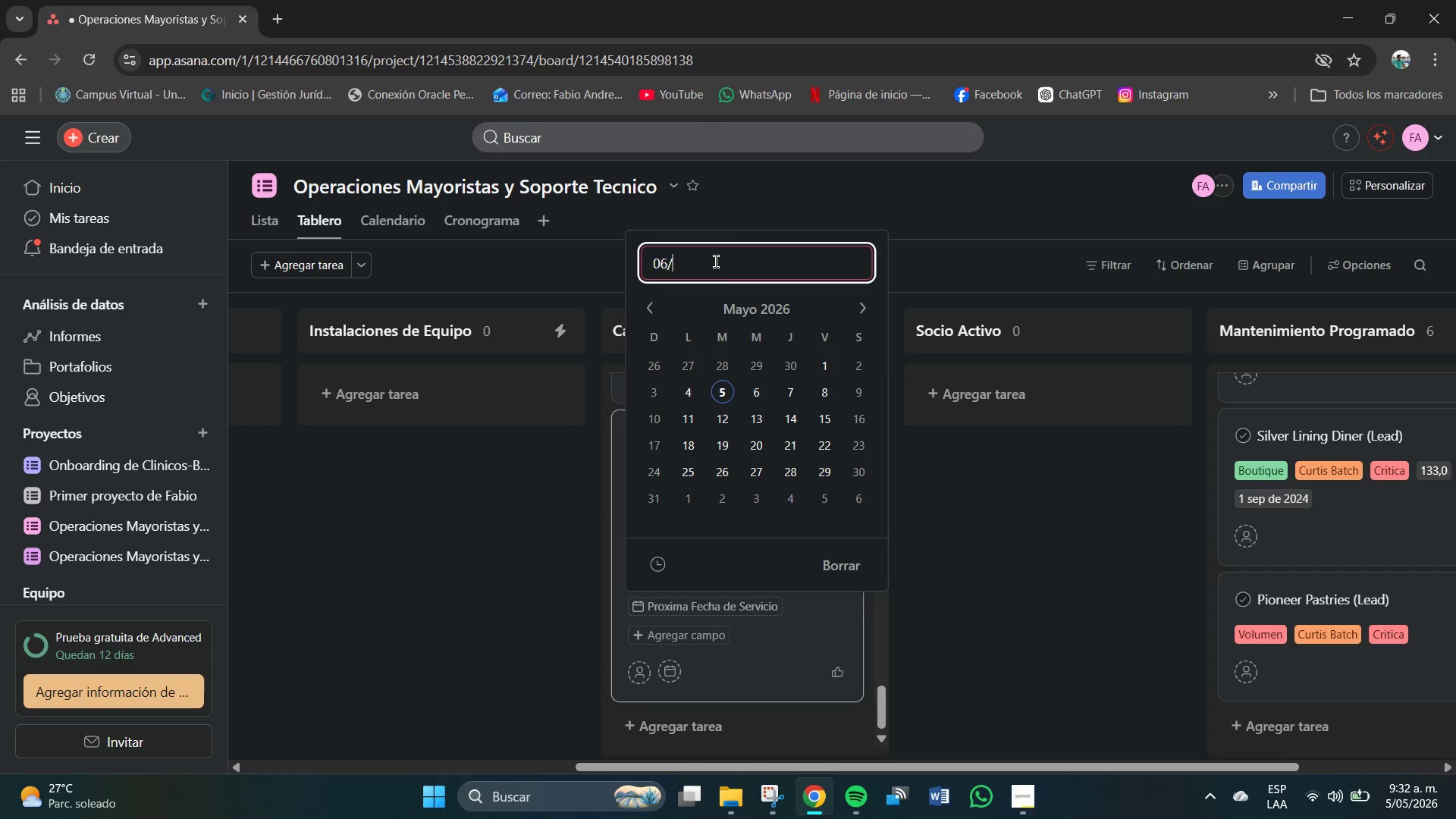 
key(Backspace)
 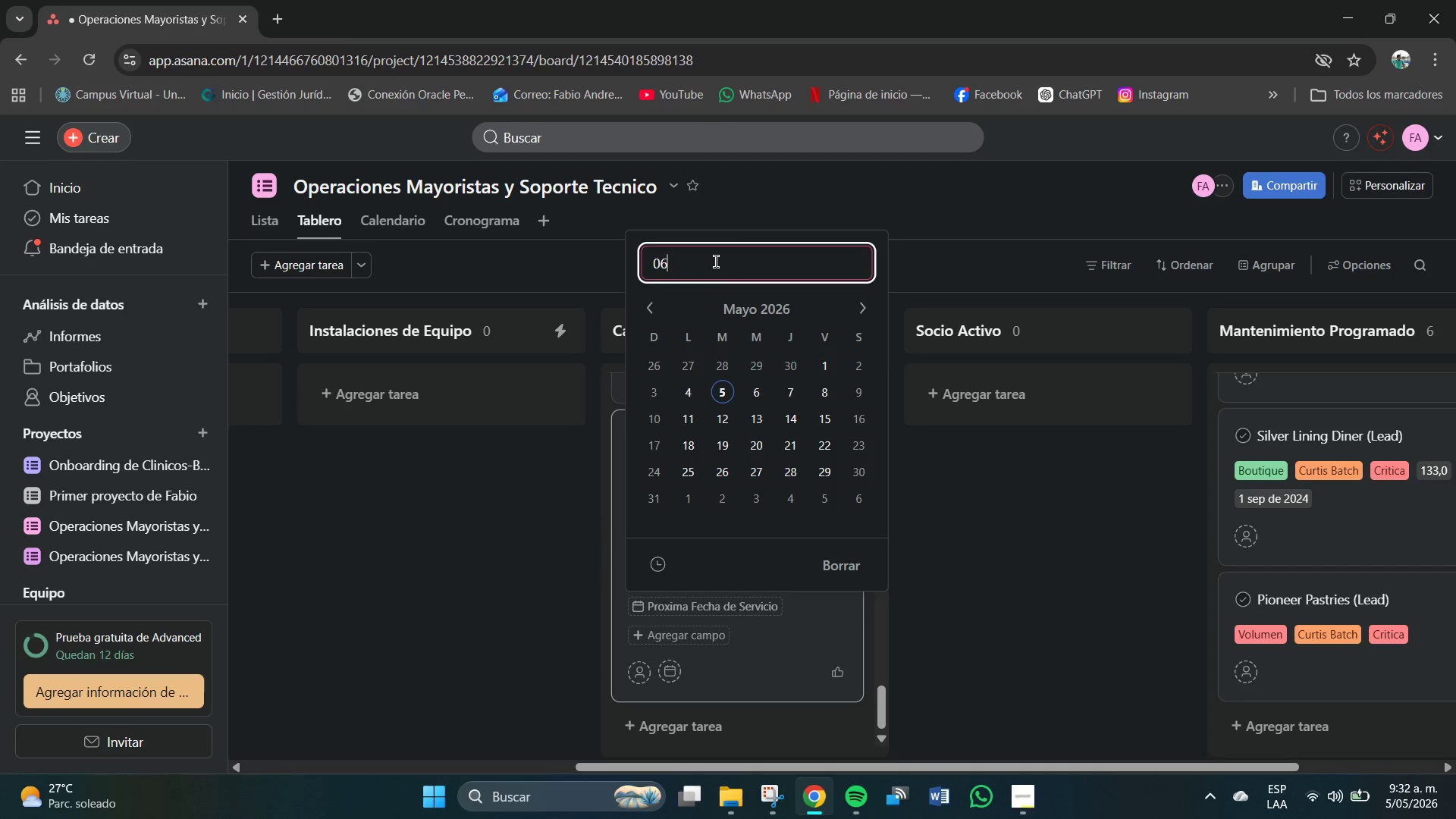 
key(Backspace)
 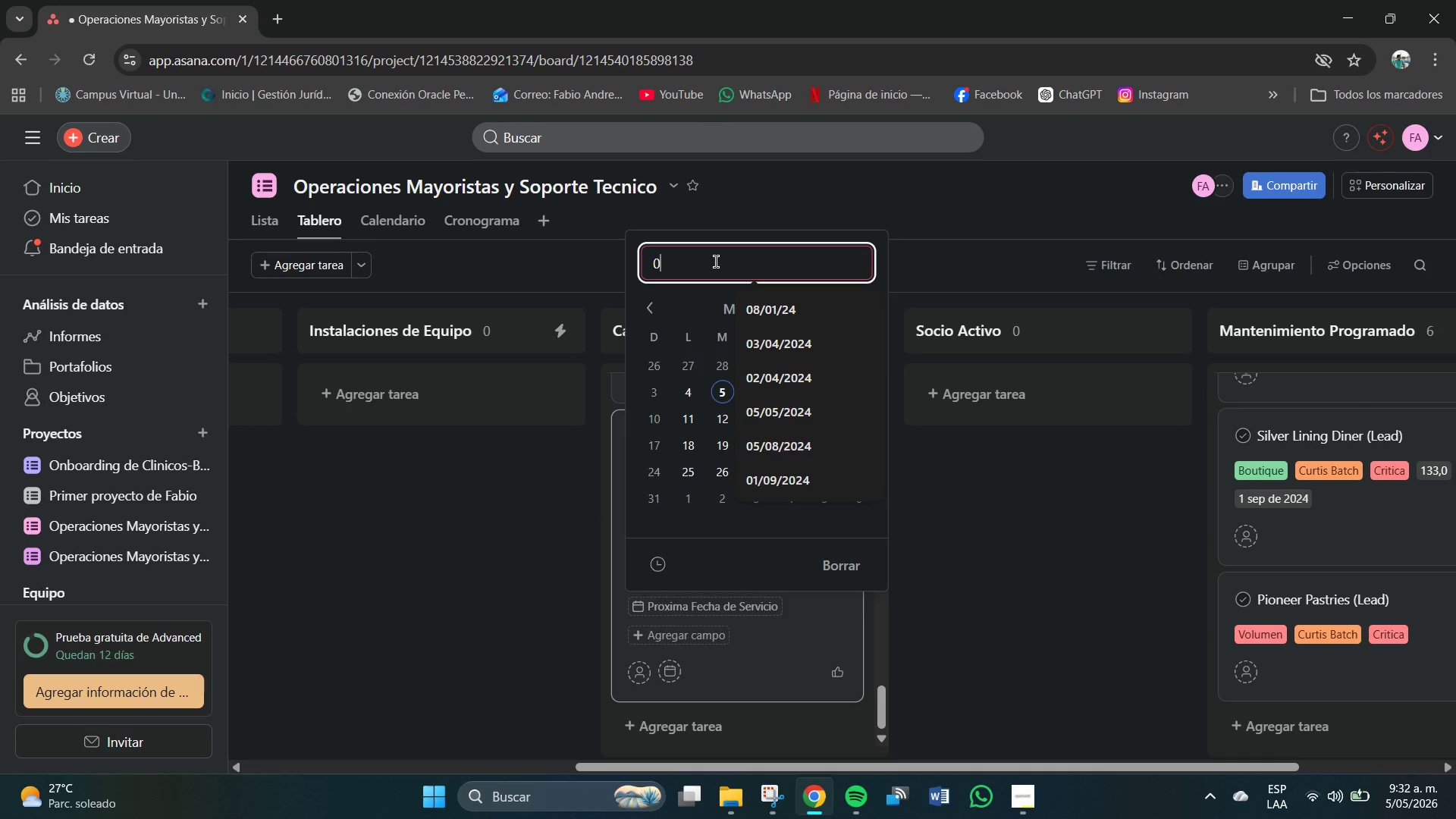 
key(Backspace)
 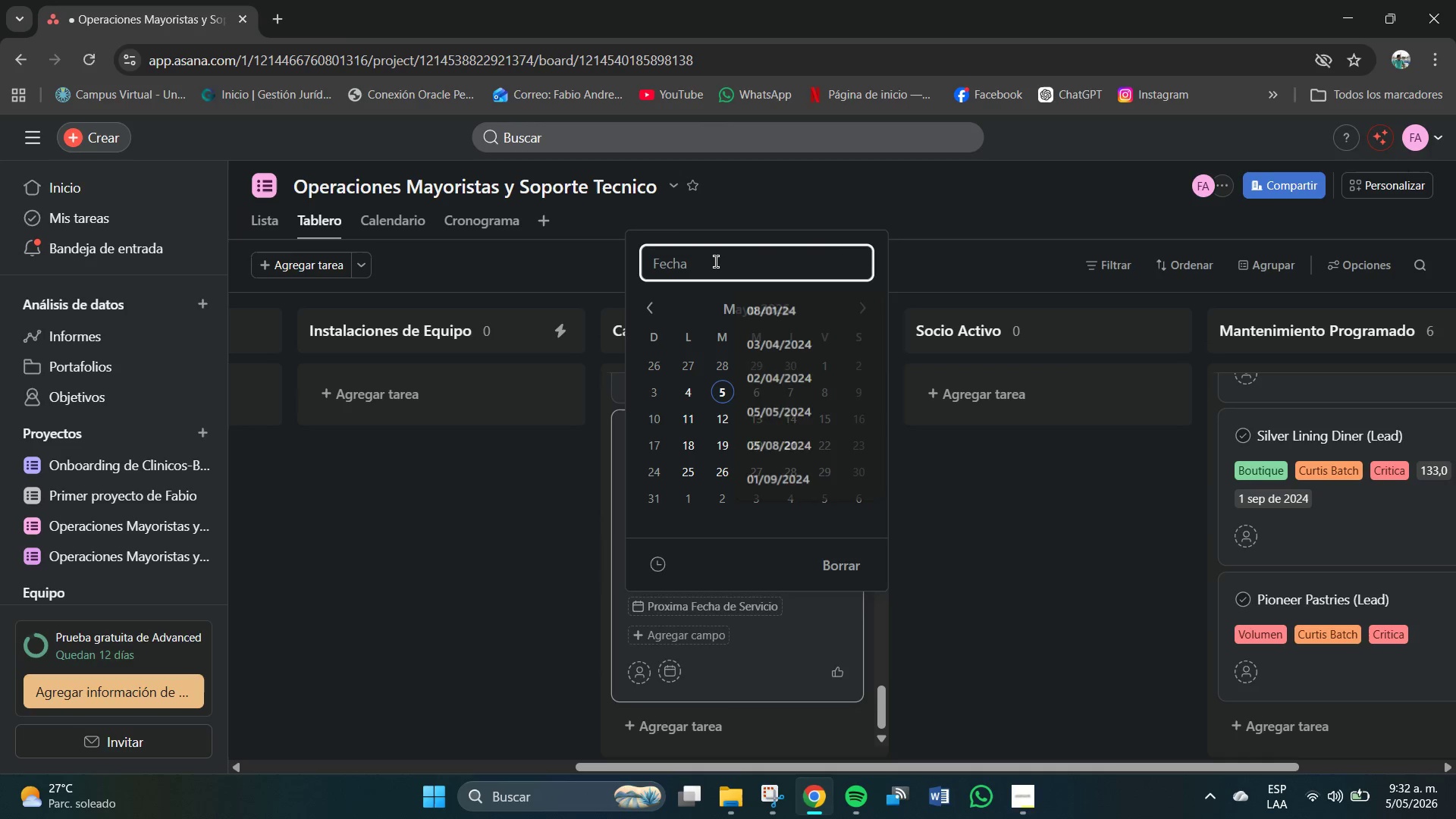 
key(Backspace)
 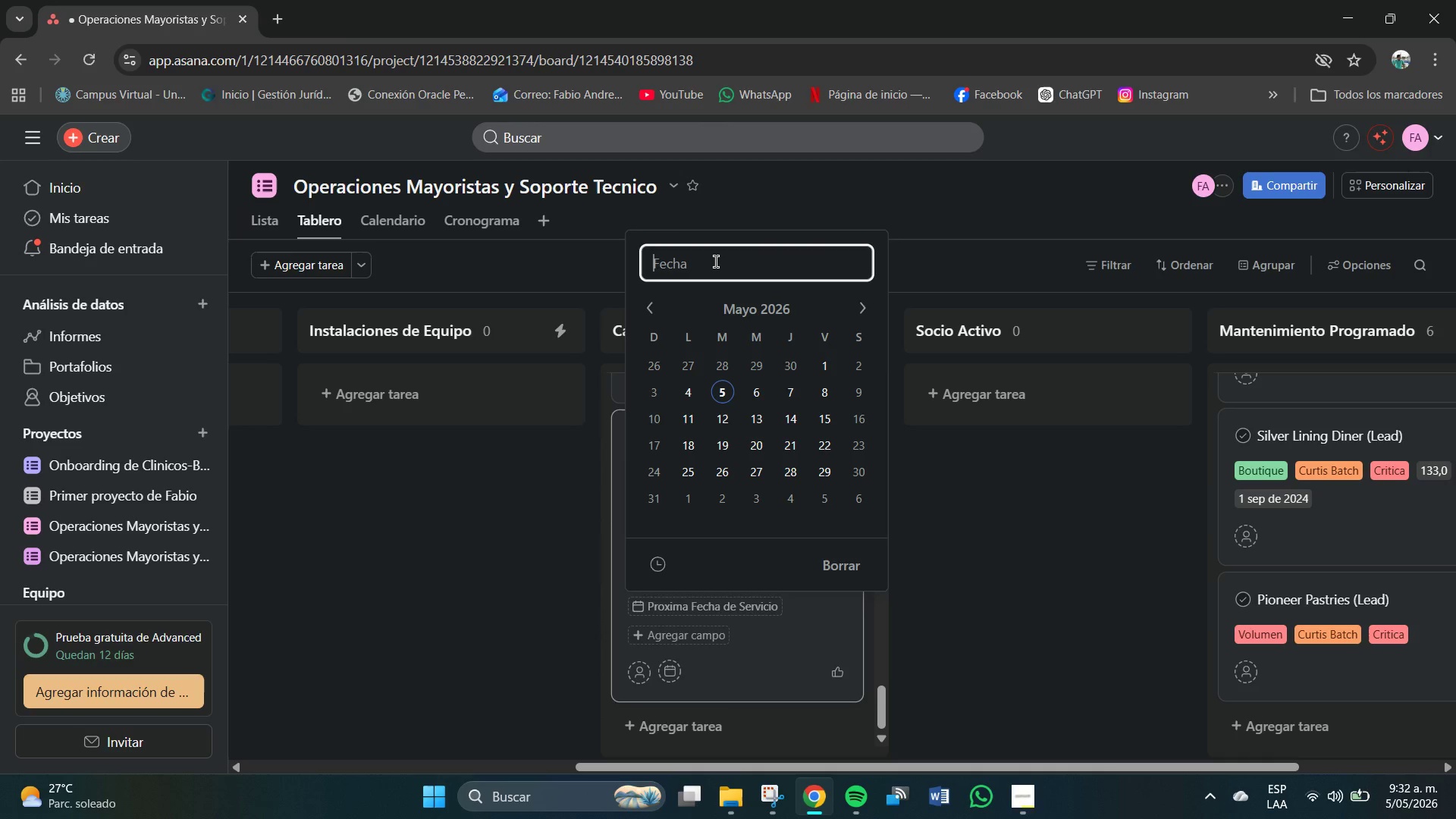 
key(Numpad3)
 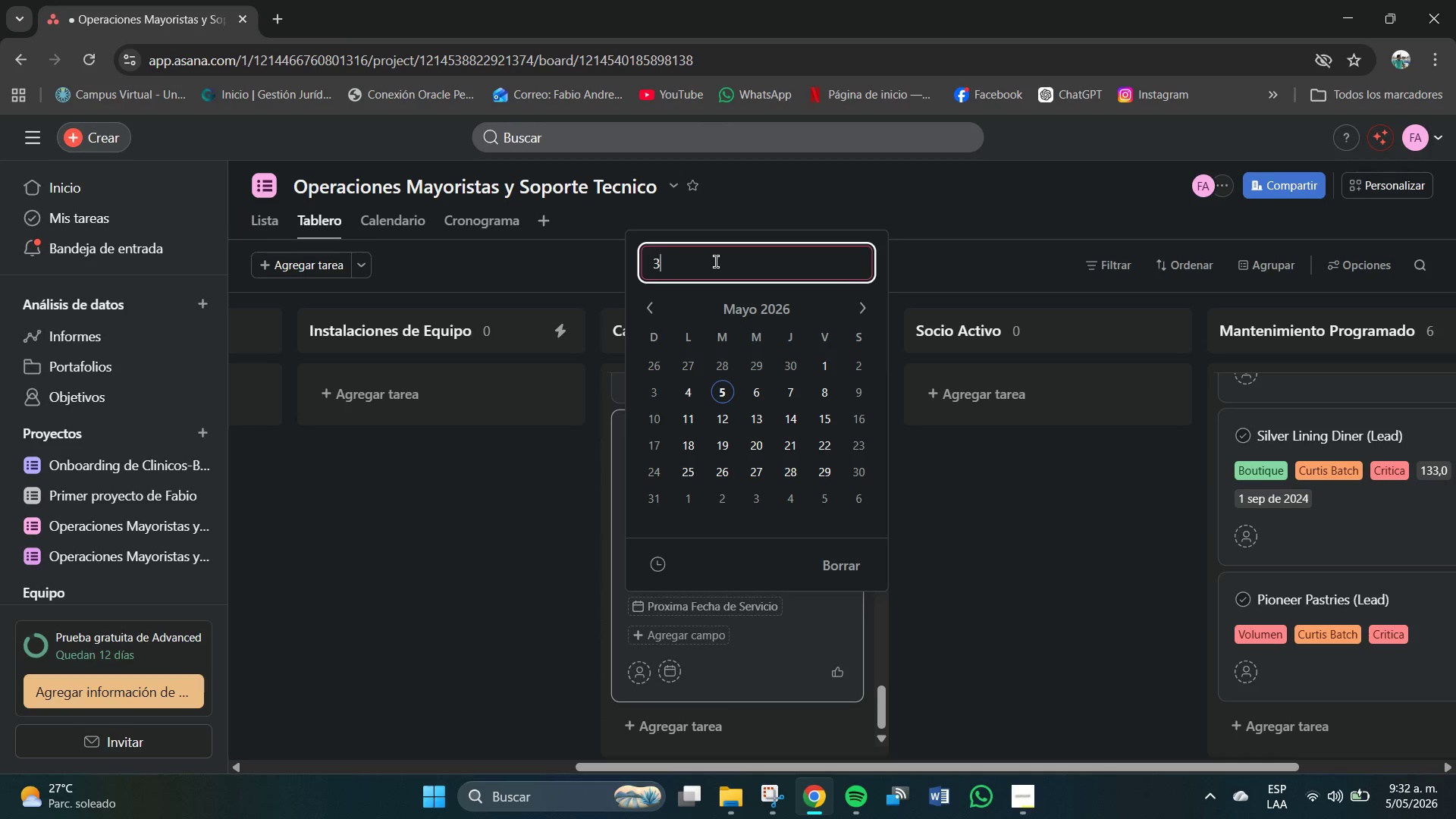 
key(Numpad0)
 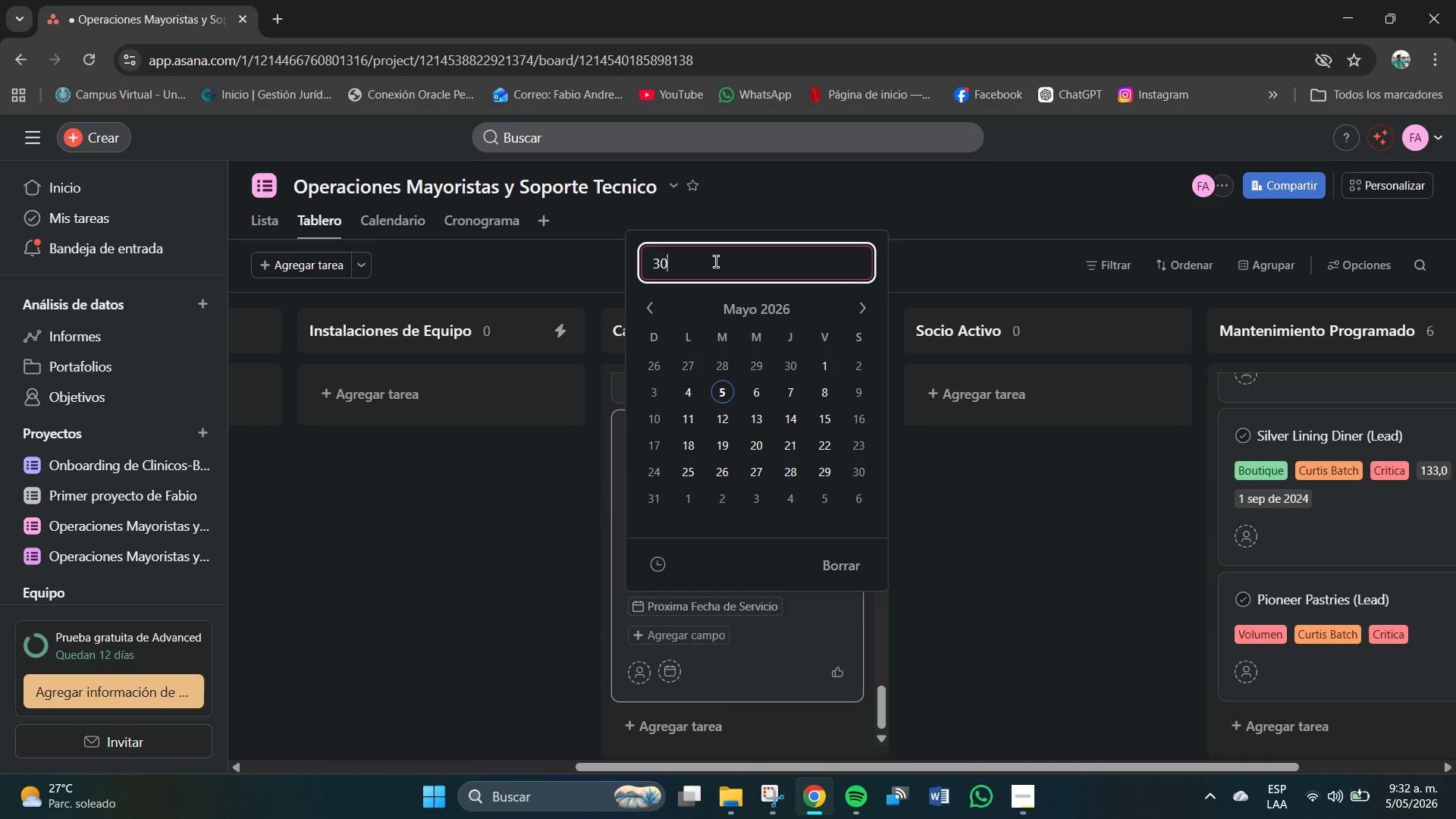 
key(Shift+8)
 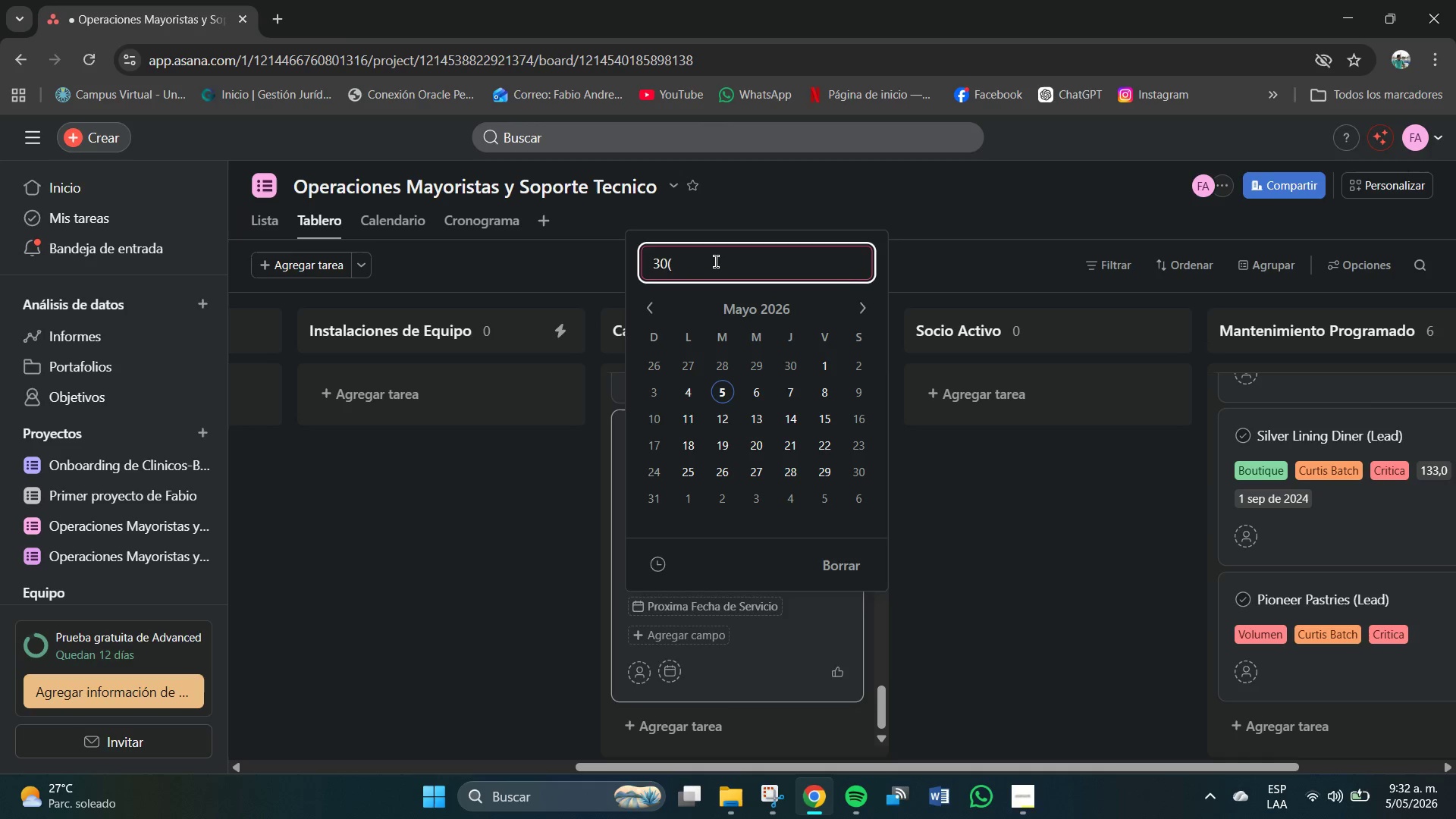 
key(Backspace)
 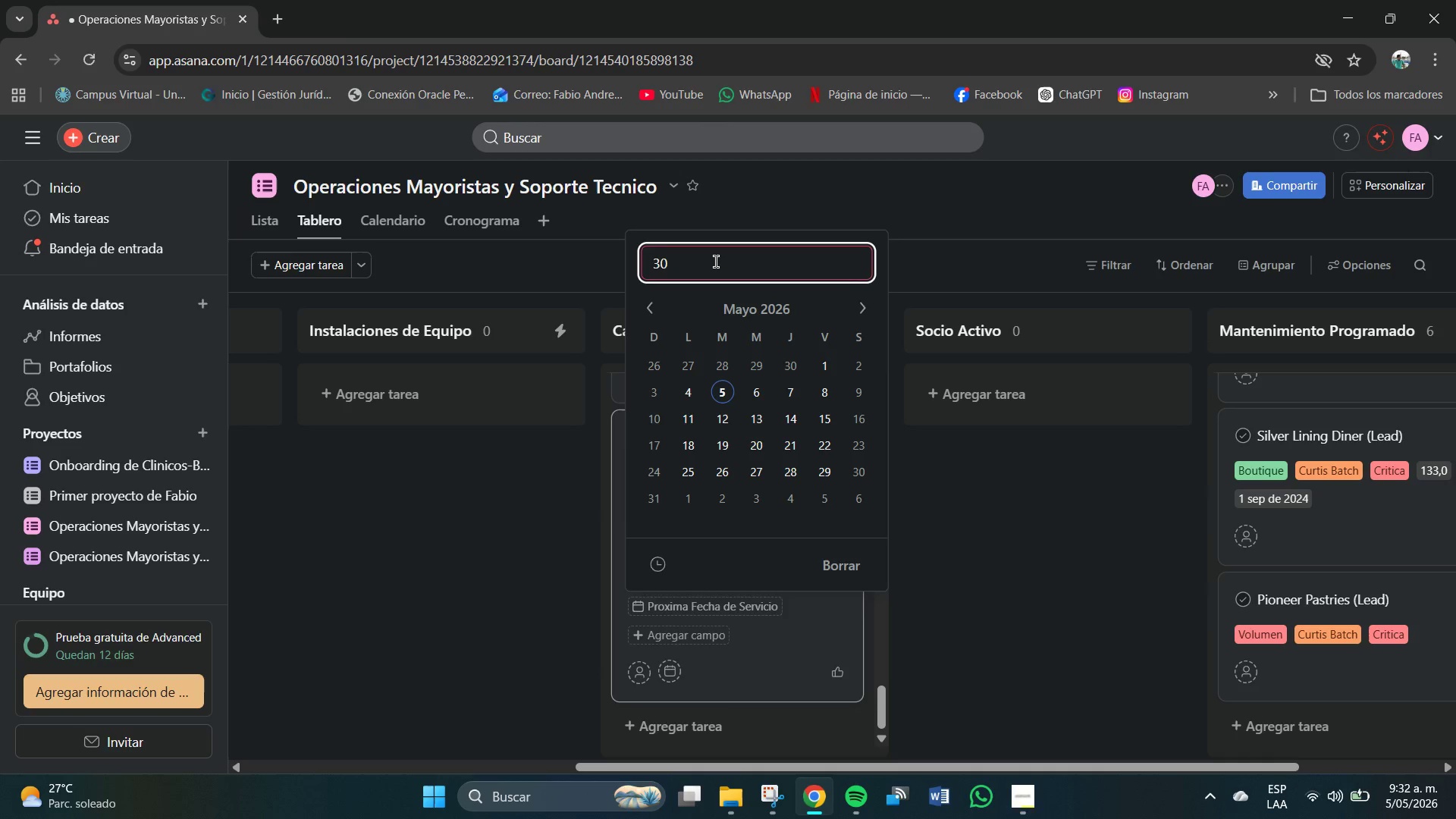 
key(Shift+7)
 